 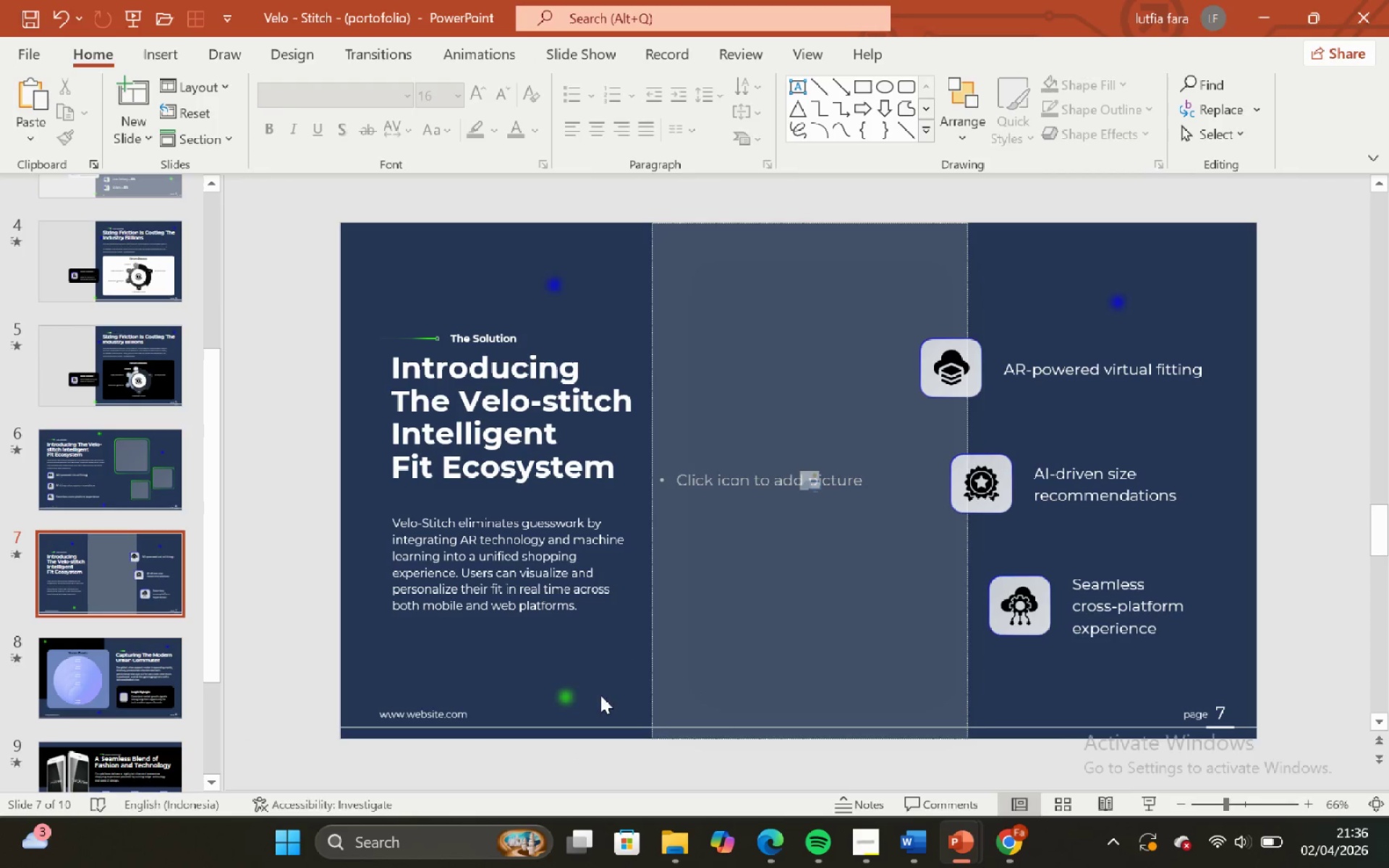 
left_click([184, 46])
 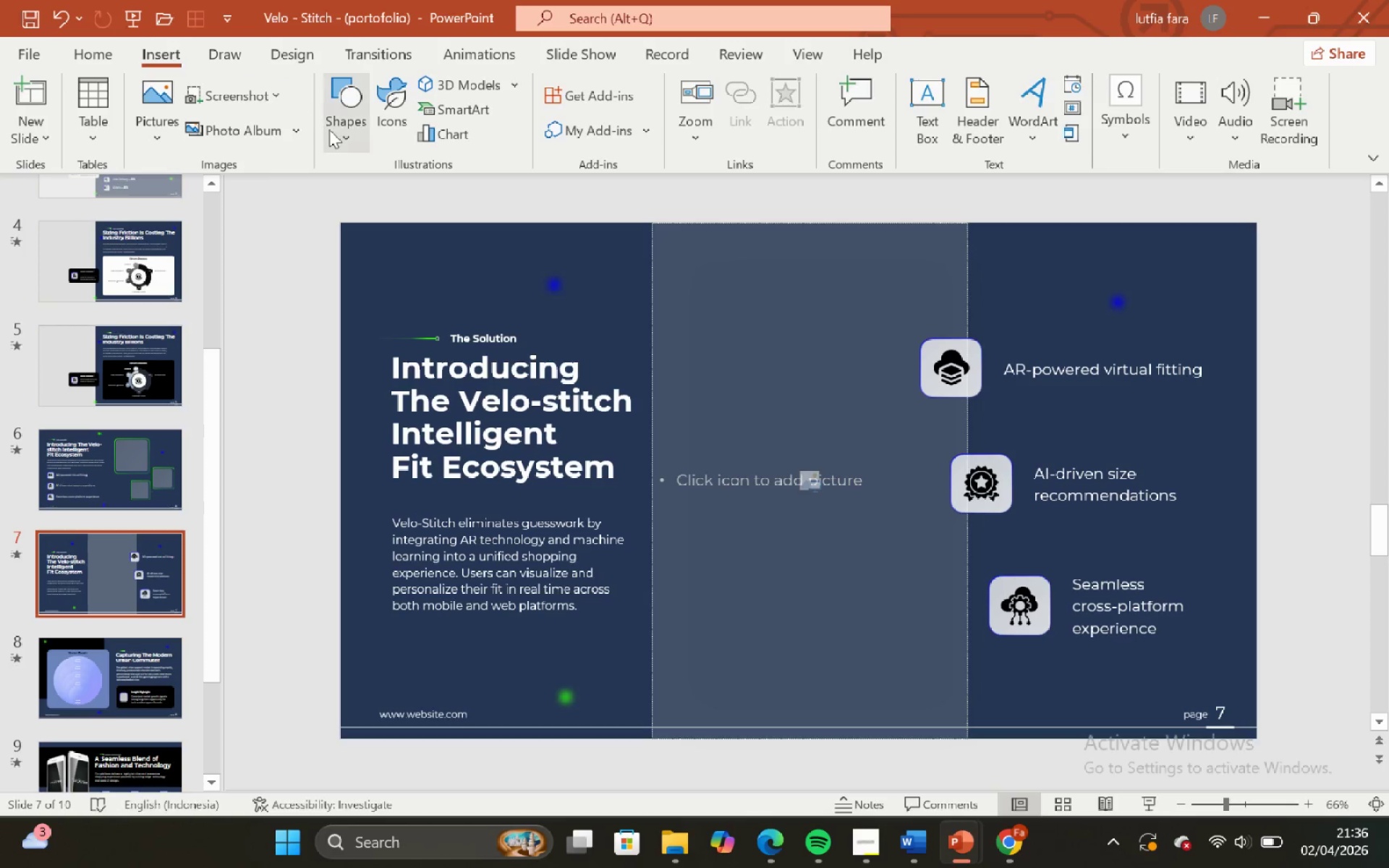 
left_click([331, 131])
 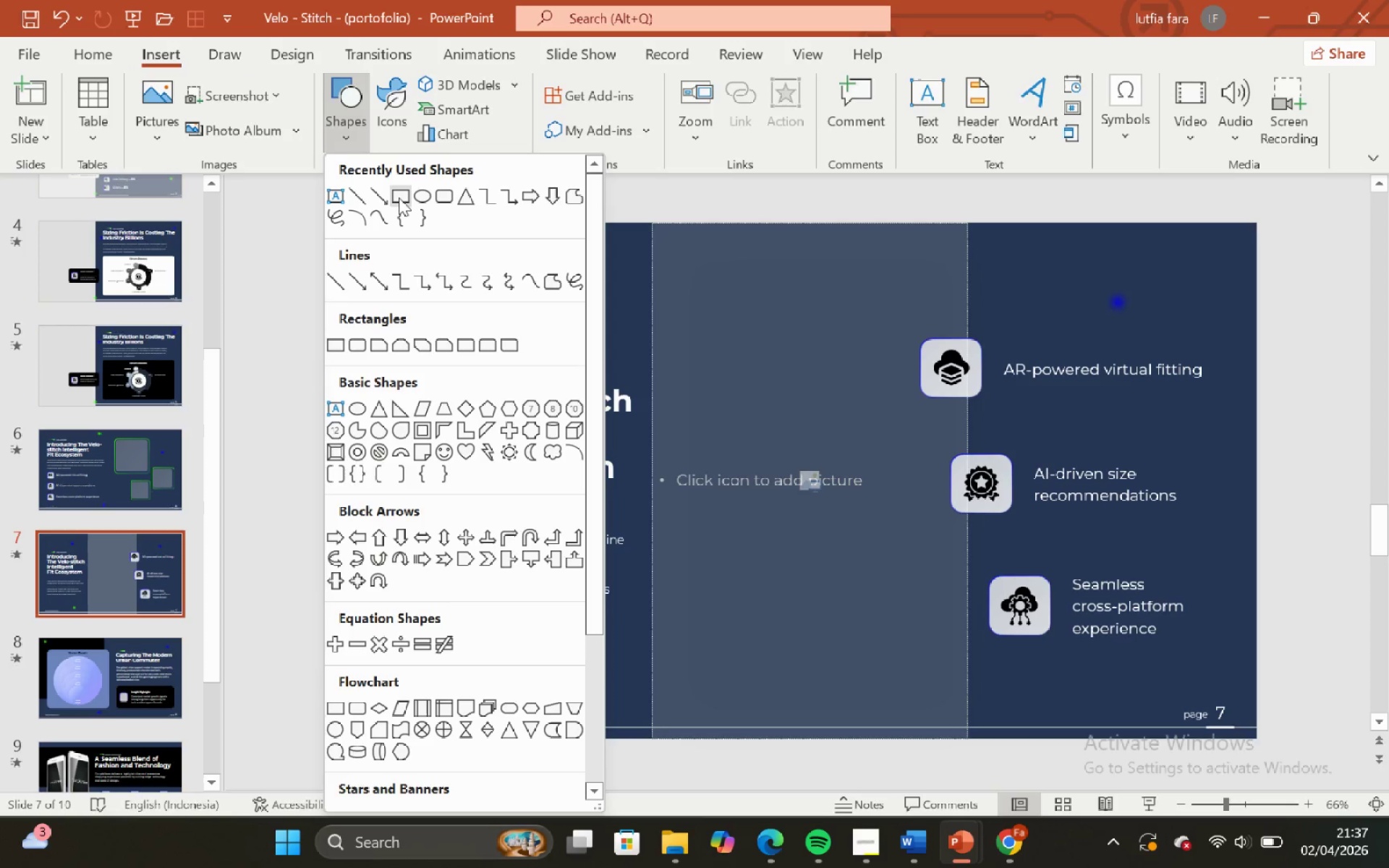 
left_click([403, 197])
 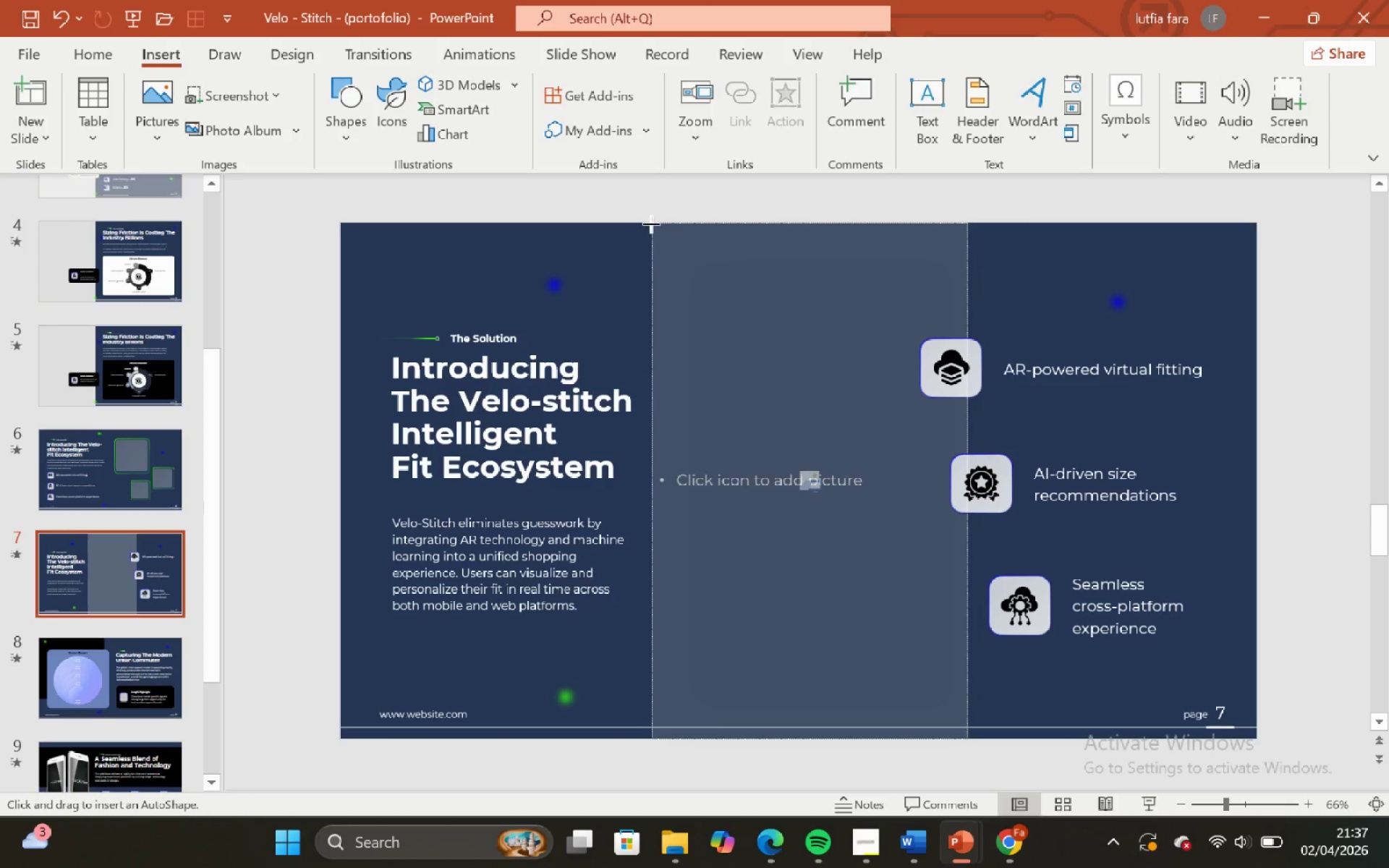 
left_click([650, 224])
 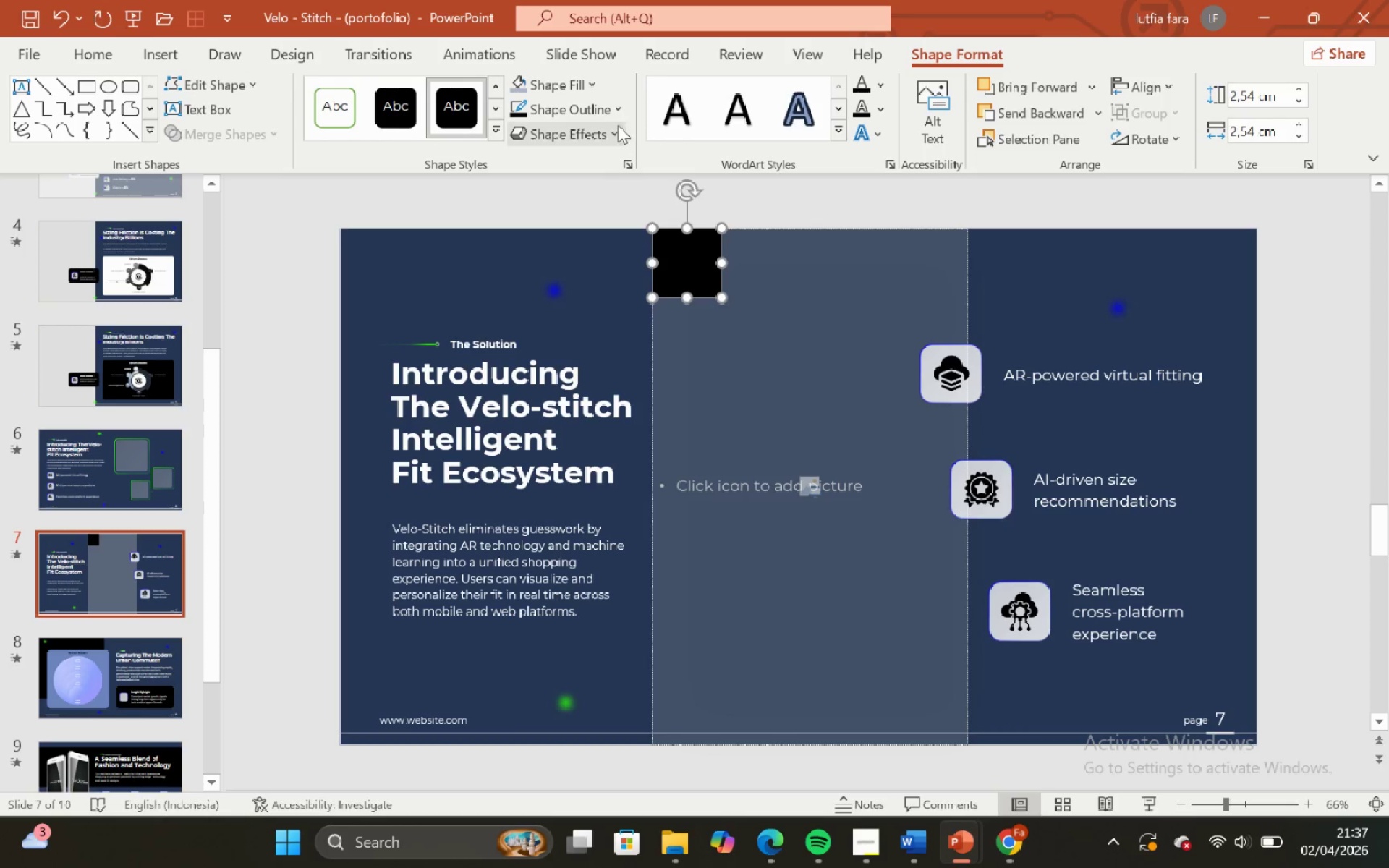 
left_click([602, 115])
 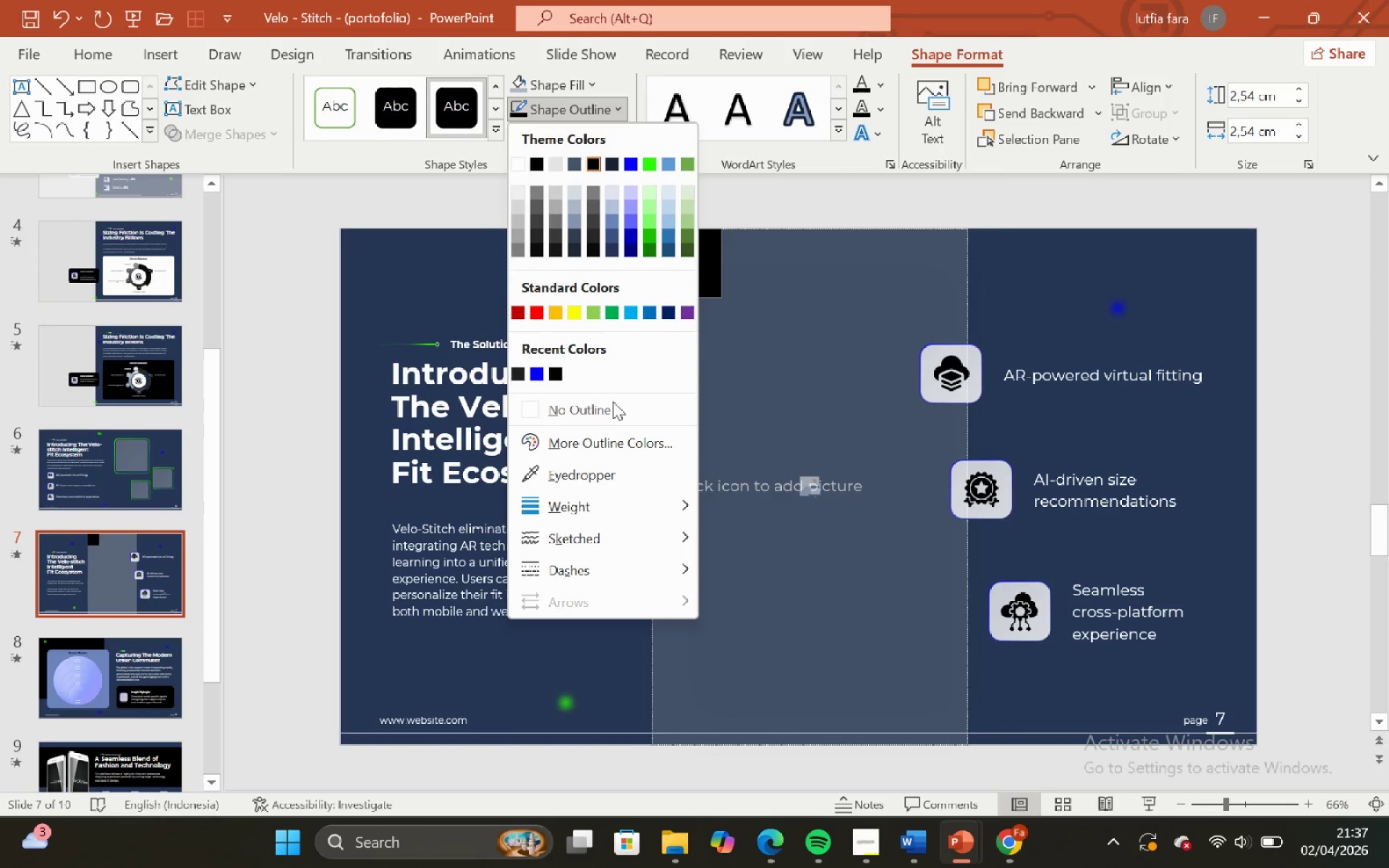 
left_click([616, 414])
 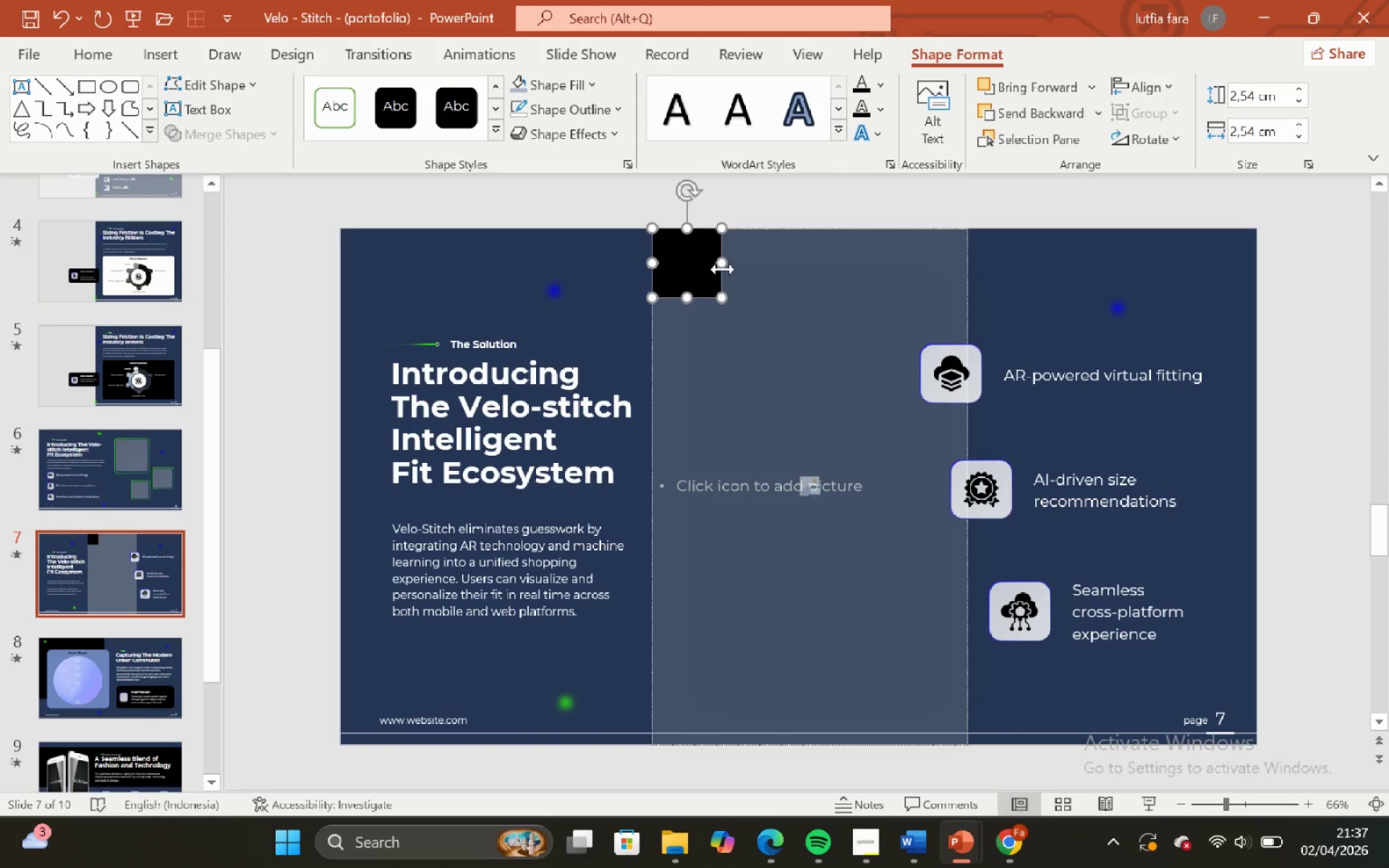 
left_click_drag(start_coordinate=[721, 263], to_coordinate=[967, 359])
 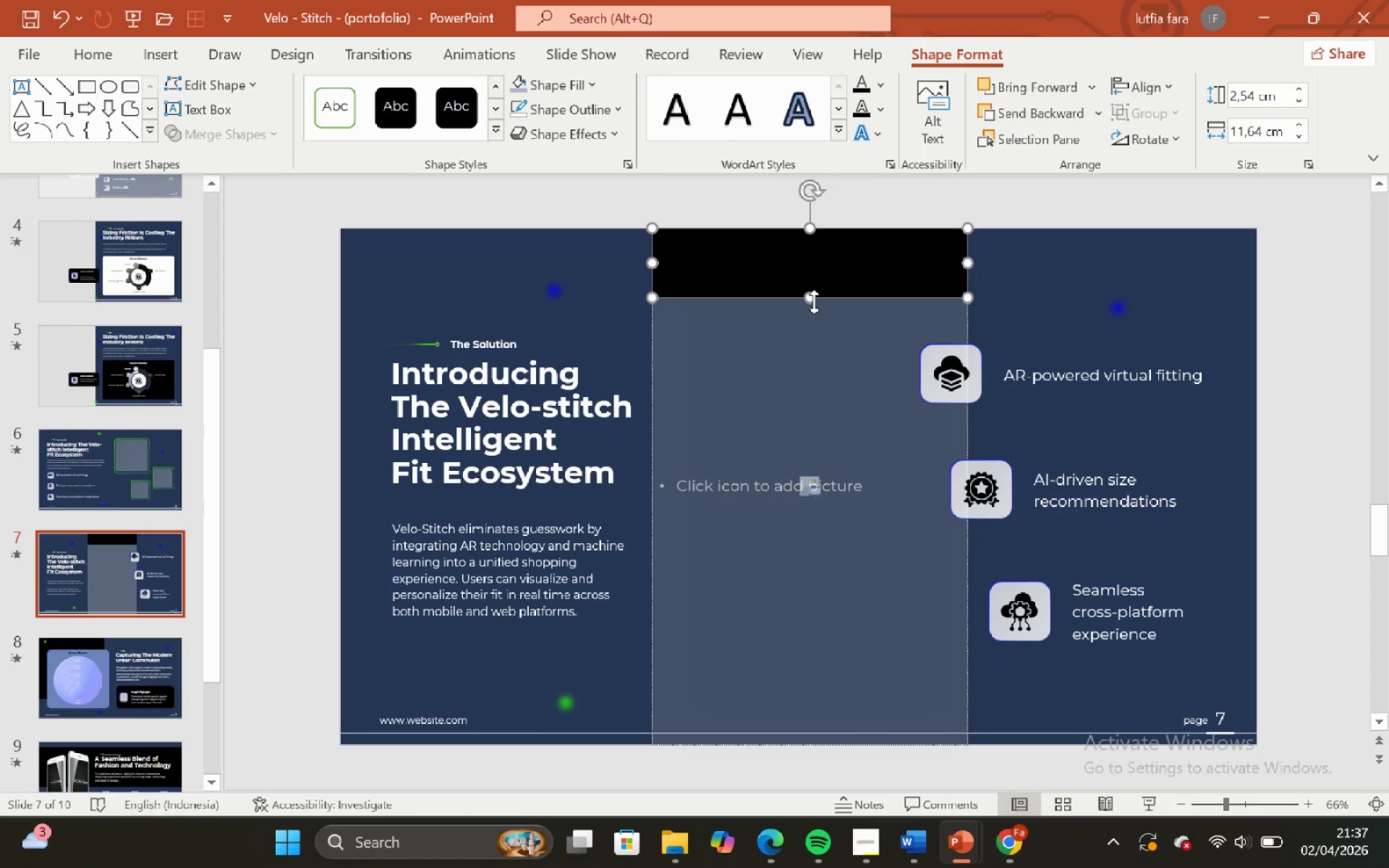 
left_click_drag(start_coordinate=[812, 299], to_coordinate=[840, 749])
 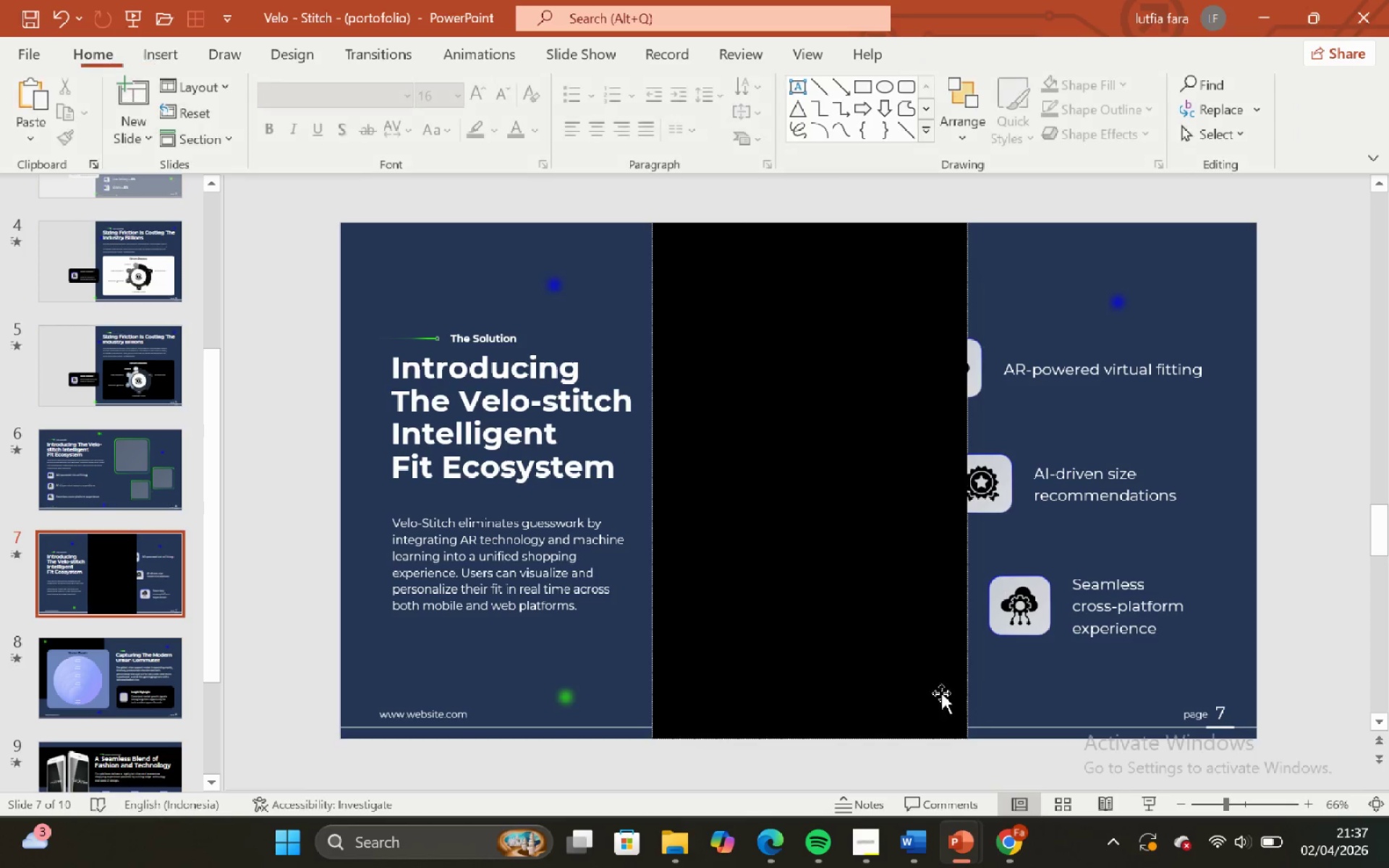 
left_click([873, 643])
 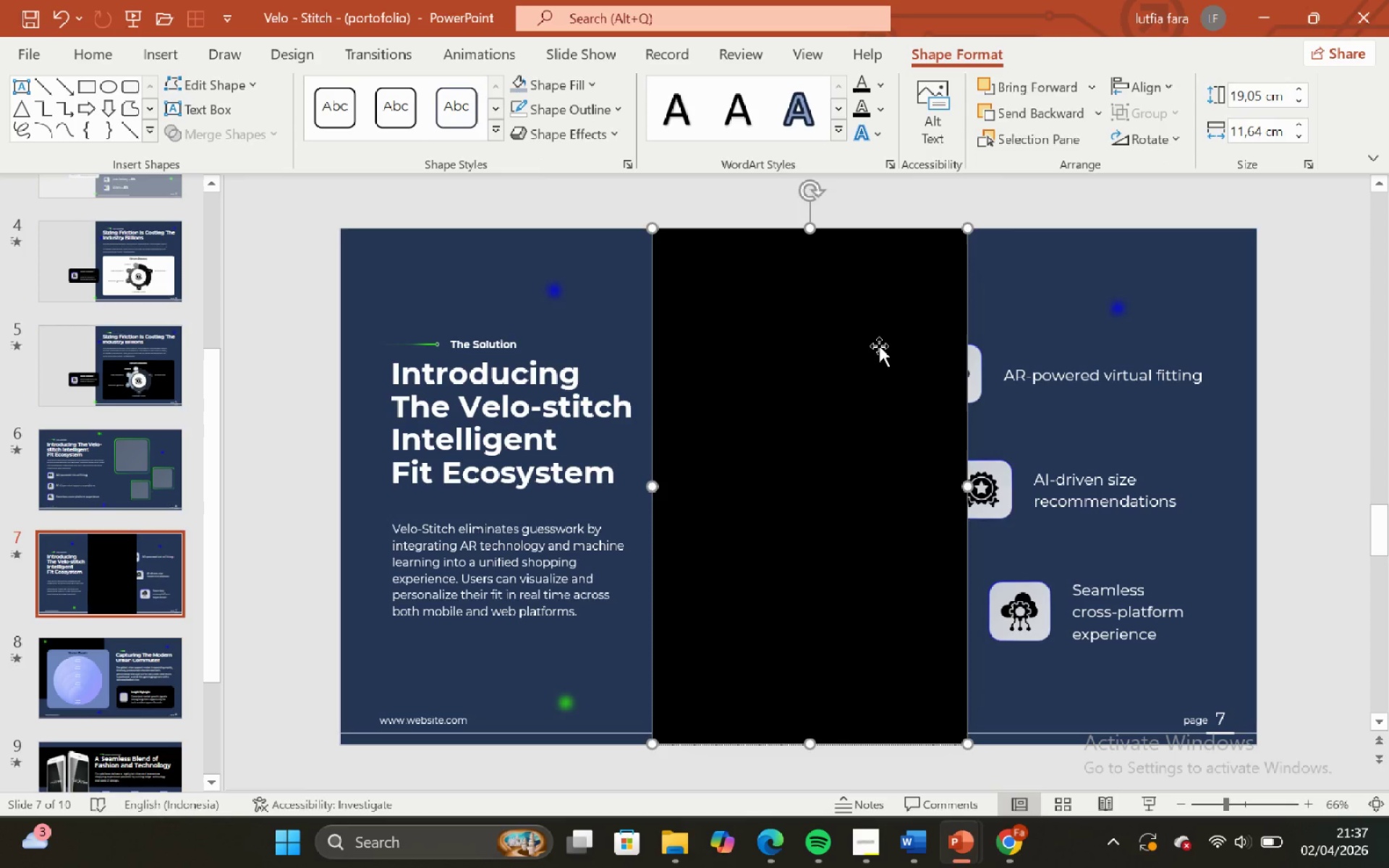 
key(Control+C)
 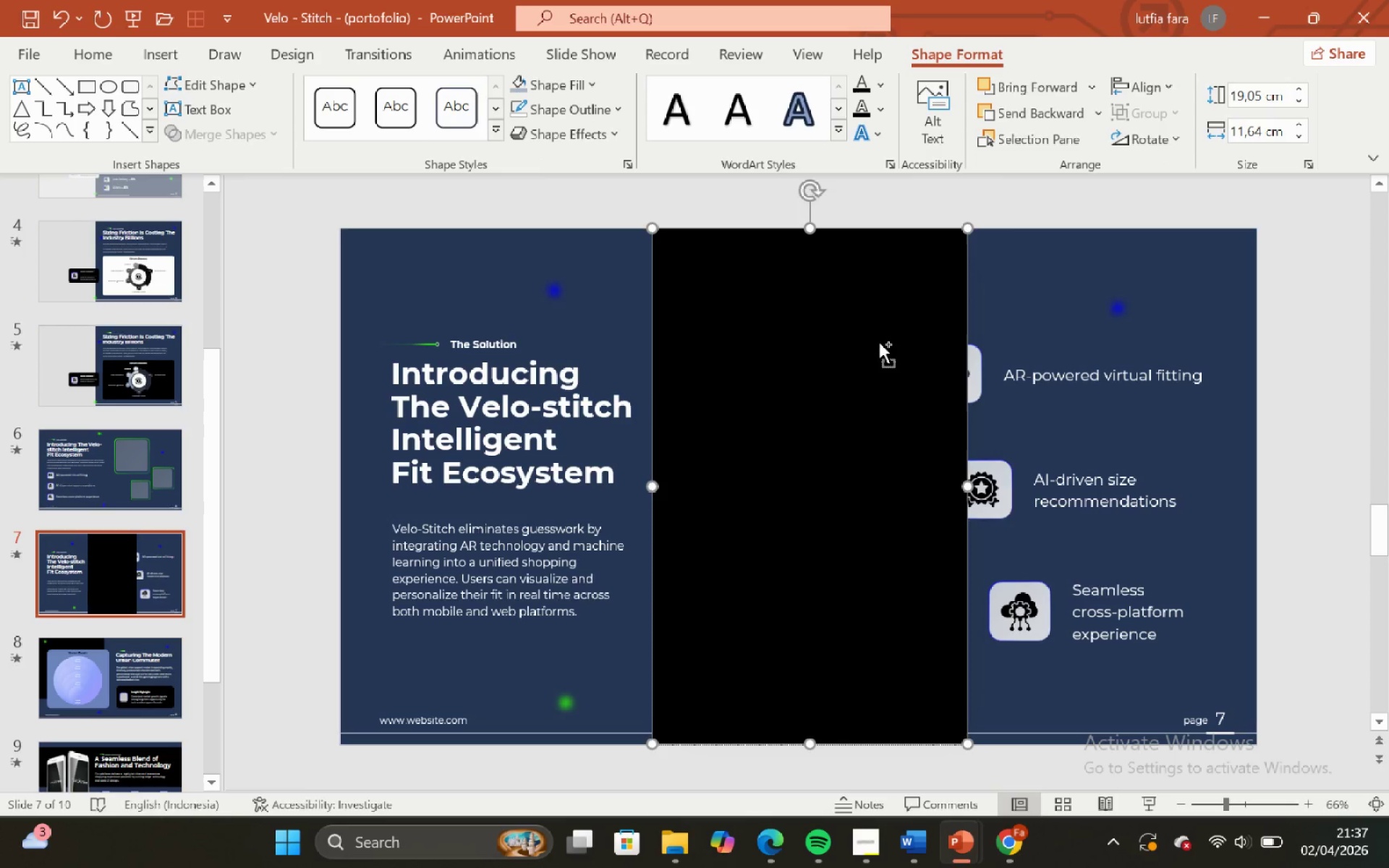 
key(Control+C)
 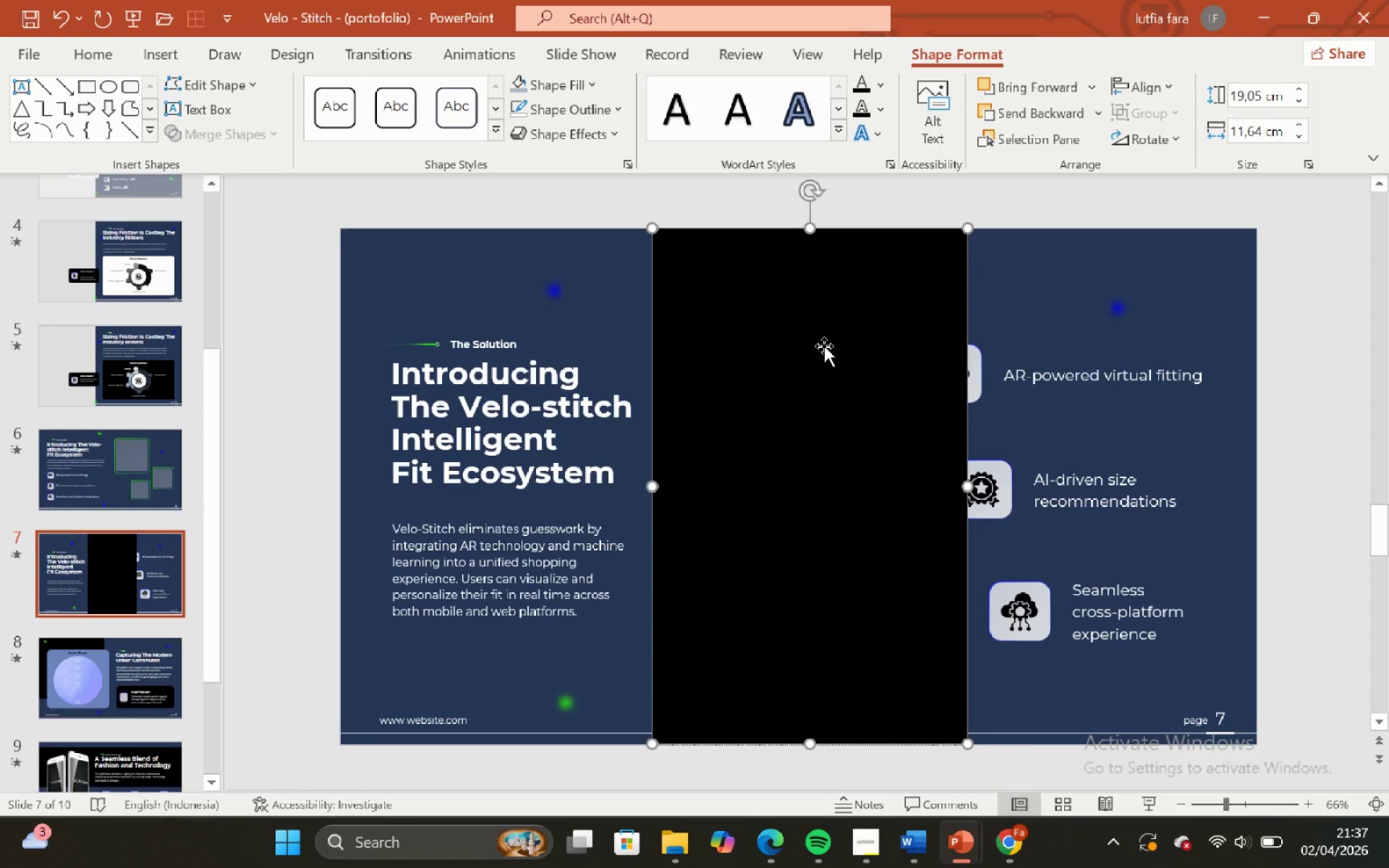 
key(Backspace)
 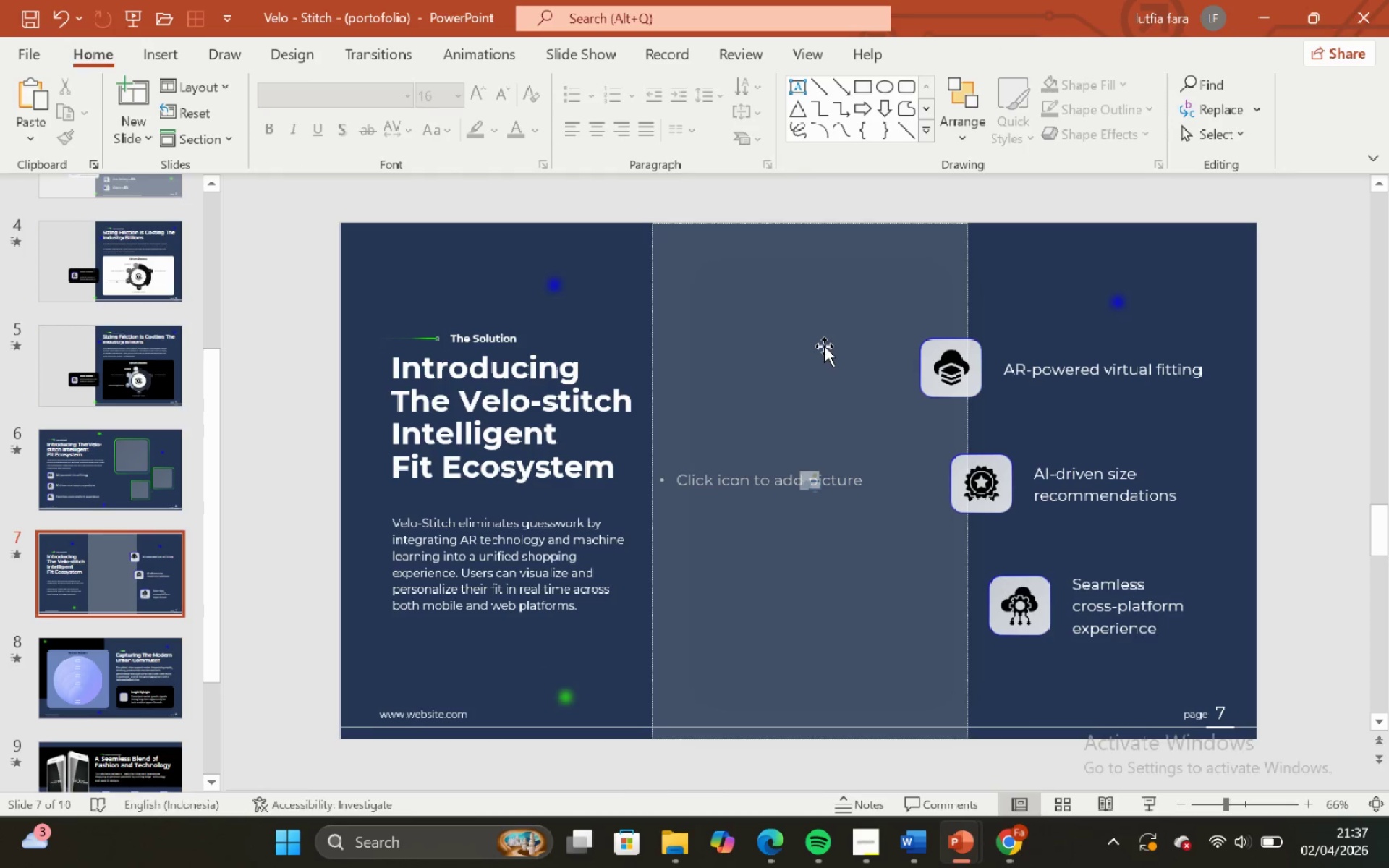 
left_click([824, 346])
 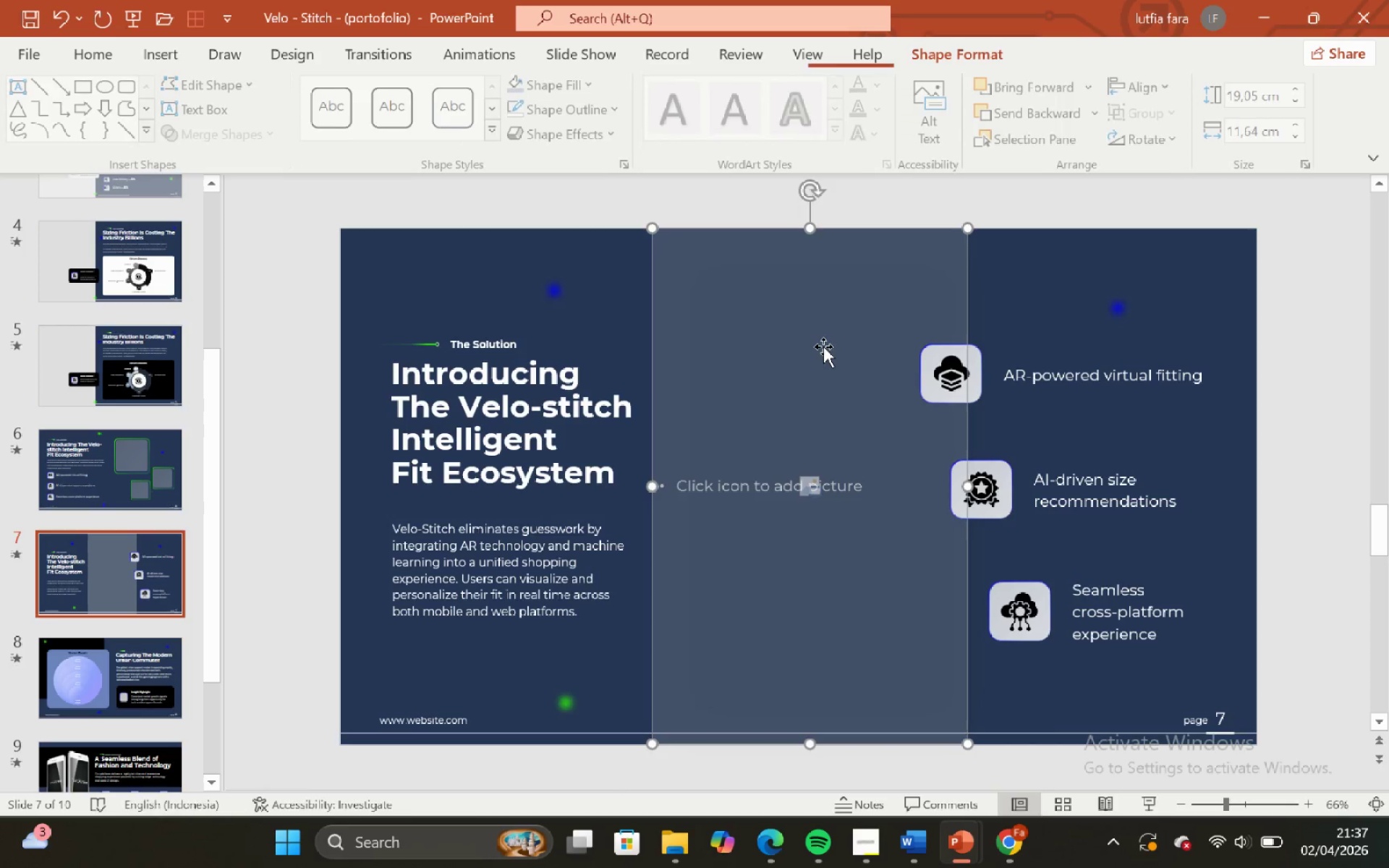 
key(Backspace)
 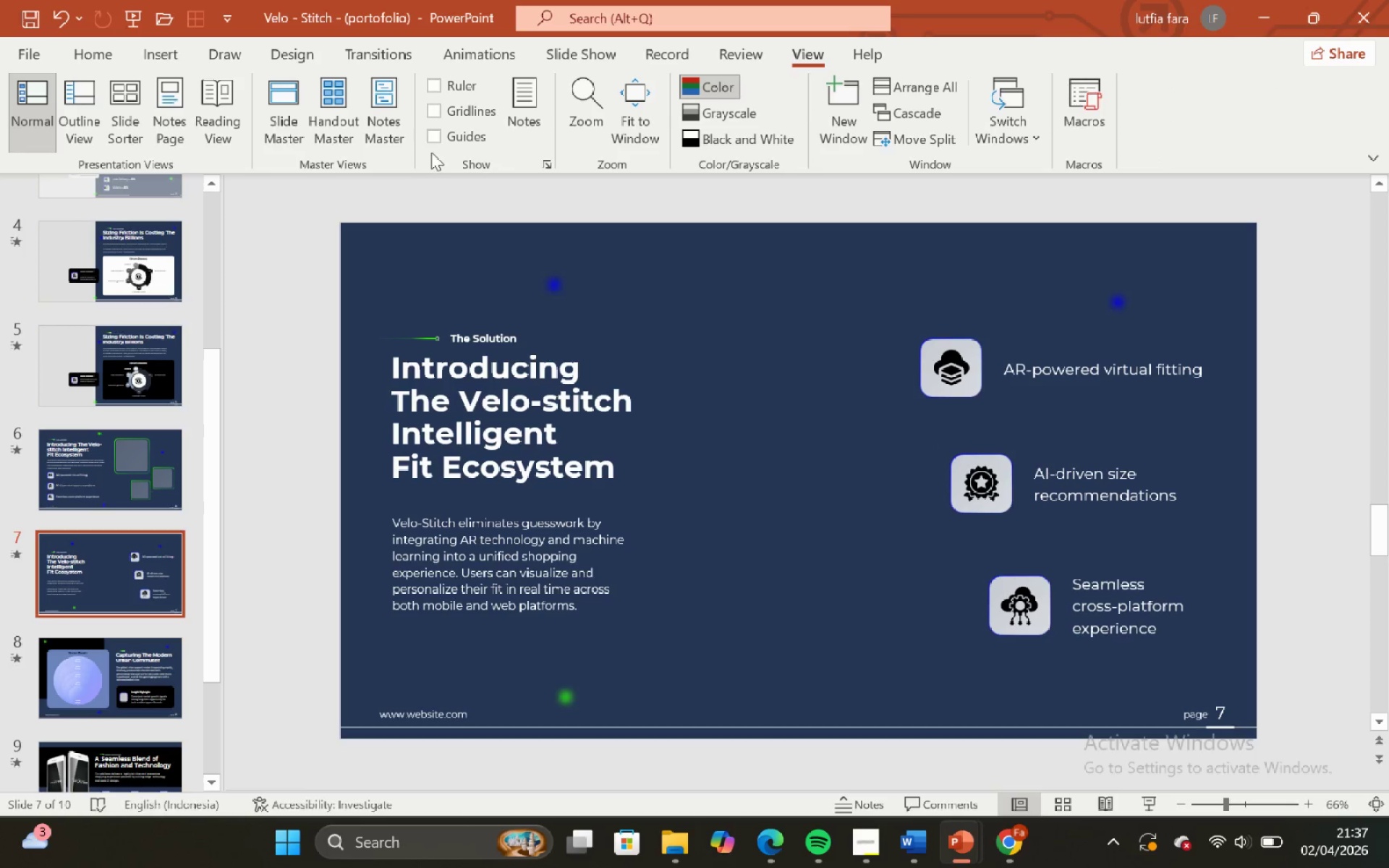 
left_click([293, 131])
 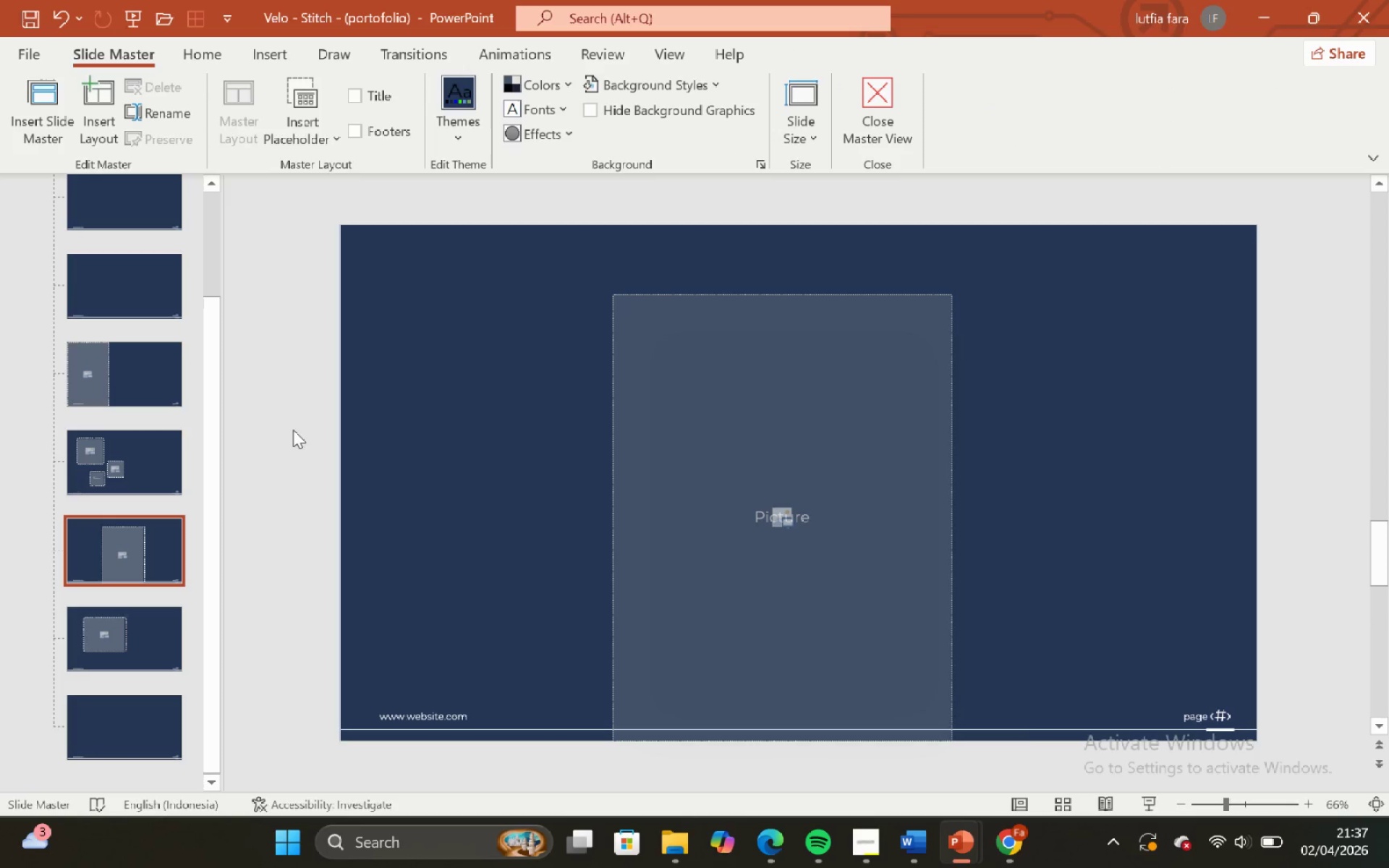 
left_click([637, 340])
 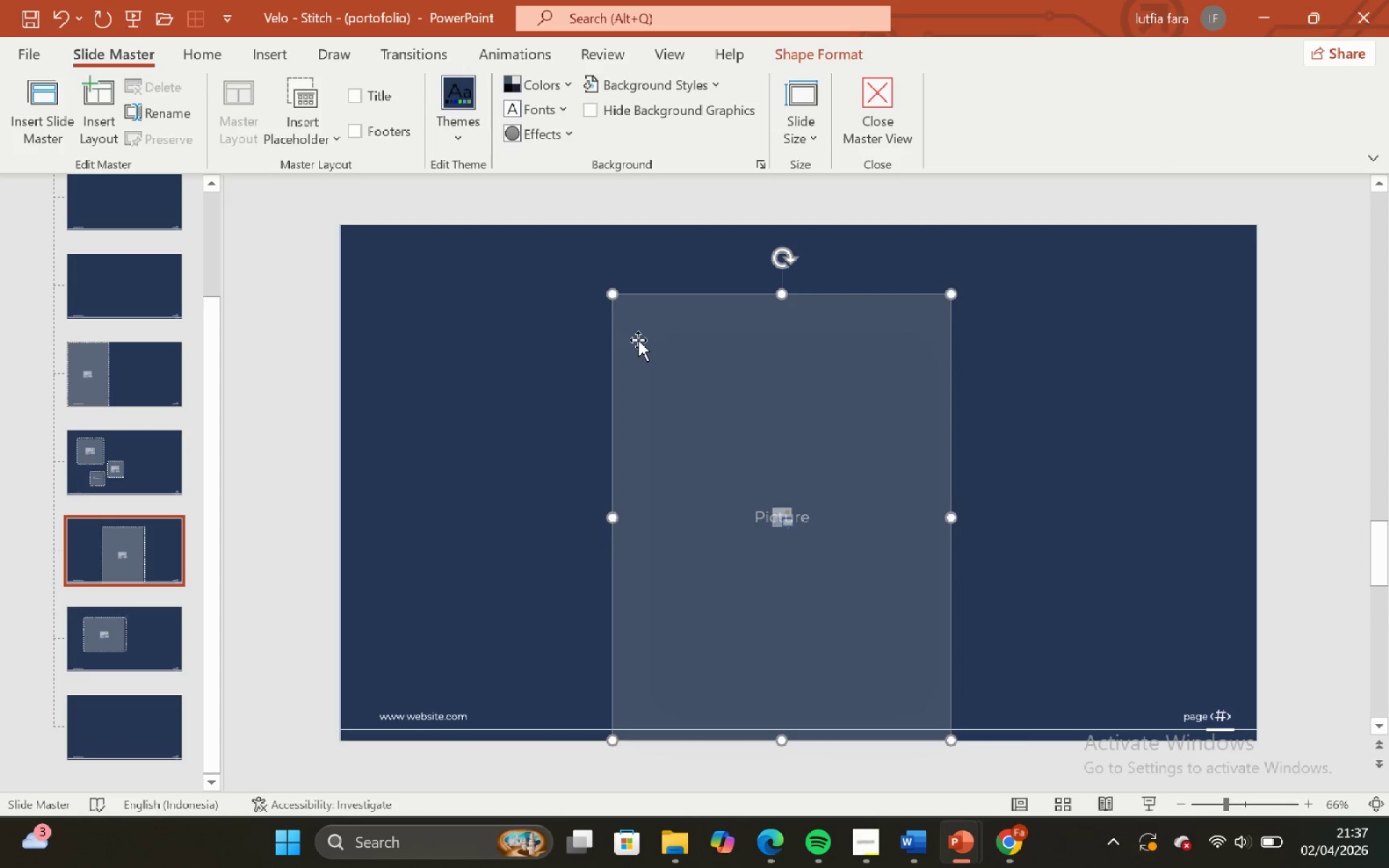 
key(Backspace)
 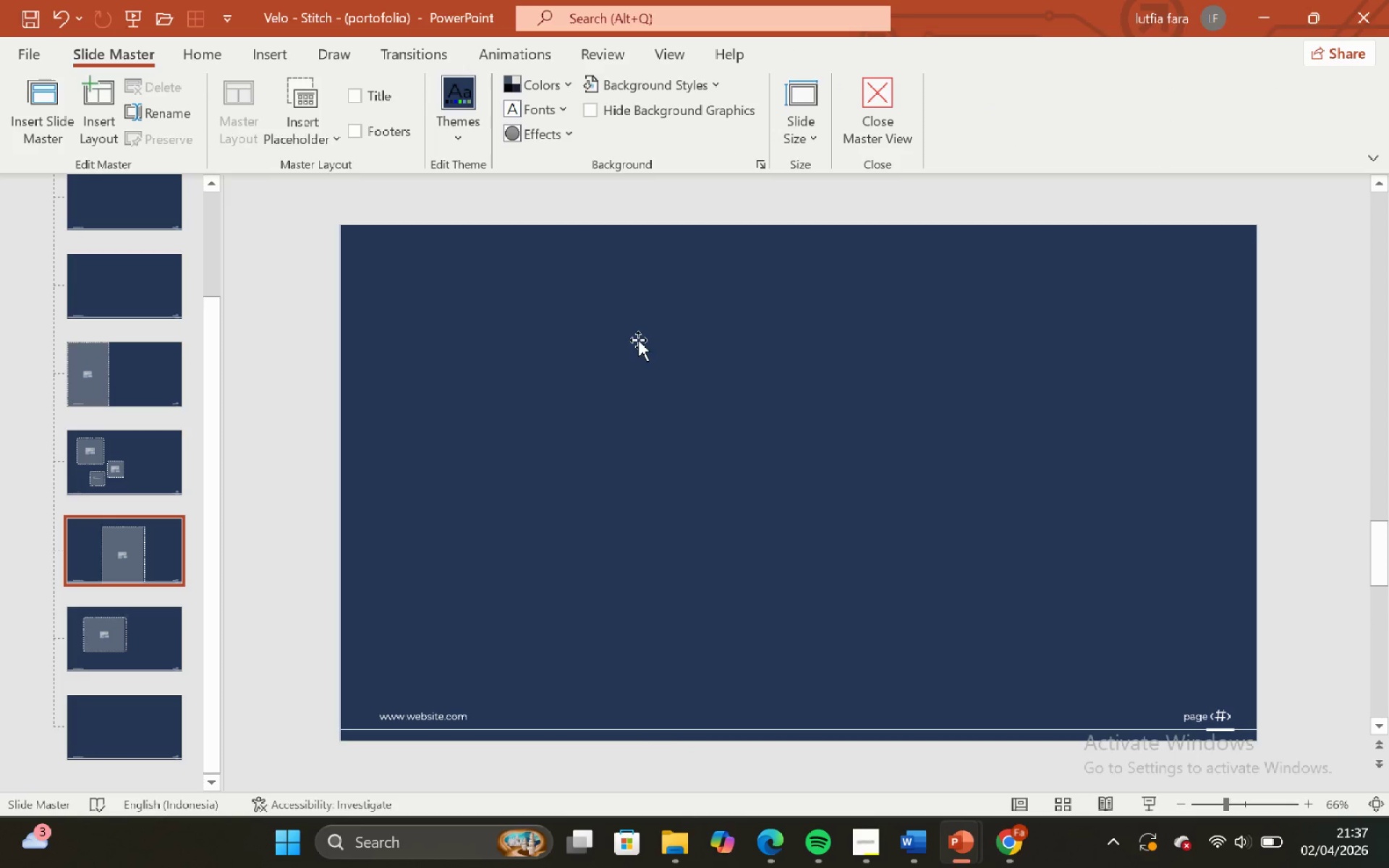 
key(Control+V)
 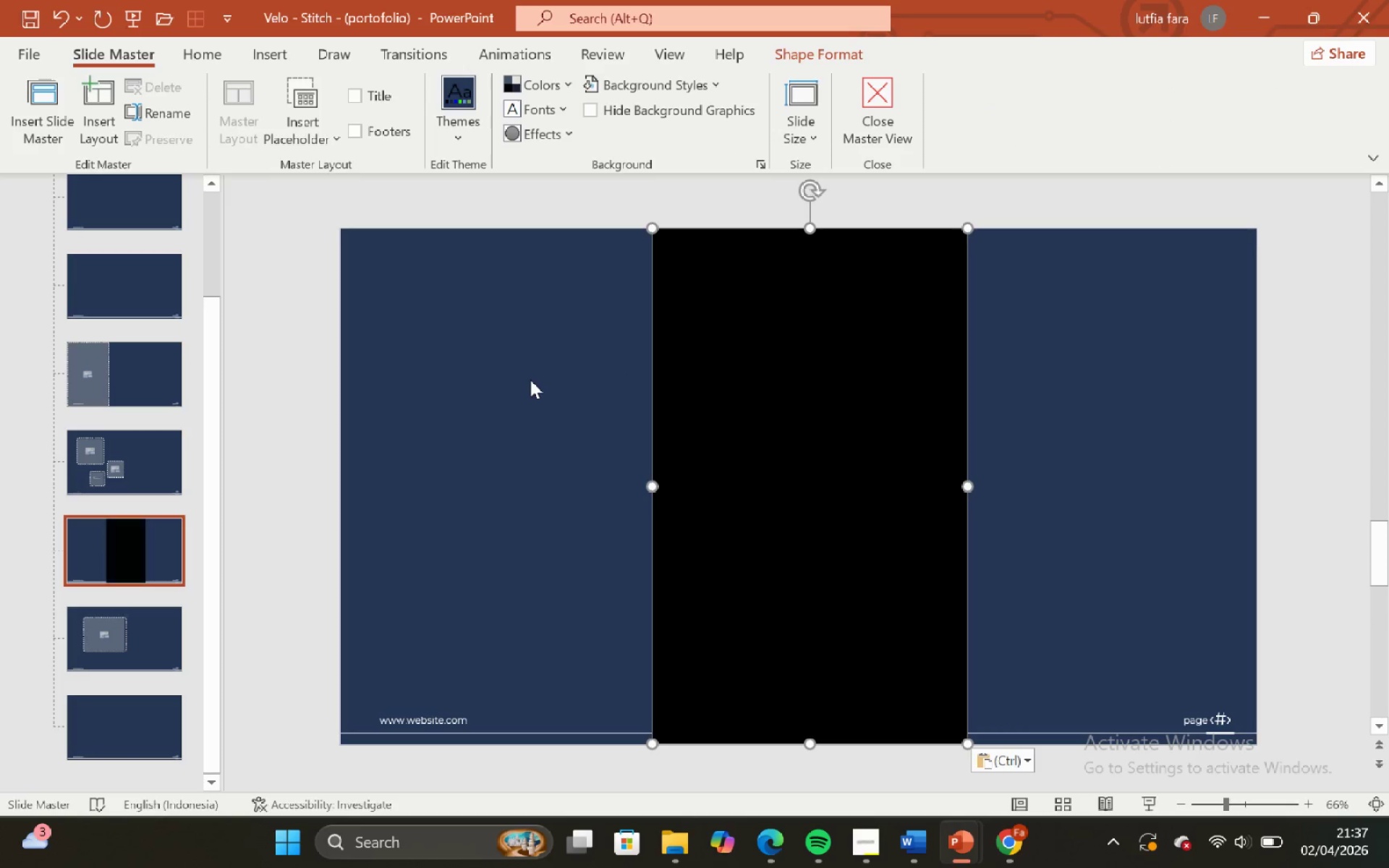 
left_click([530, 380])
 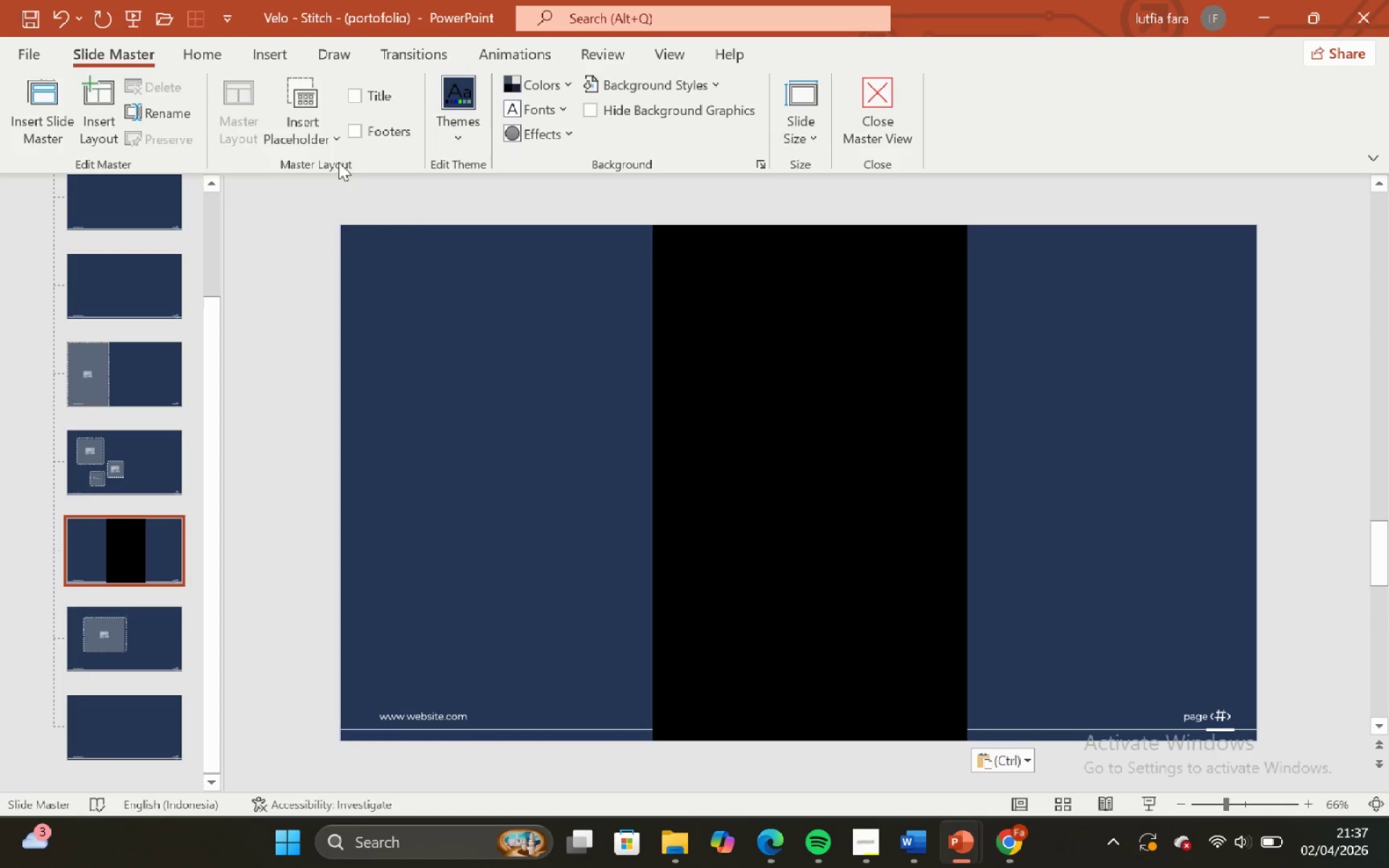 
left_click([318, 137])
 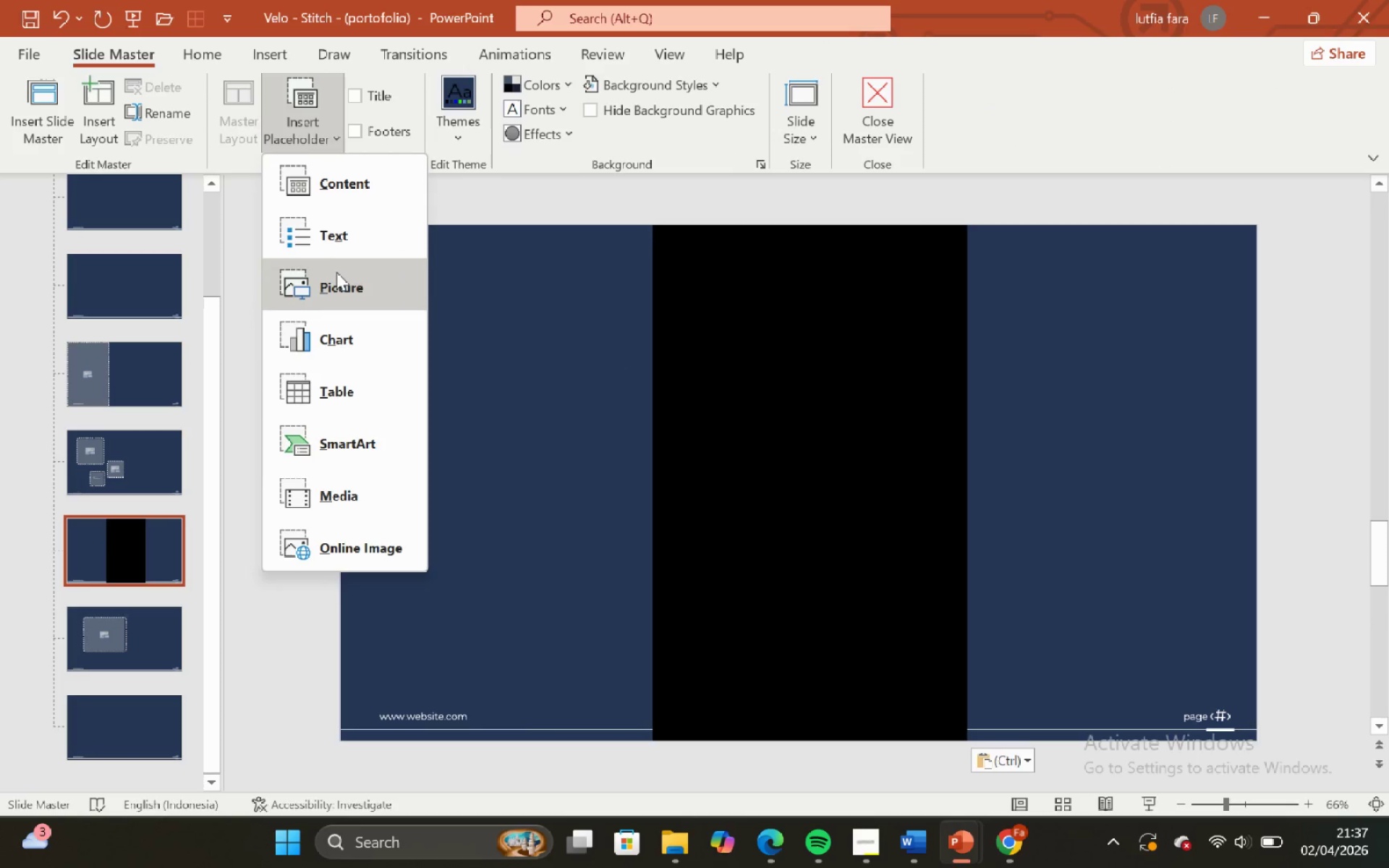 
left_click([337, 274])
 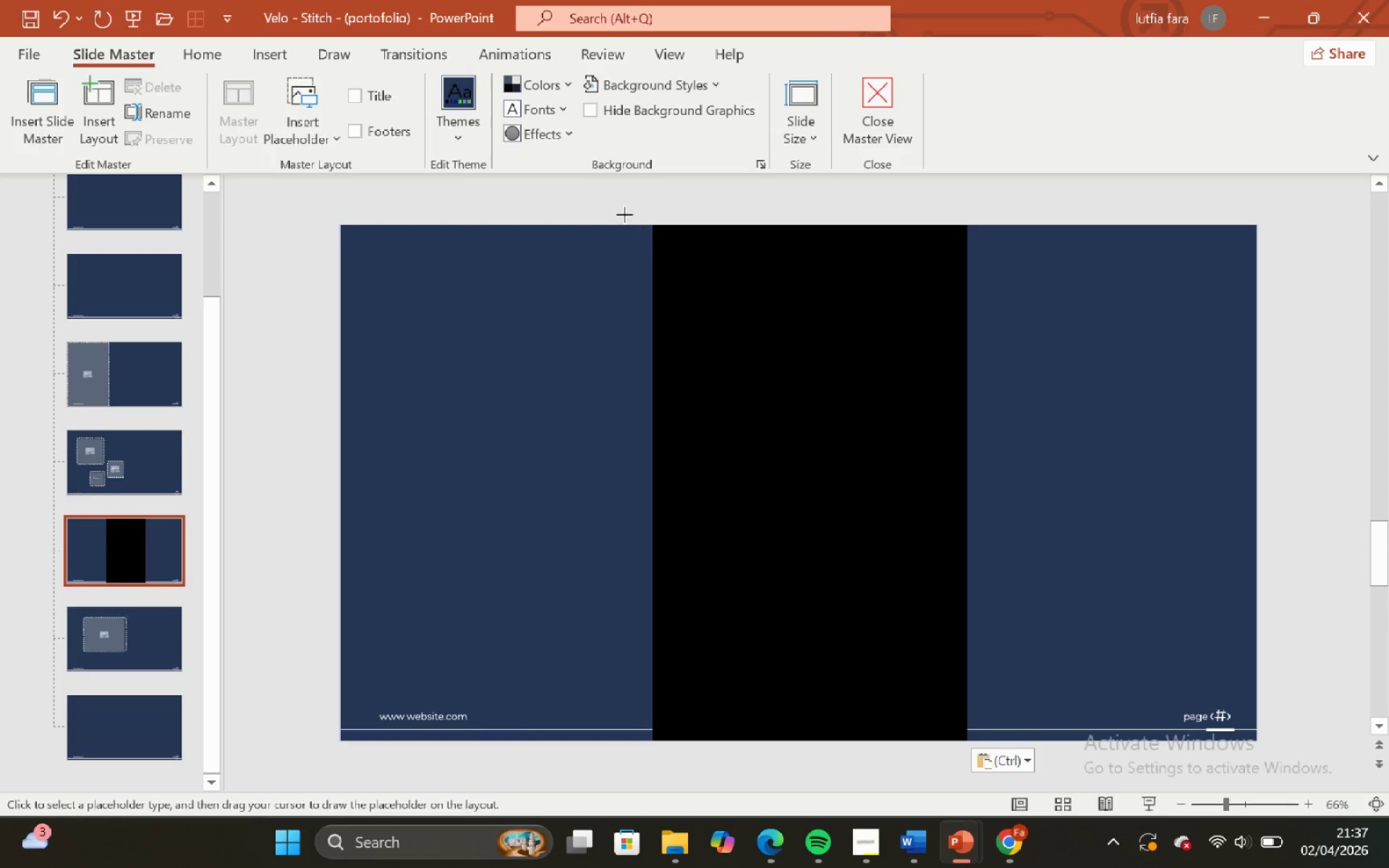 
left_click_drag(start_coordinate=[620, 209], to_coordinate=[988, 760])
 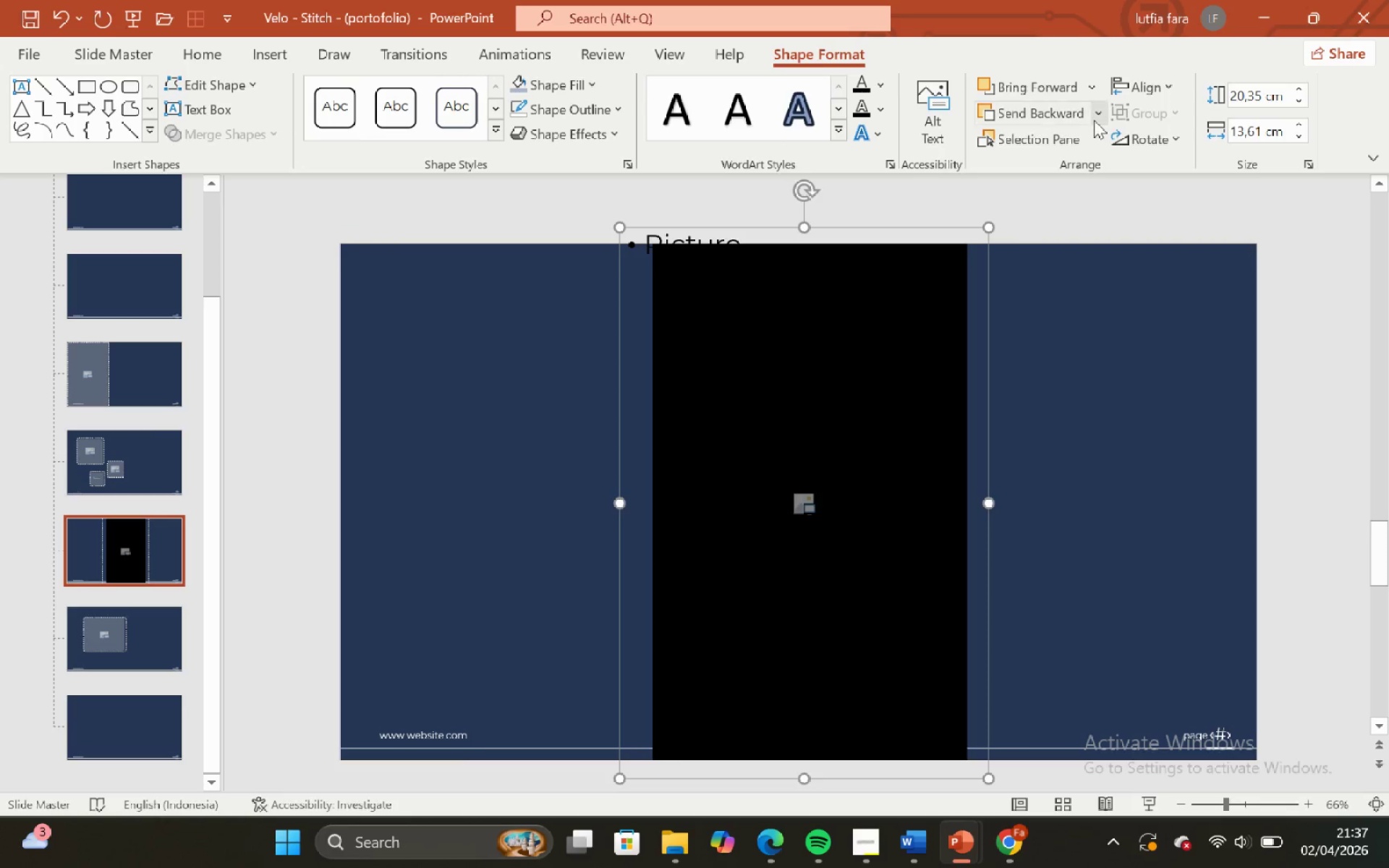 
left_click([1100, 119])
 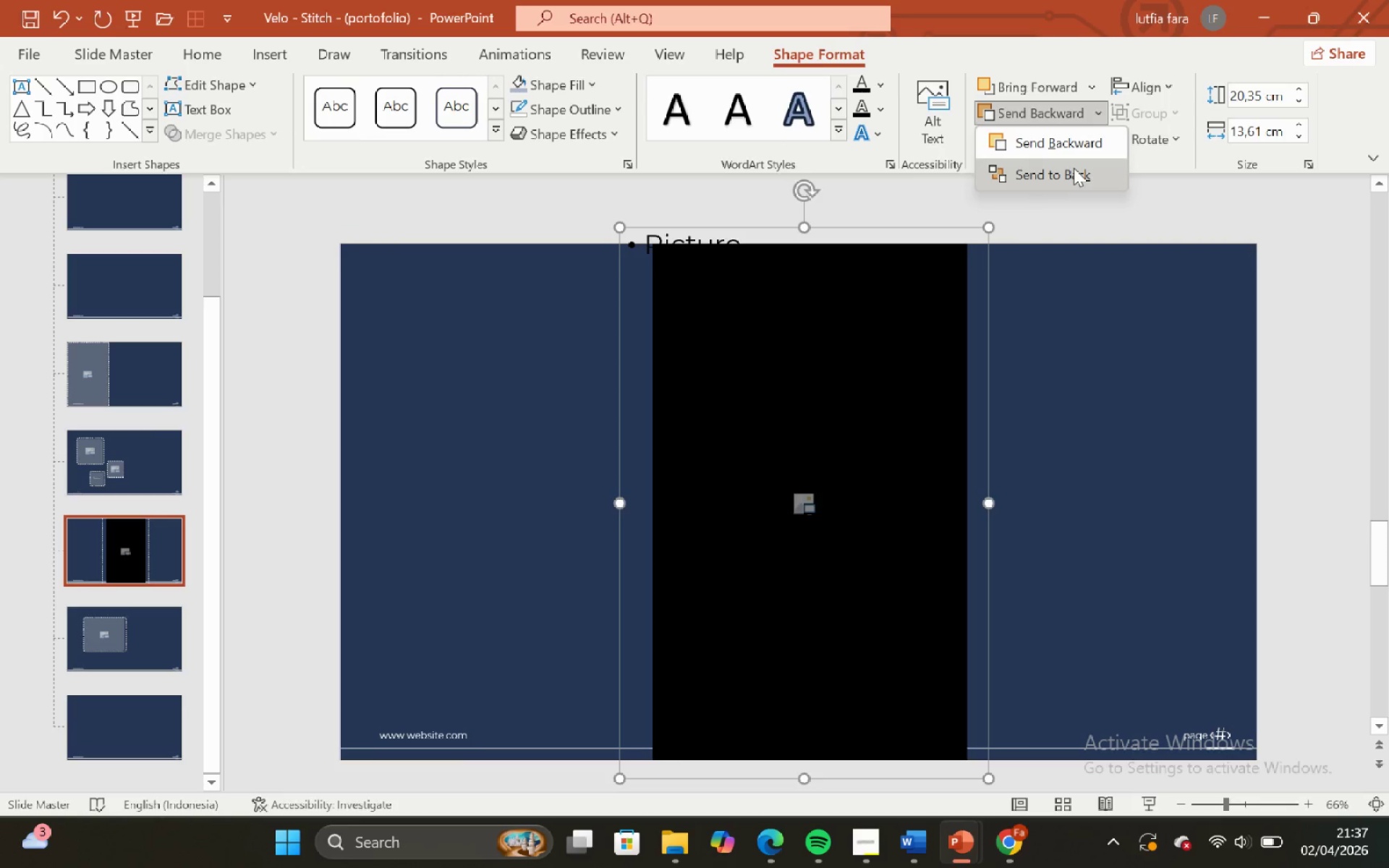 
left_click([1073, 168])
 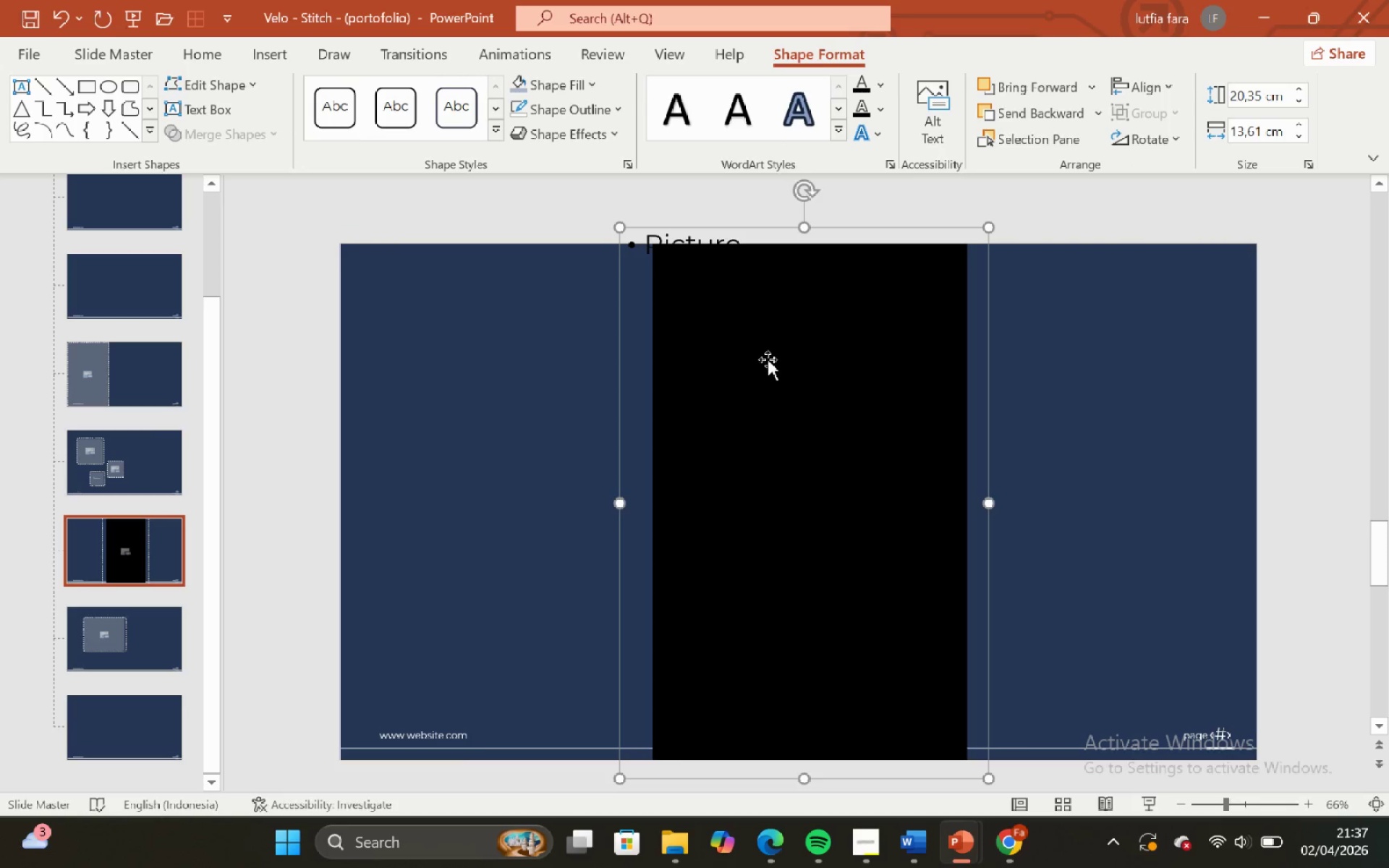 
hold_key(key=ShiftLeft, duration=0.73)
left_click([767, 360])
 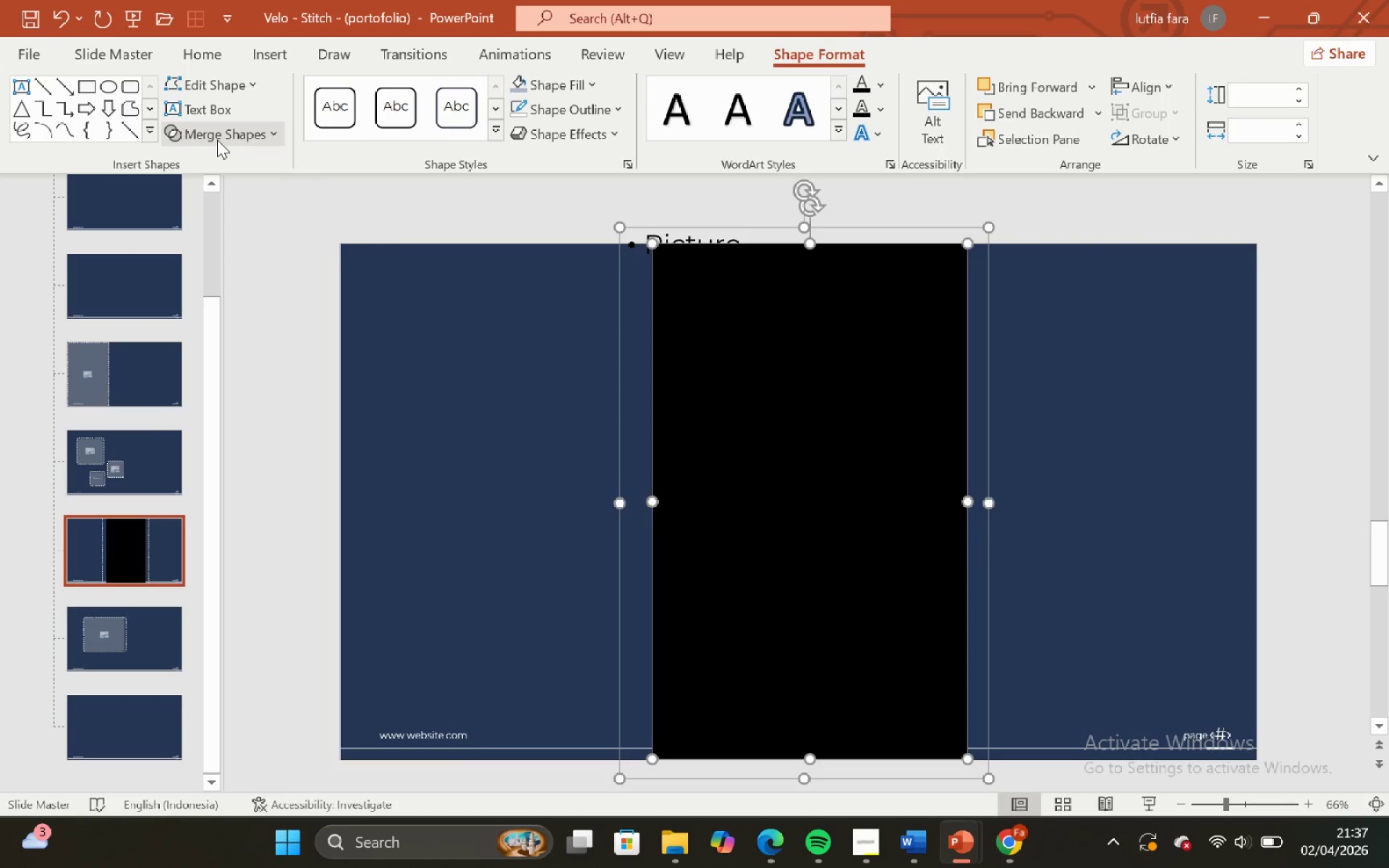 
left_click([217, 140])
 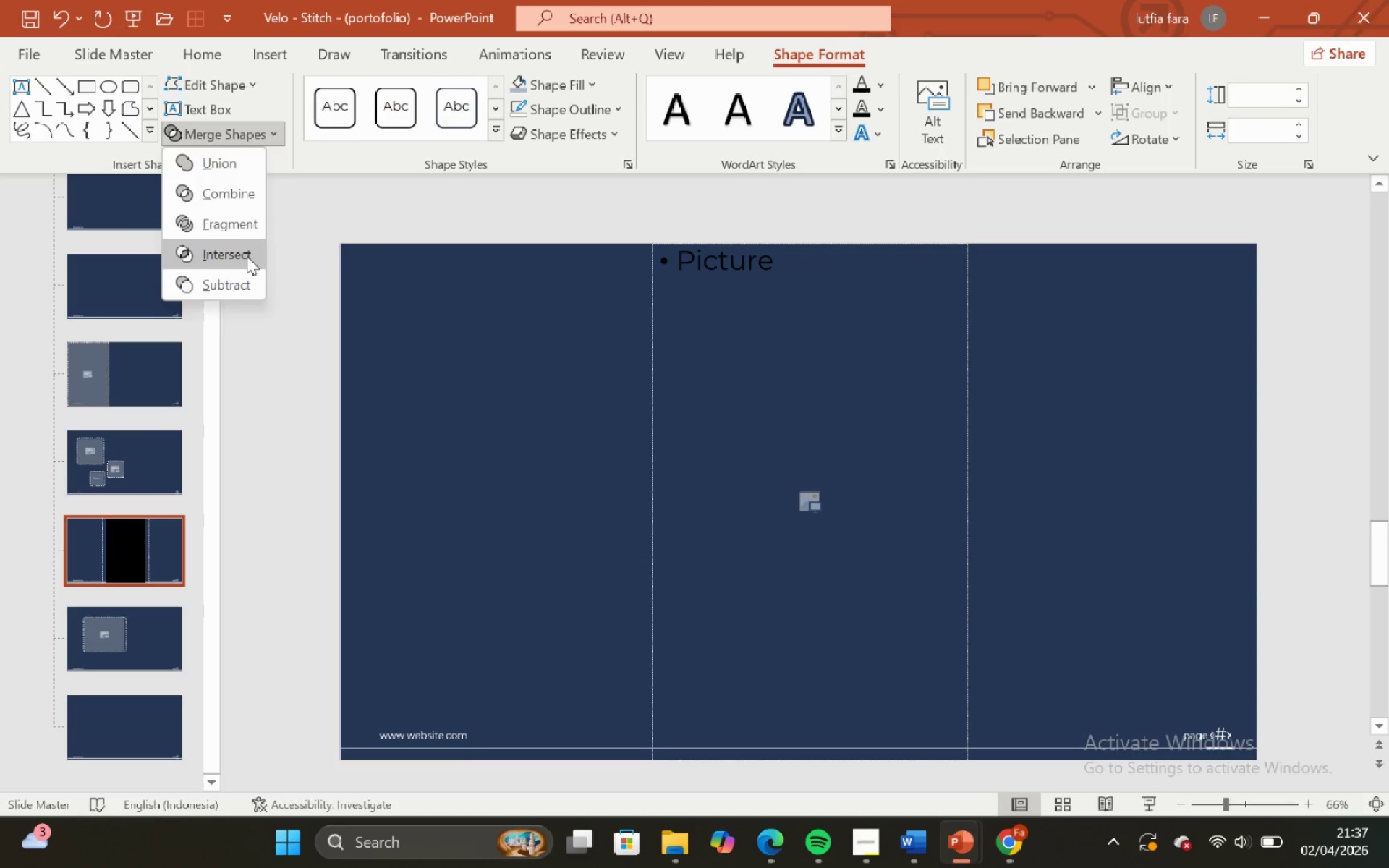 
double_click([421, 316])
 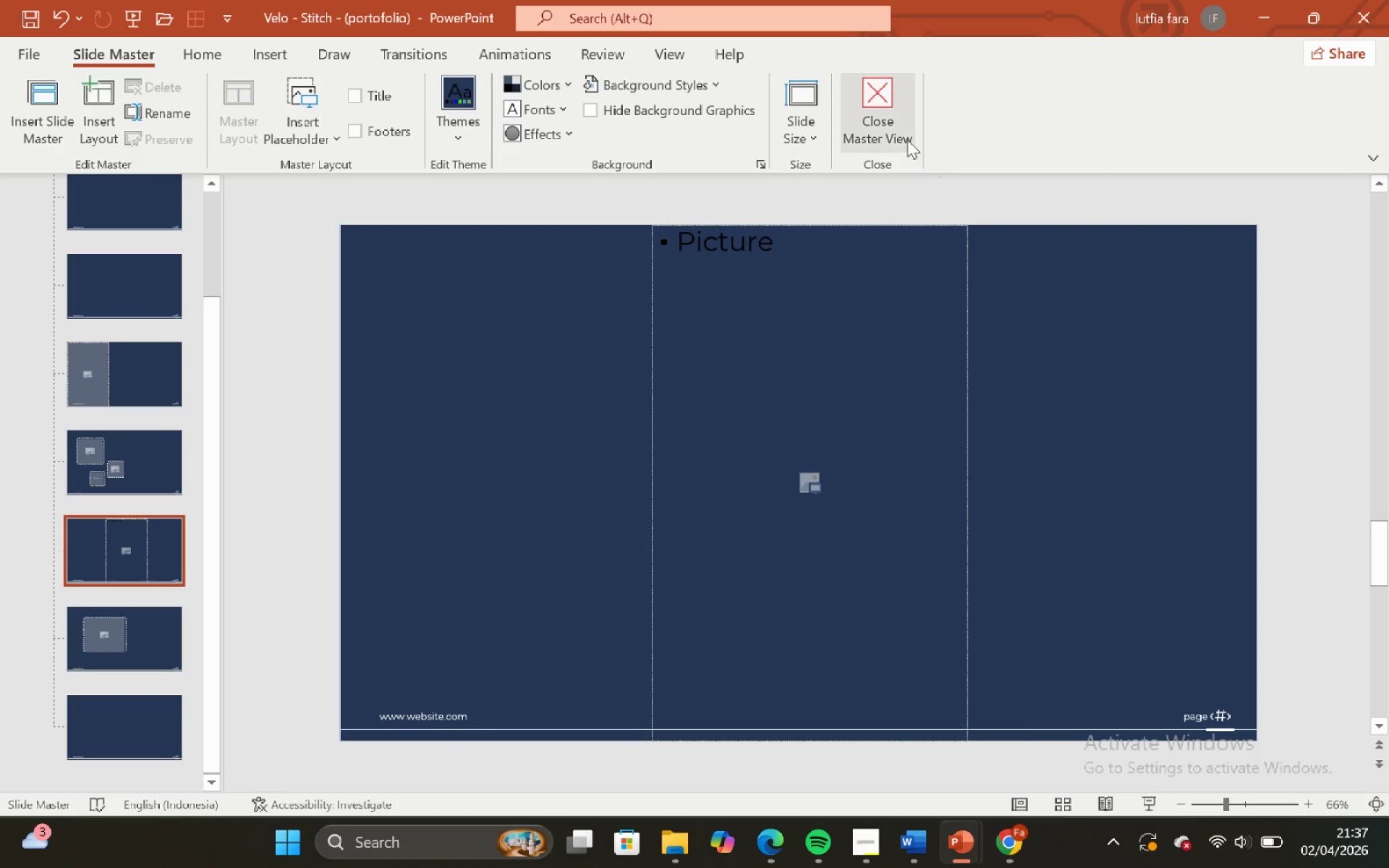 
left_click([877, 119])
 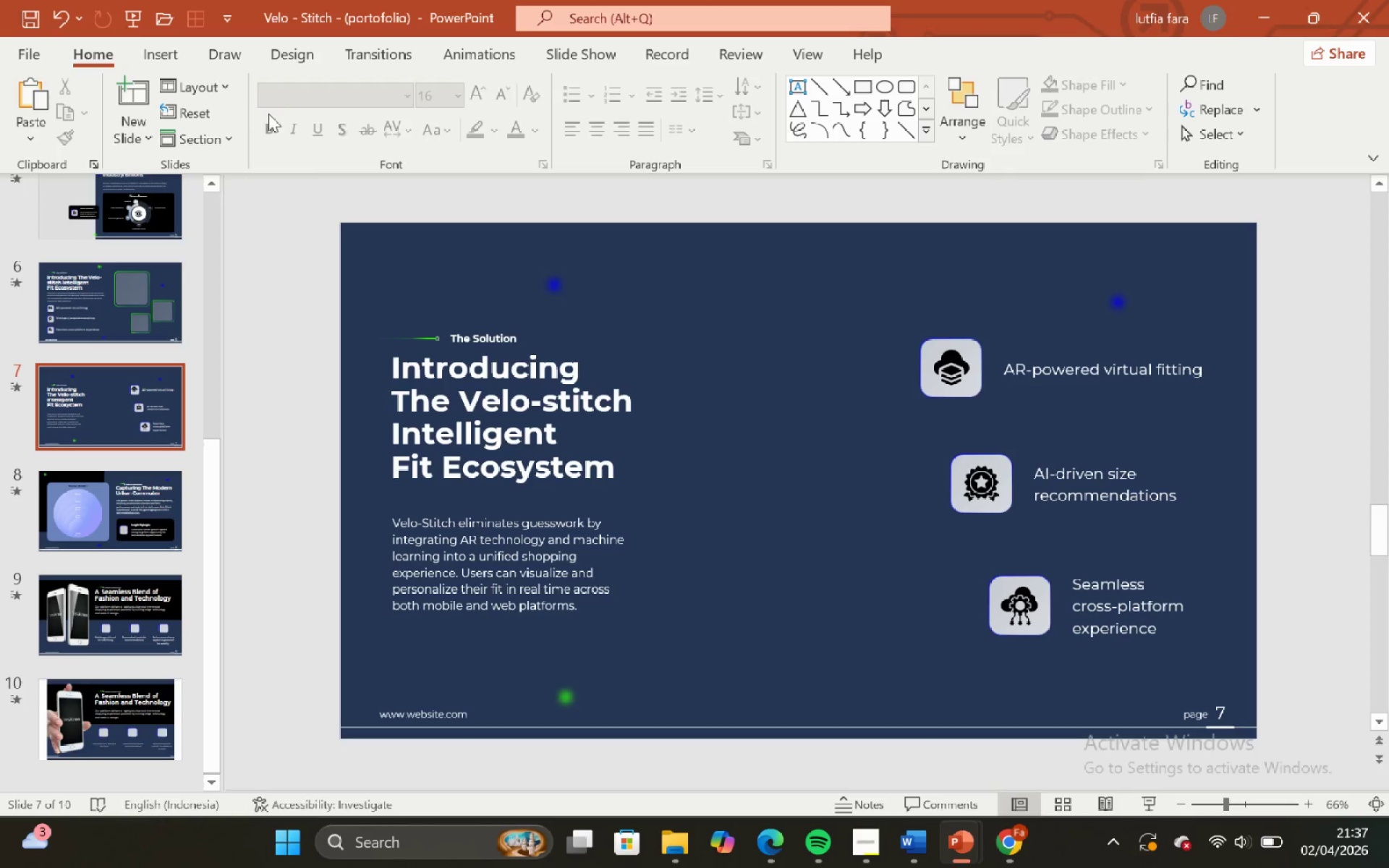 
left_click([213, 95])
 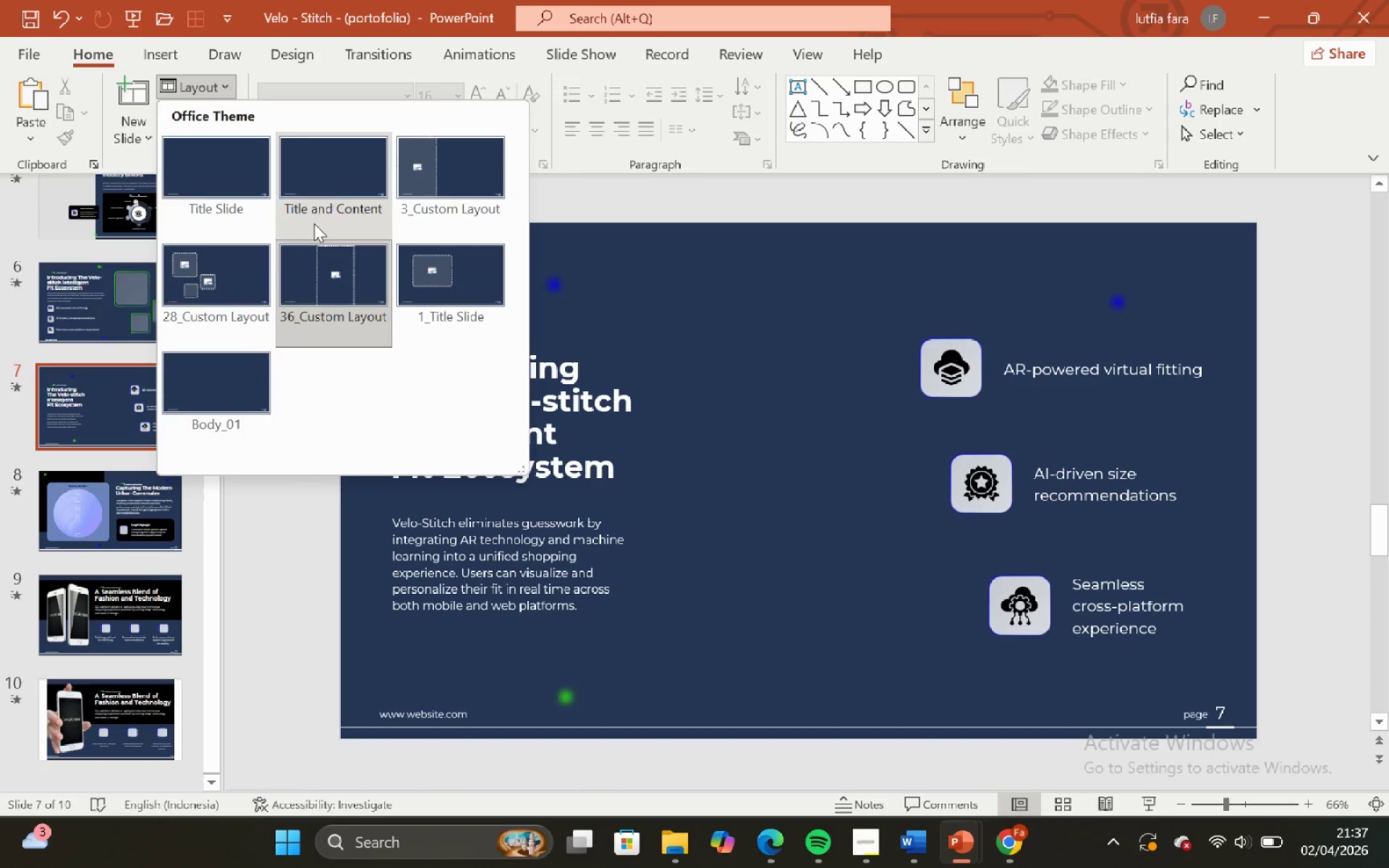 
left_click([339, 274])
 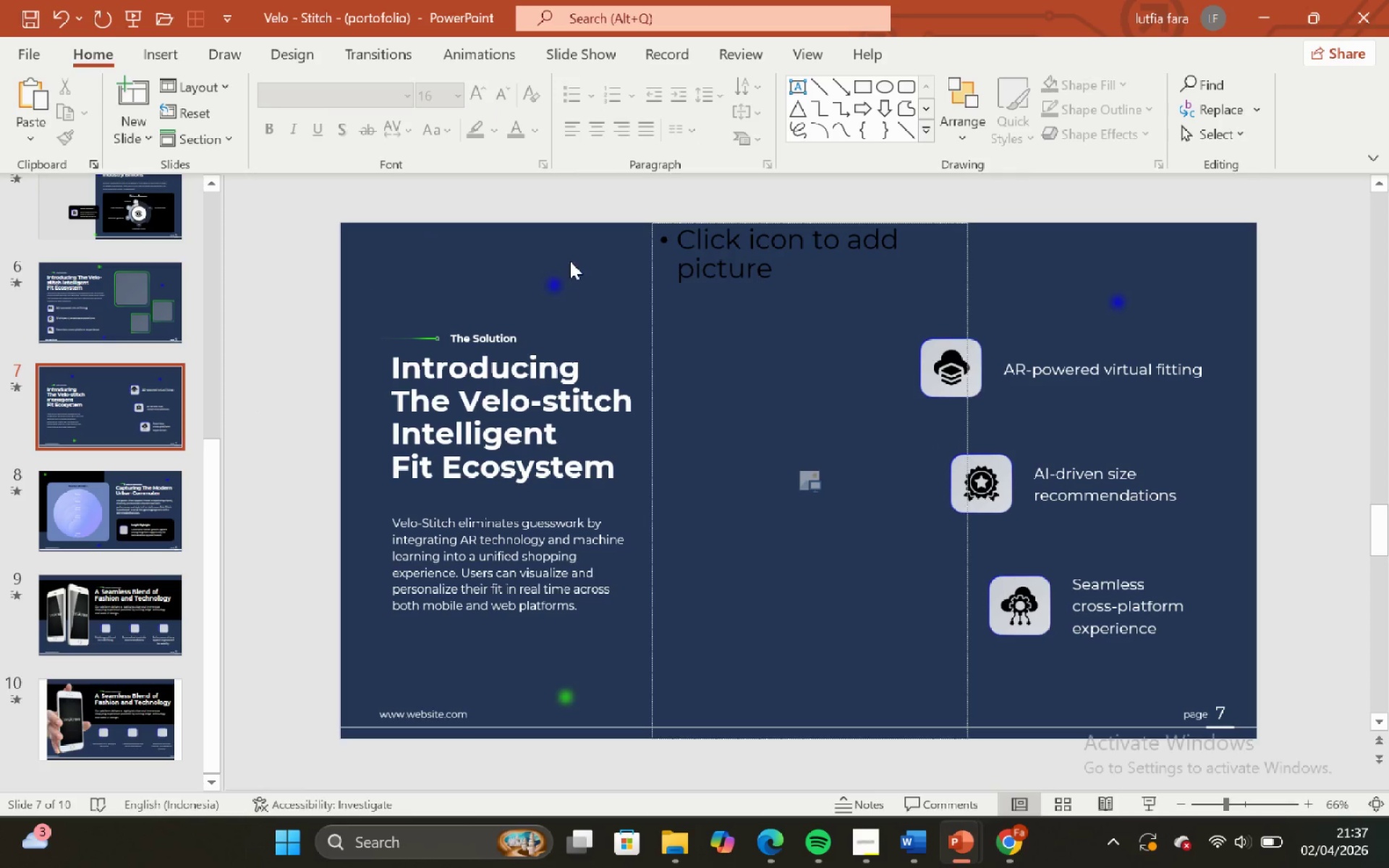 
left_click([565, 245])
 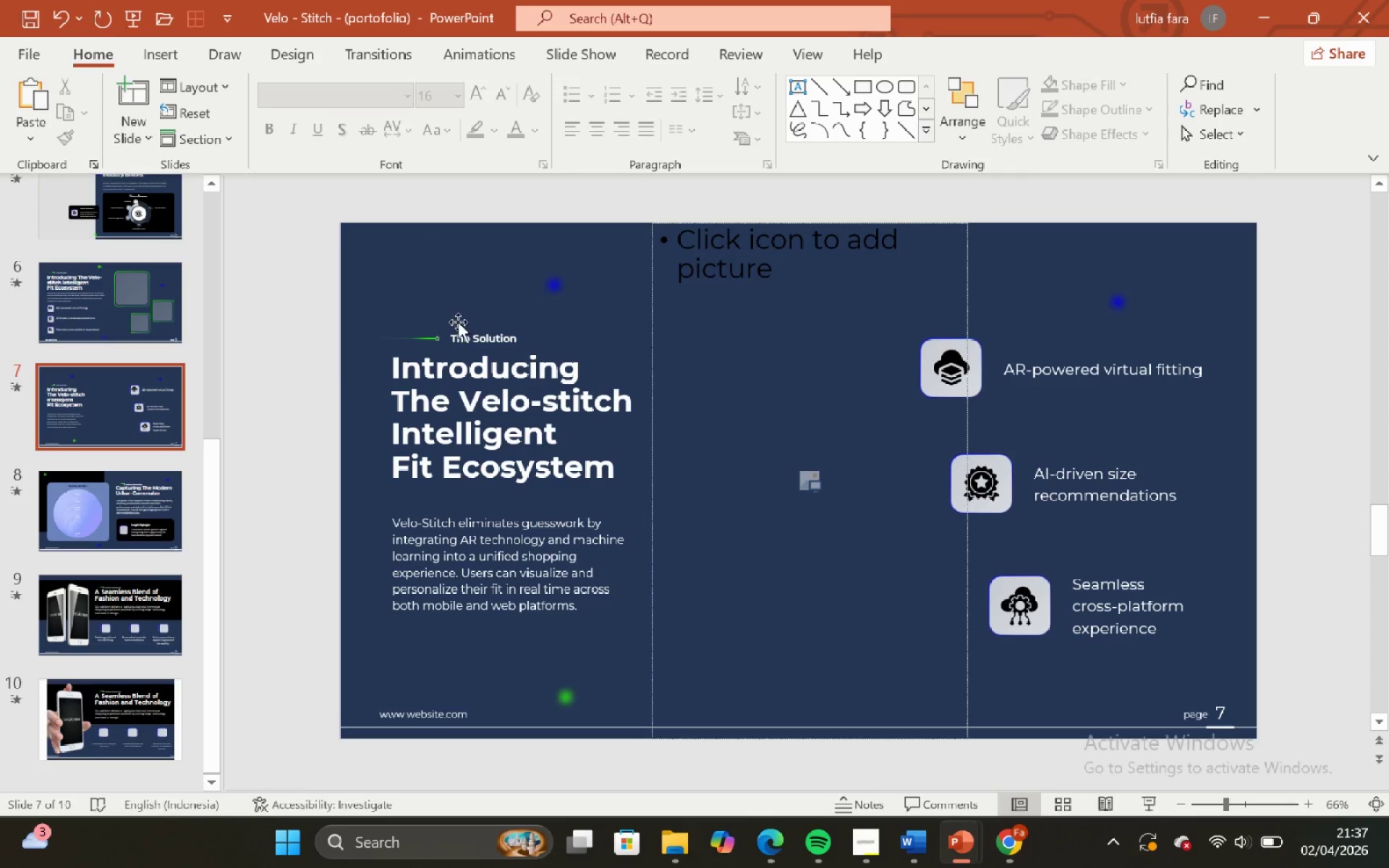 
scroll: coordinate [159, 526], scroll_direction: down, amount: 1.0
 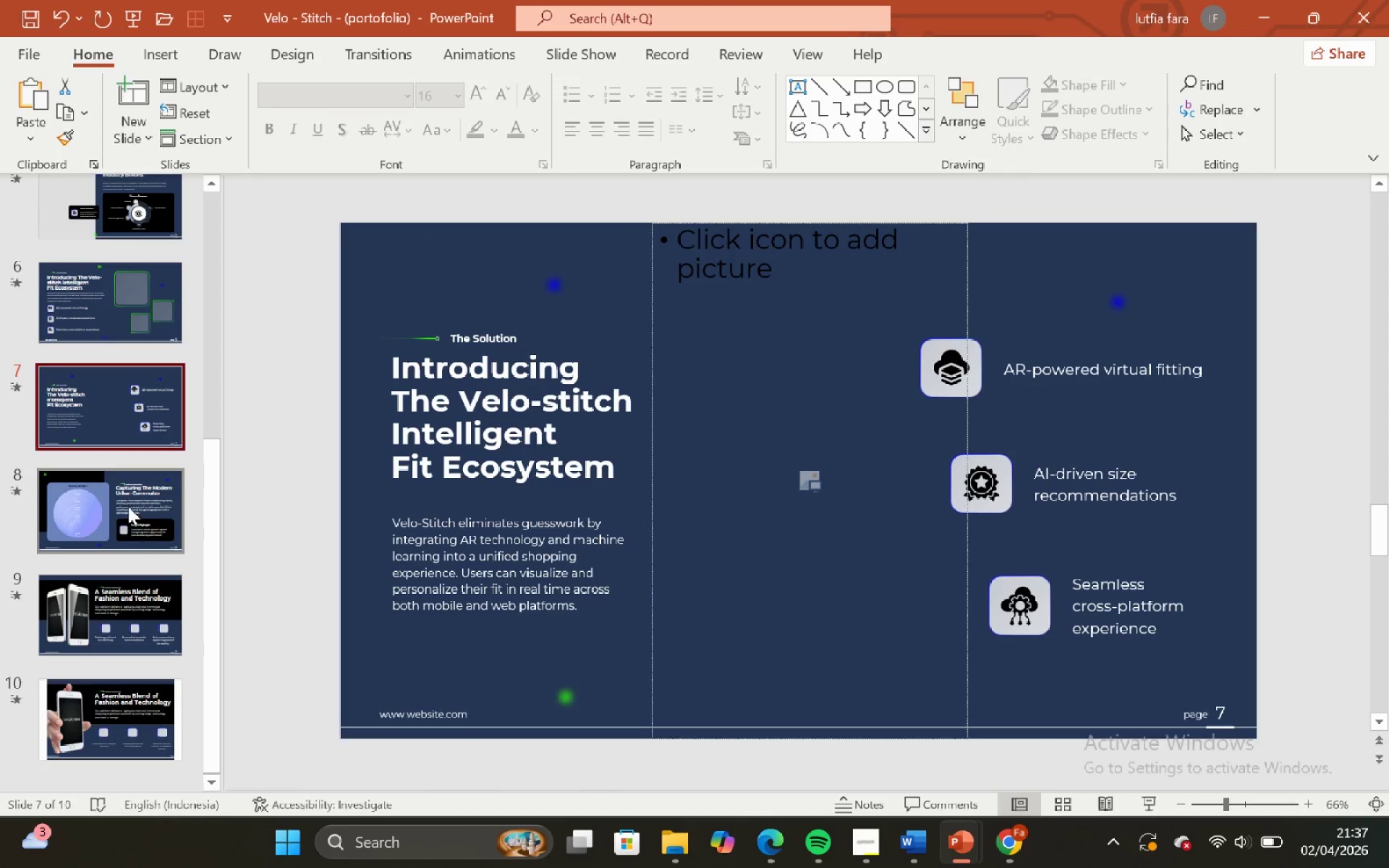 
scroll: coordinate [128, 498], scroll_direction: up, amount: 1.0
 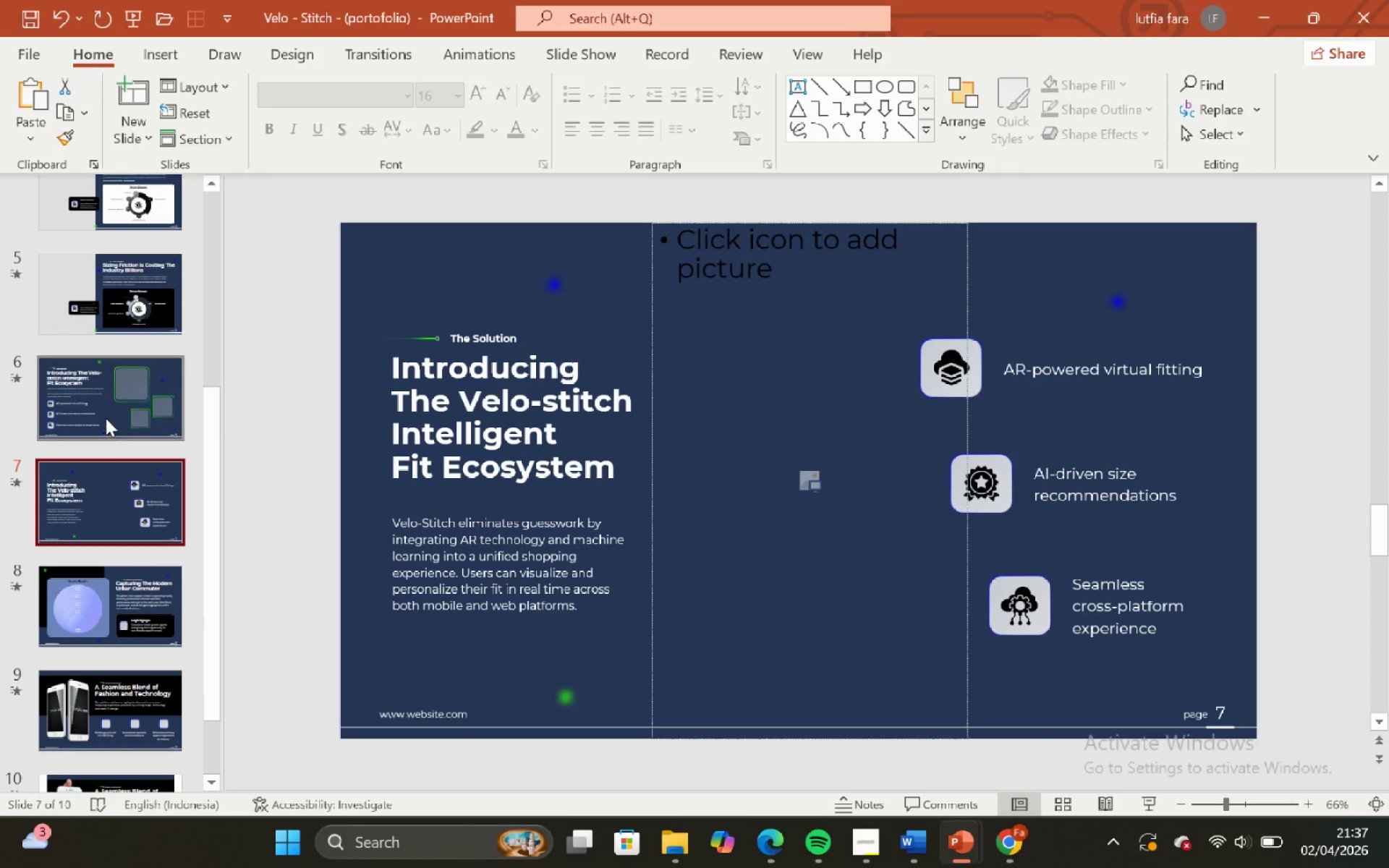 
left_click([106, 399])
 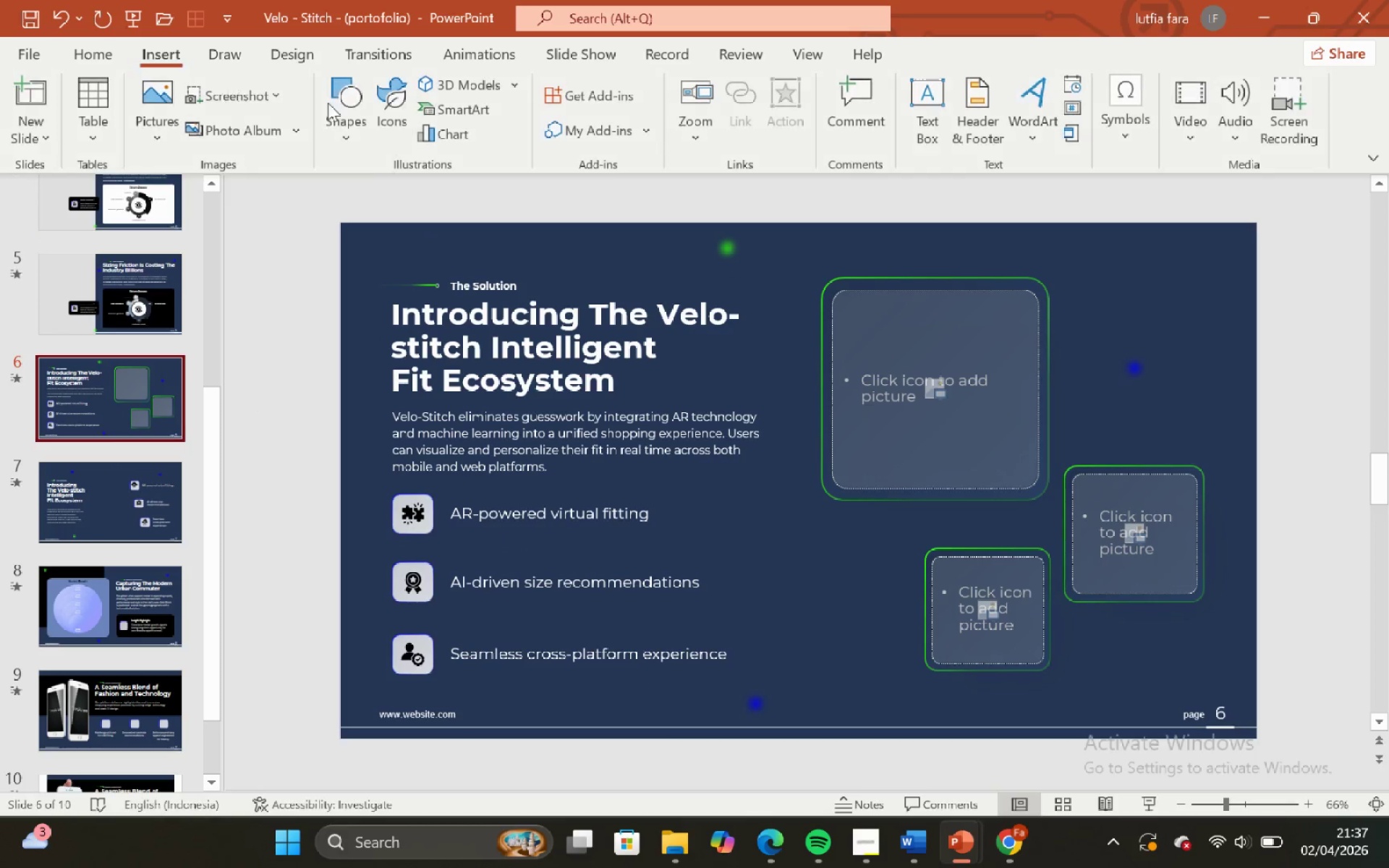 
left_click([337, 136])
 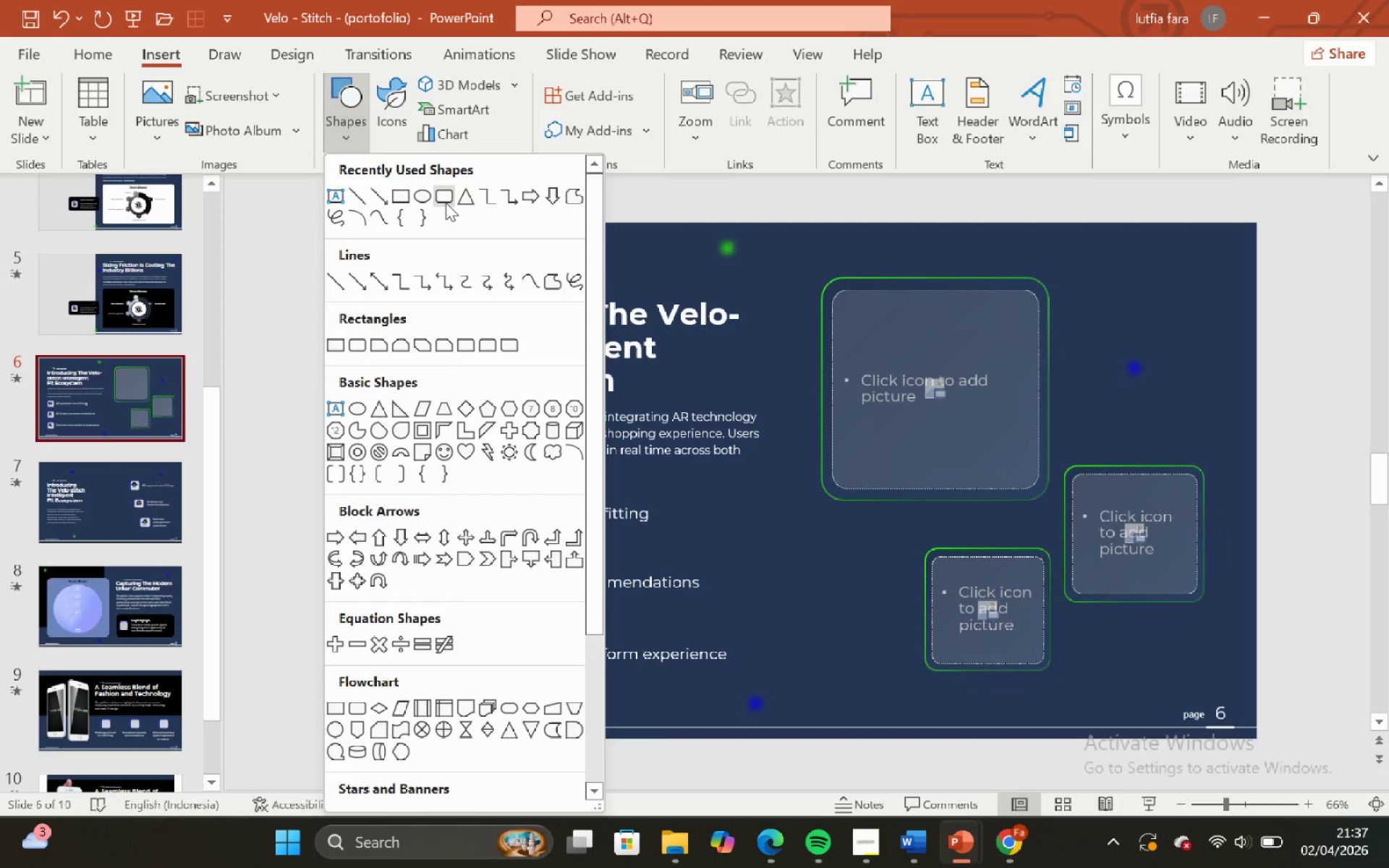 
left_click([446, 203])
 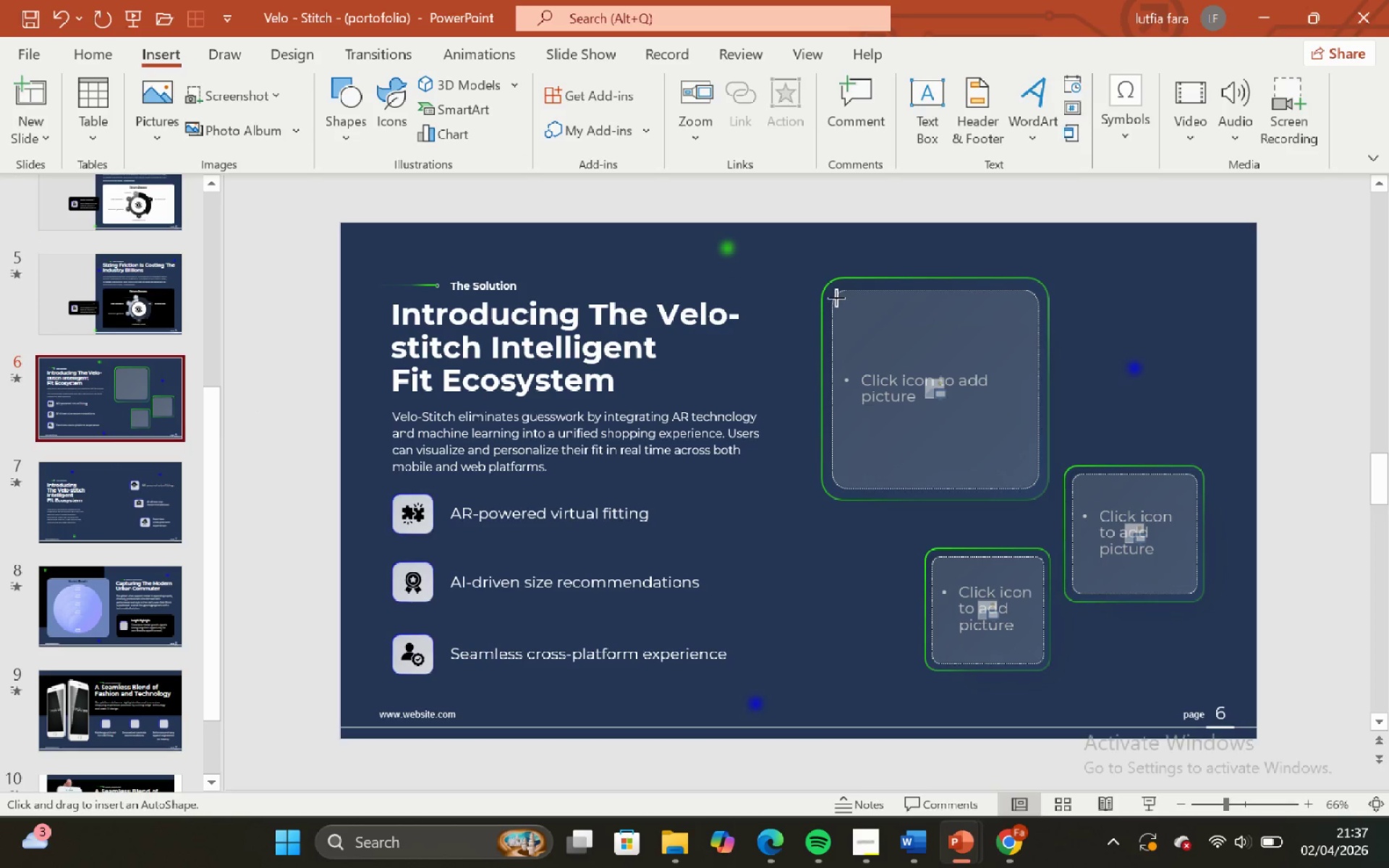 
left_click([836, 295])
 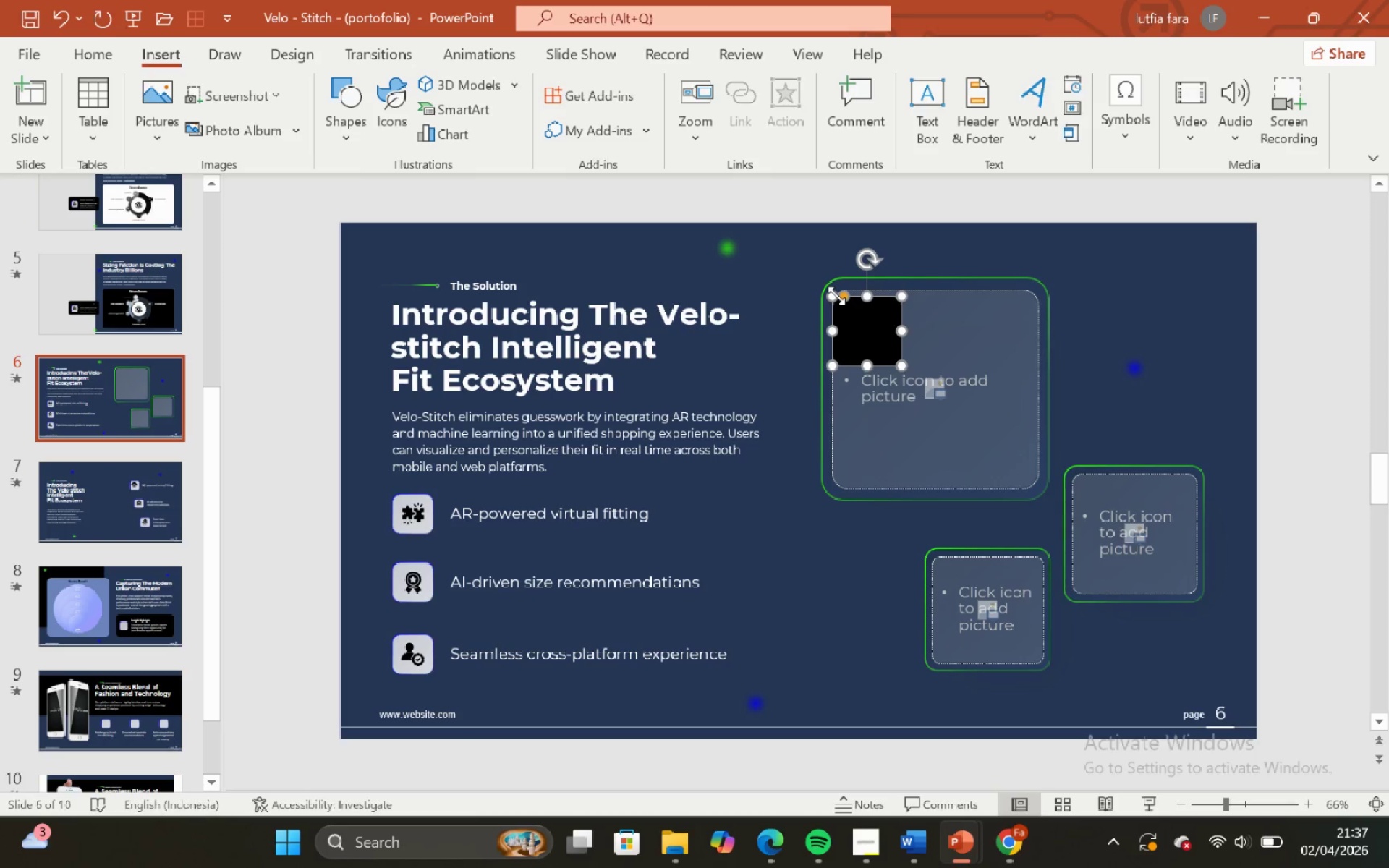 
hold_key(key=ControlLeft, duration=1.22)
 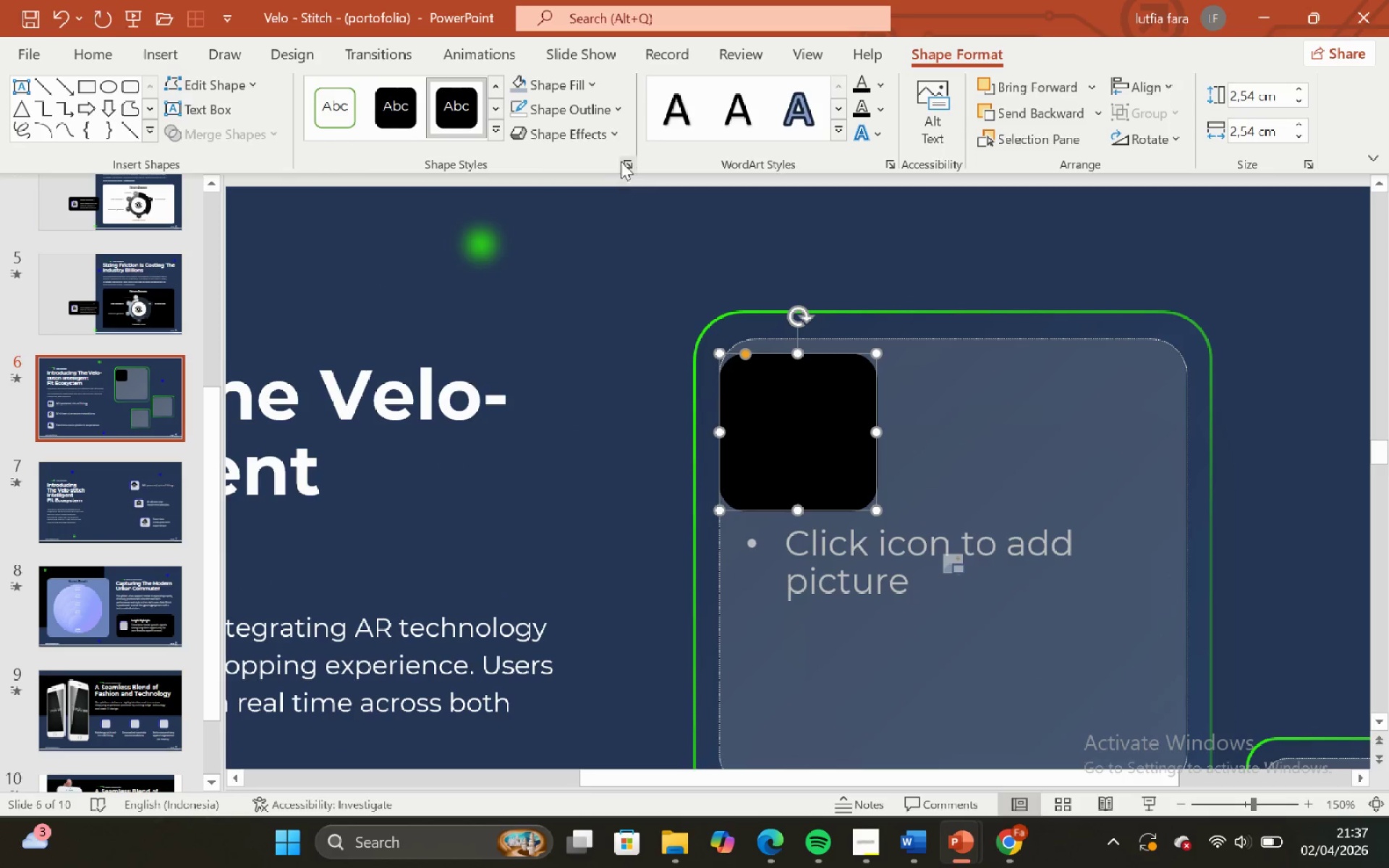 
hold_key(key=ShiftLeft, duration=1.14)
 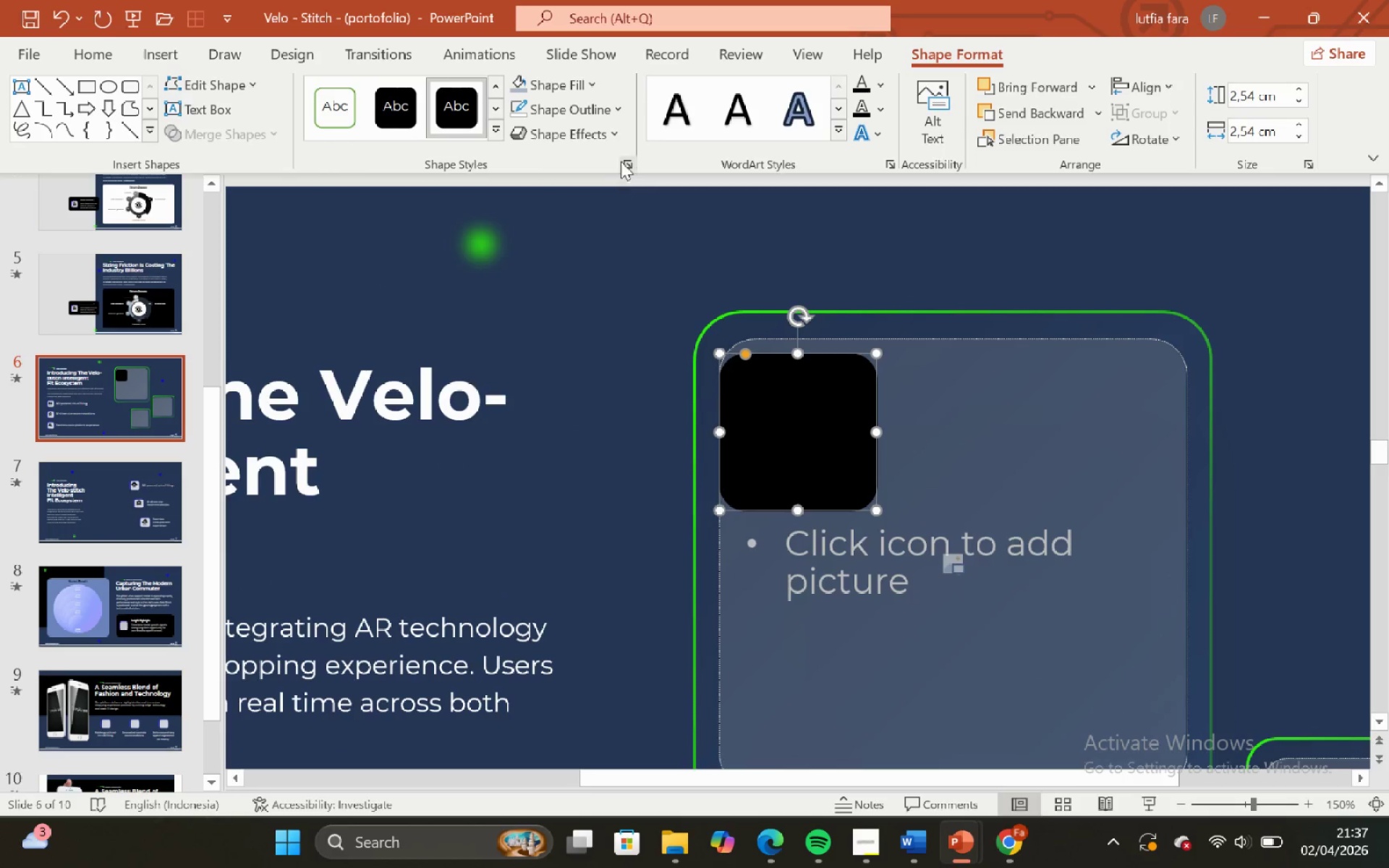 
hold_key(key=ShiftLeft, duration=3.59)
 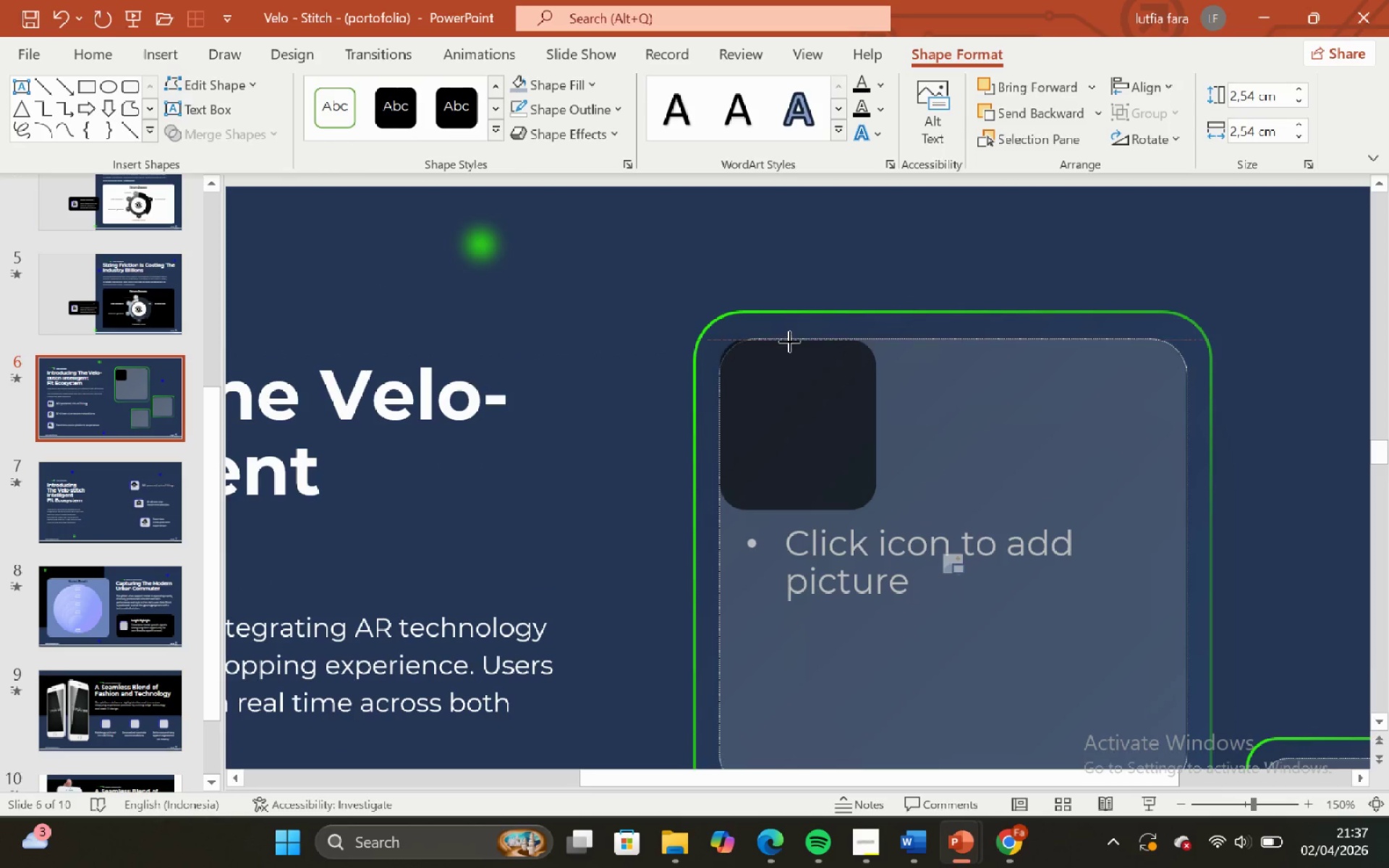 
scroll: coordinate [836, 295], scroll_direction: up, amount: 5.0
 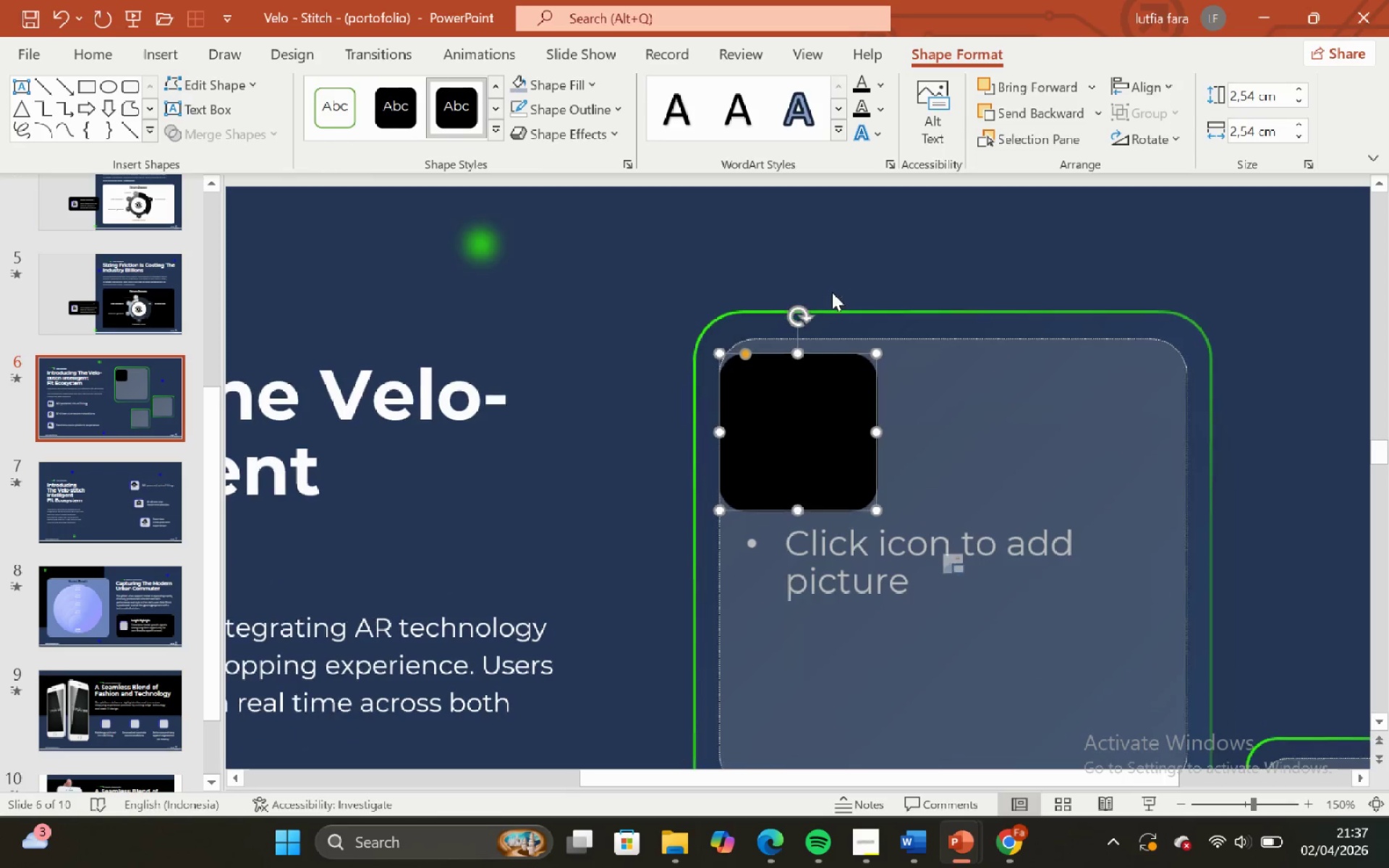 
left_click([595, 111])
 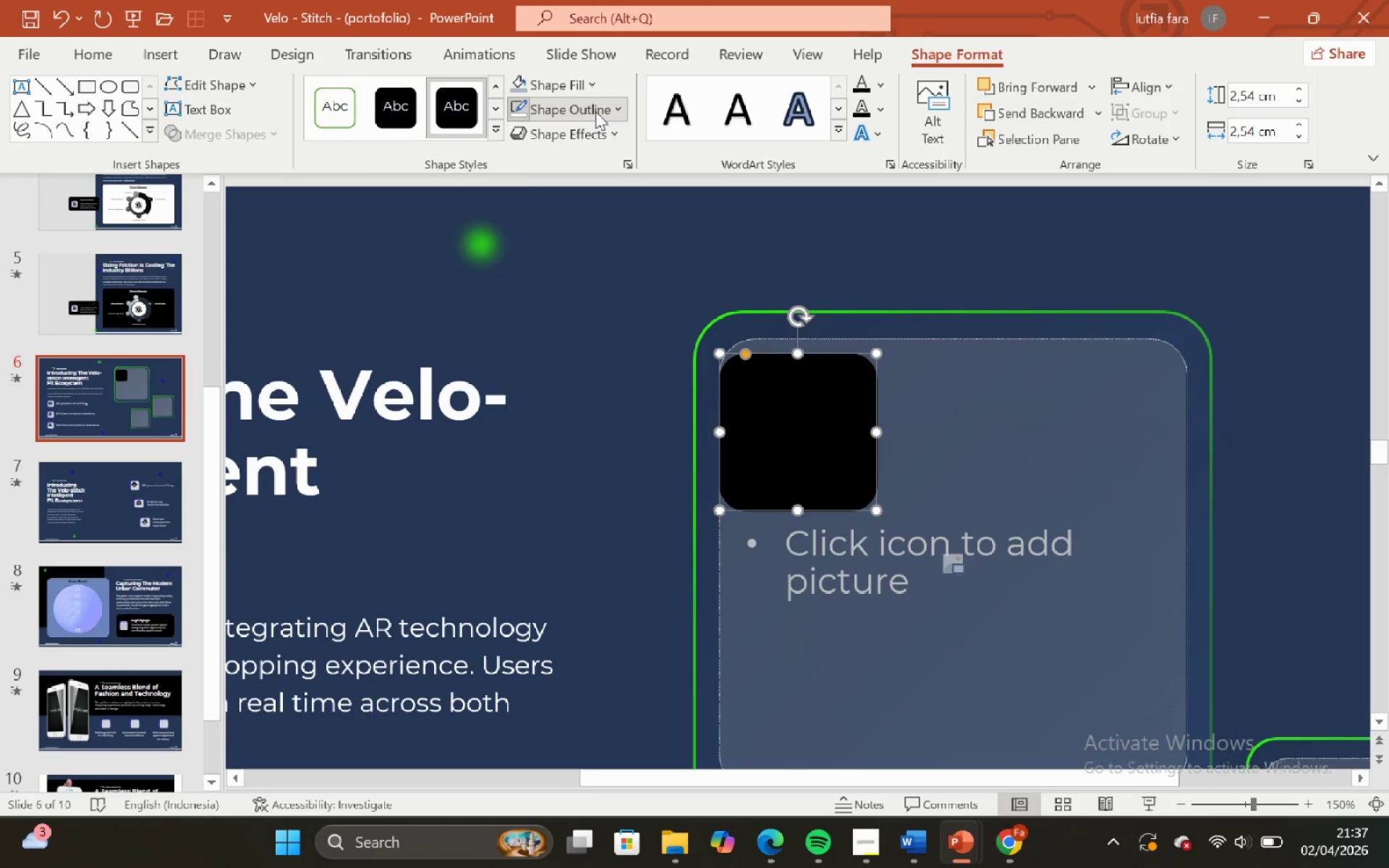 
left_click_drag(start_coordinate=[595, 179], to_coordinate=[595, 216])
 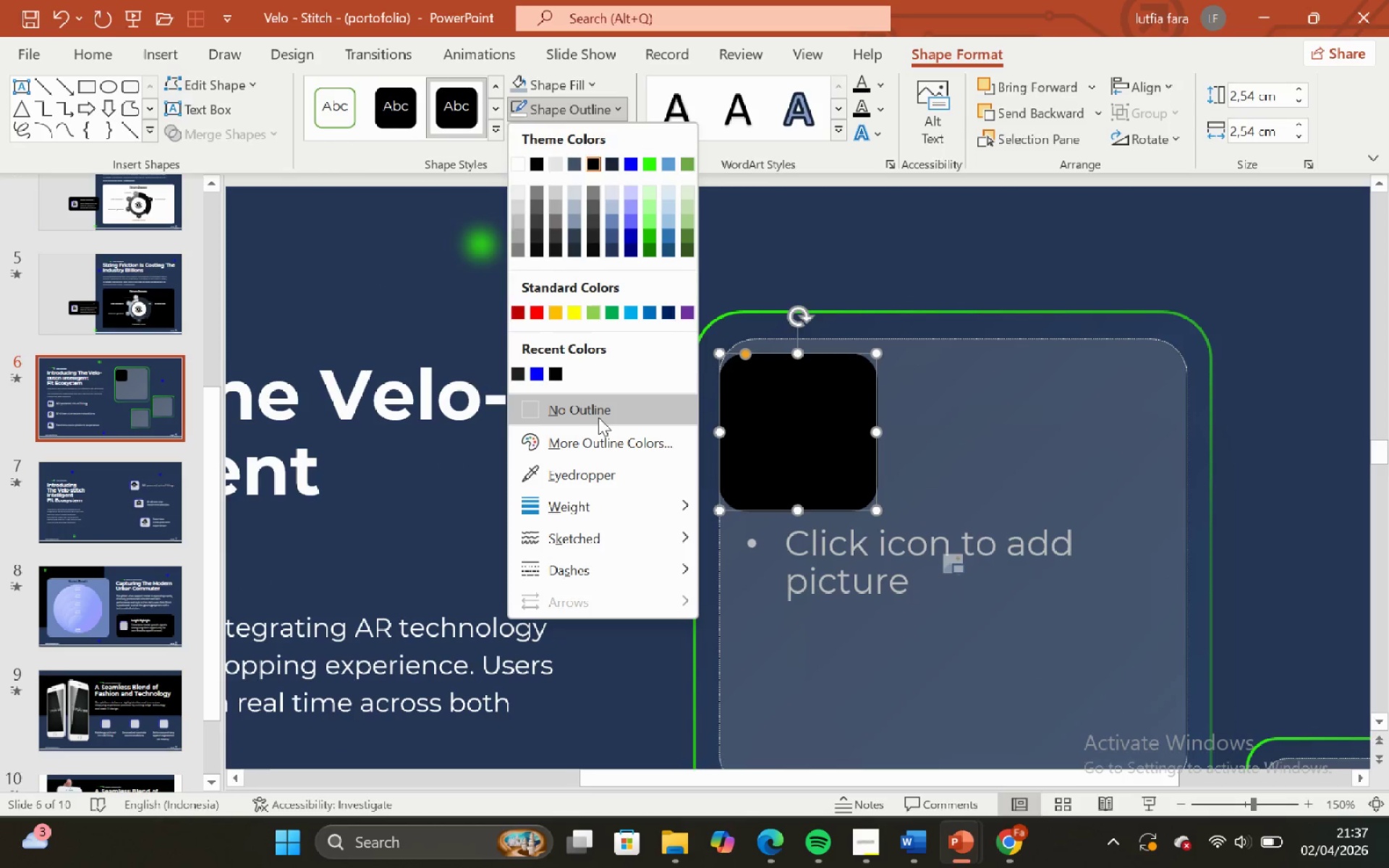 
left_click([598, 417])
 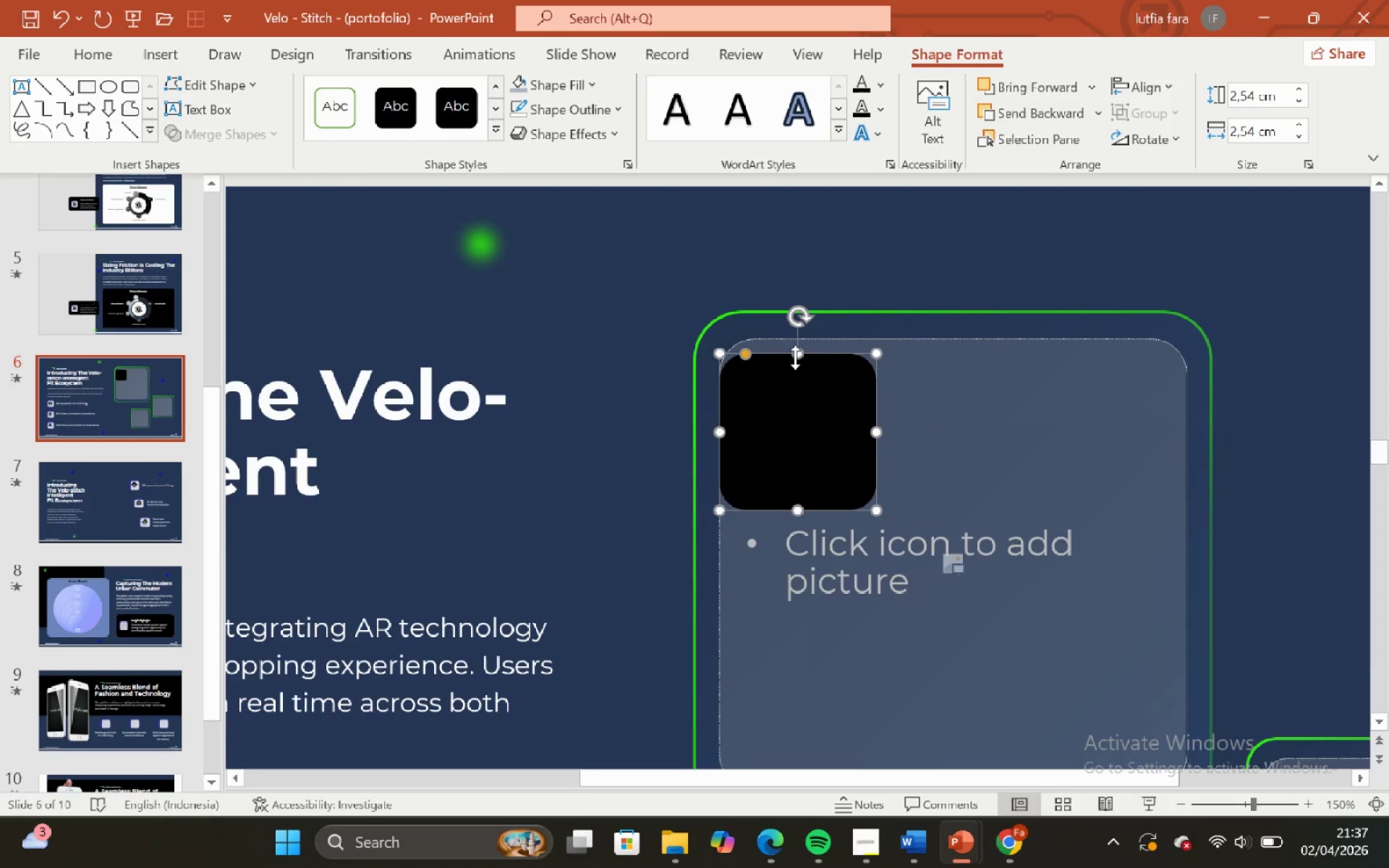 
left_click_drag(start_coordinate=[796, 357], to_coordinate=[789, 339])
 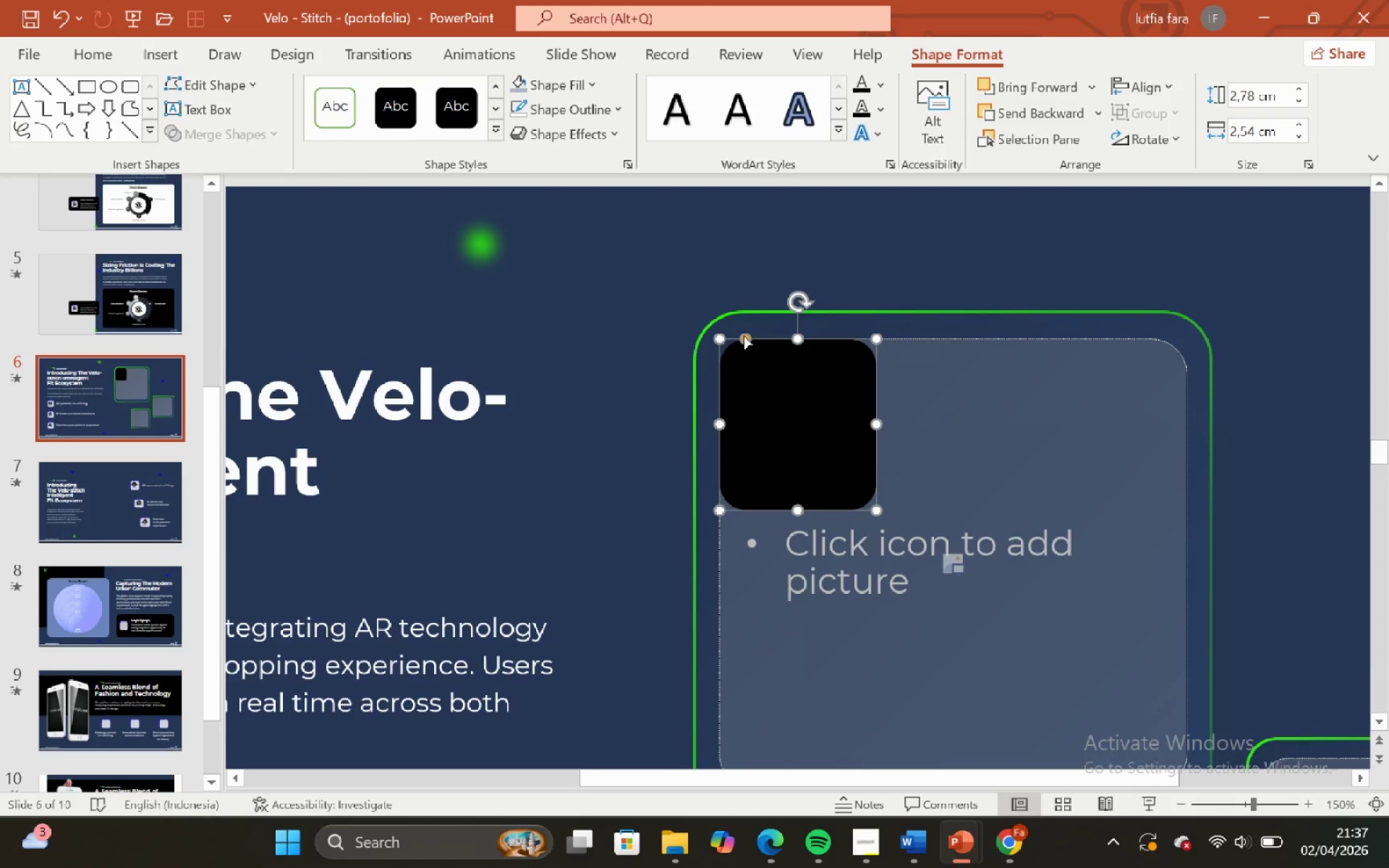 
hold_key(key=ShiftLeft, duration=1.25)
 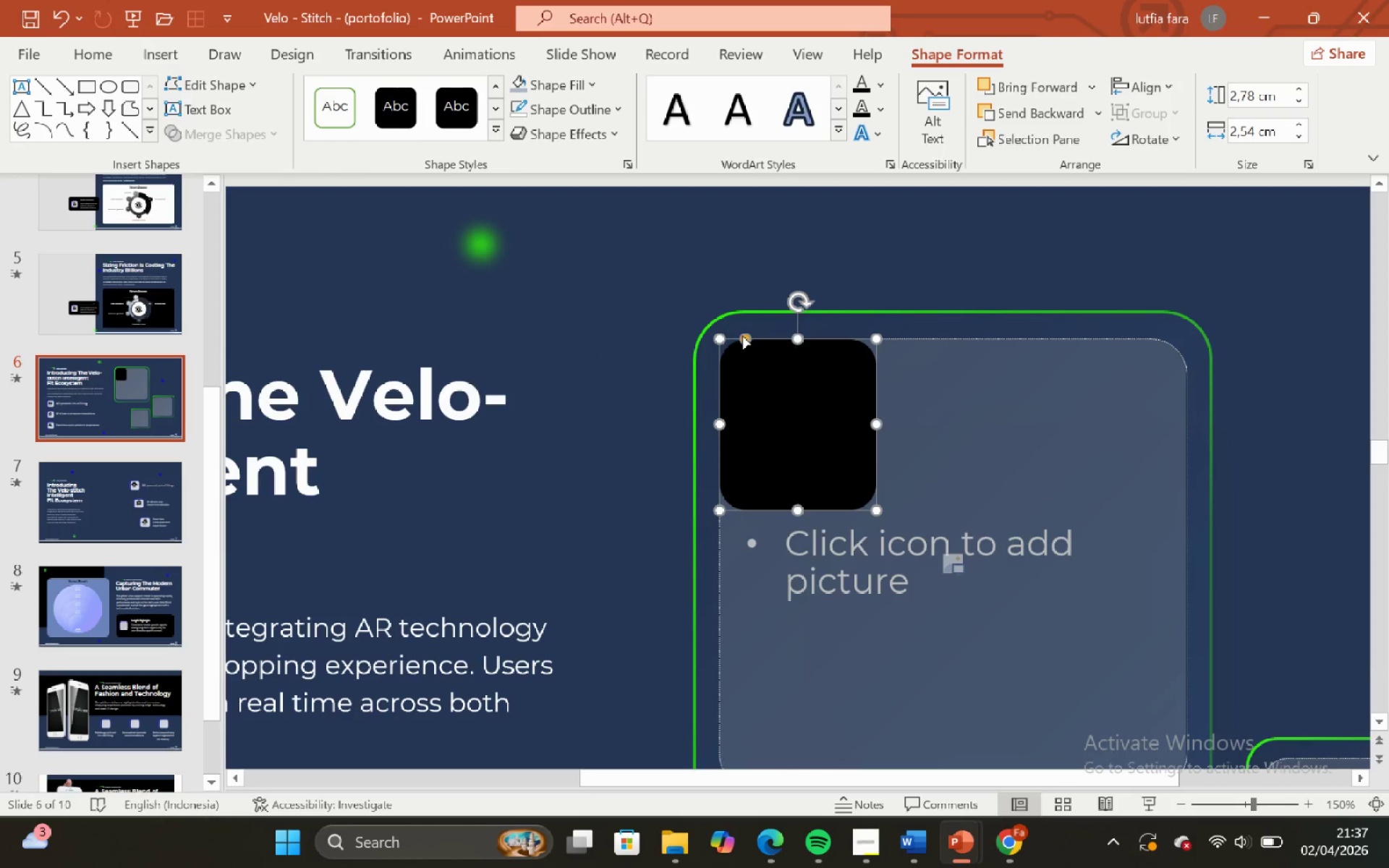 
left_click_drag(start_coordinate=[741, 336], to_coordinate=[750, 336])
 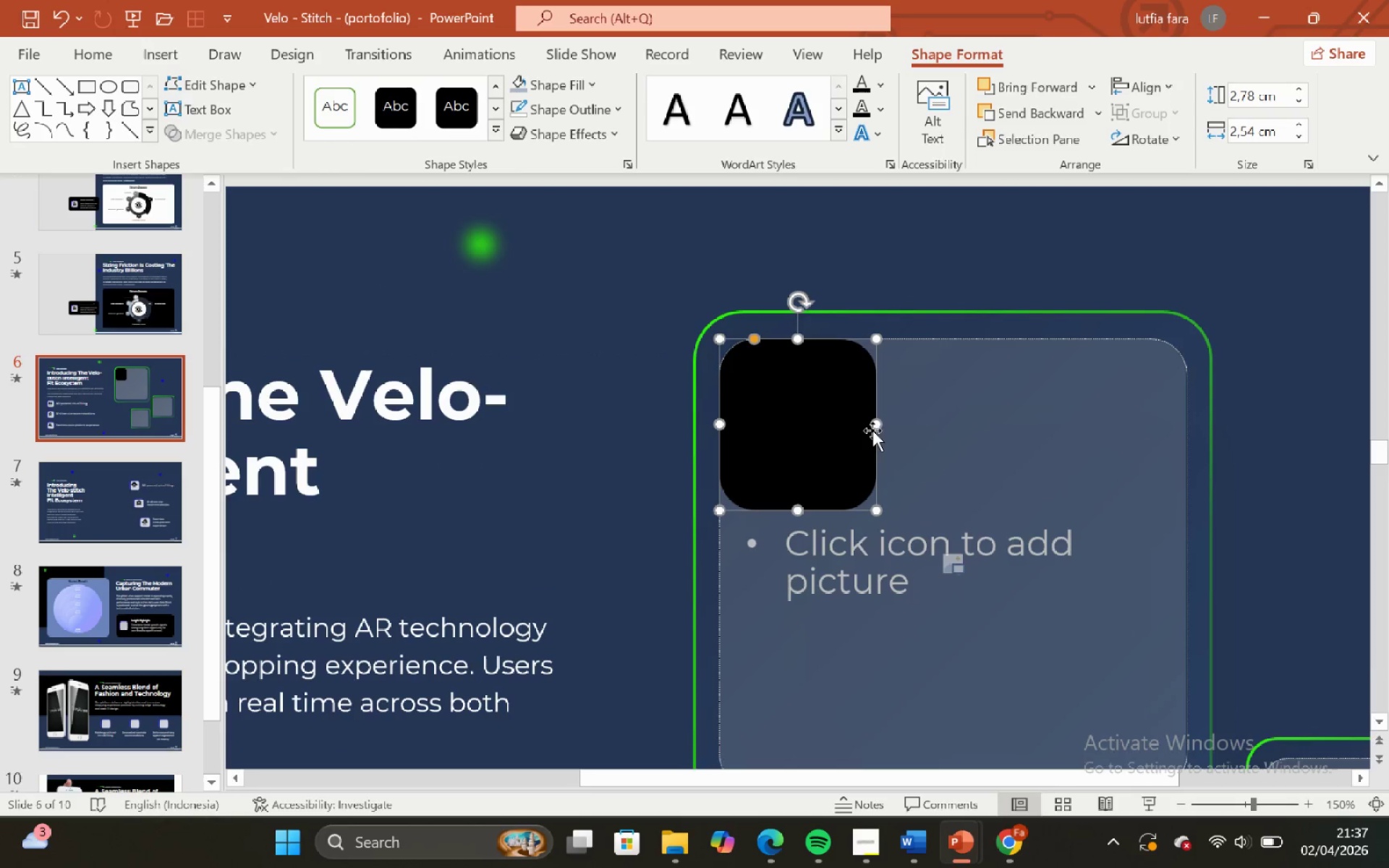 
left_click_drag(start_coordinate=[876, 429], to_coordinate=[1189, 451])
 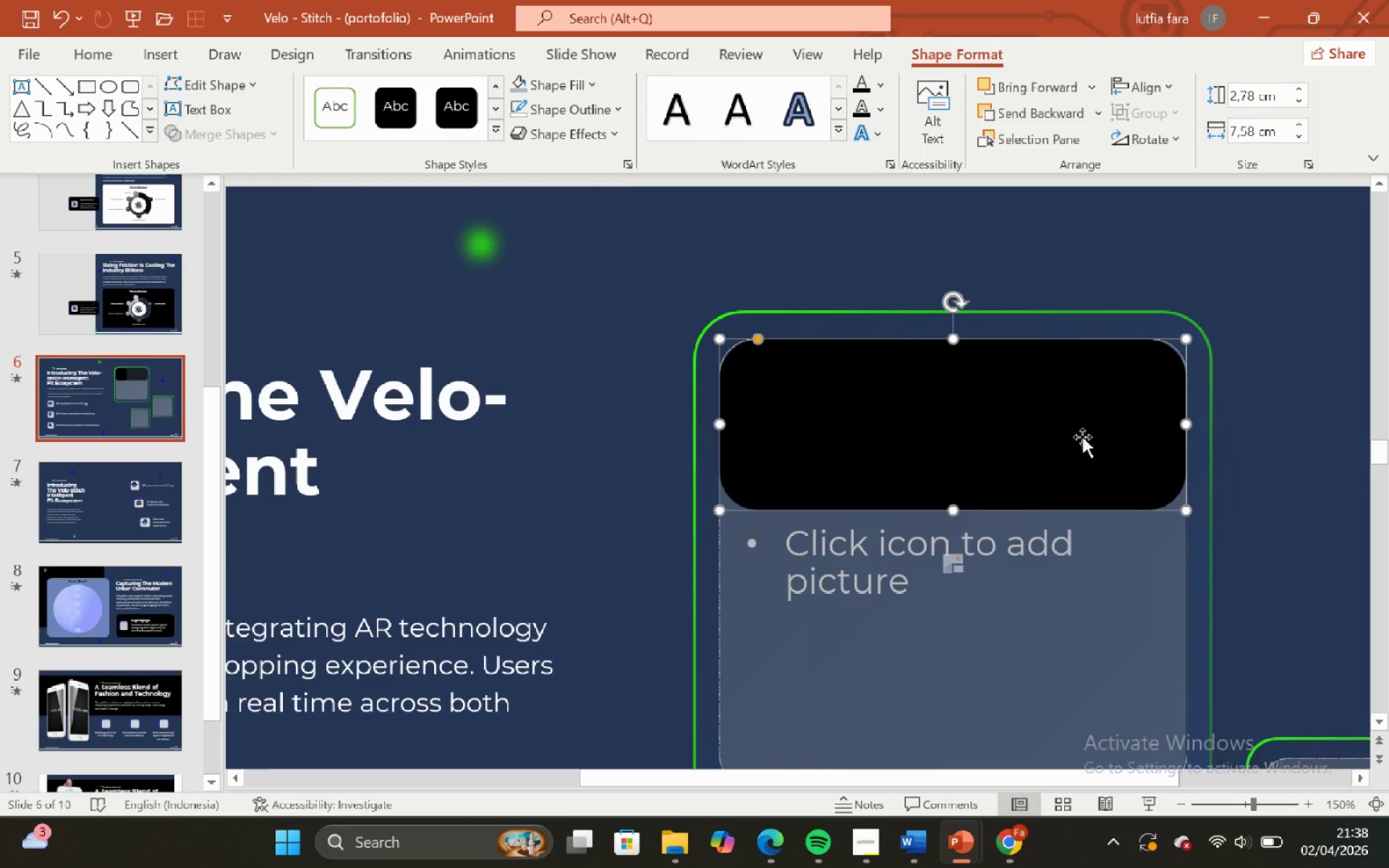 
scroll: coordinate [1035, 459], scroll_direction: down, amount: 3.0
 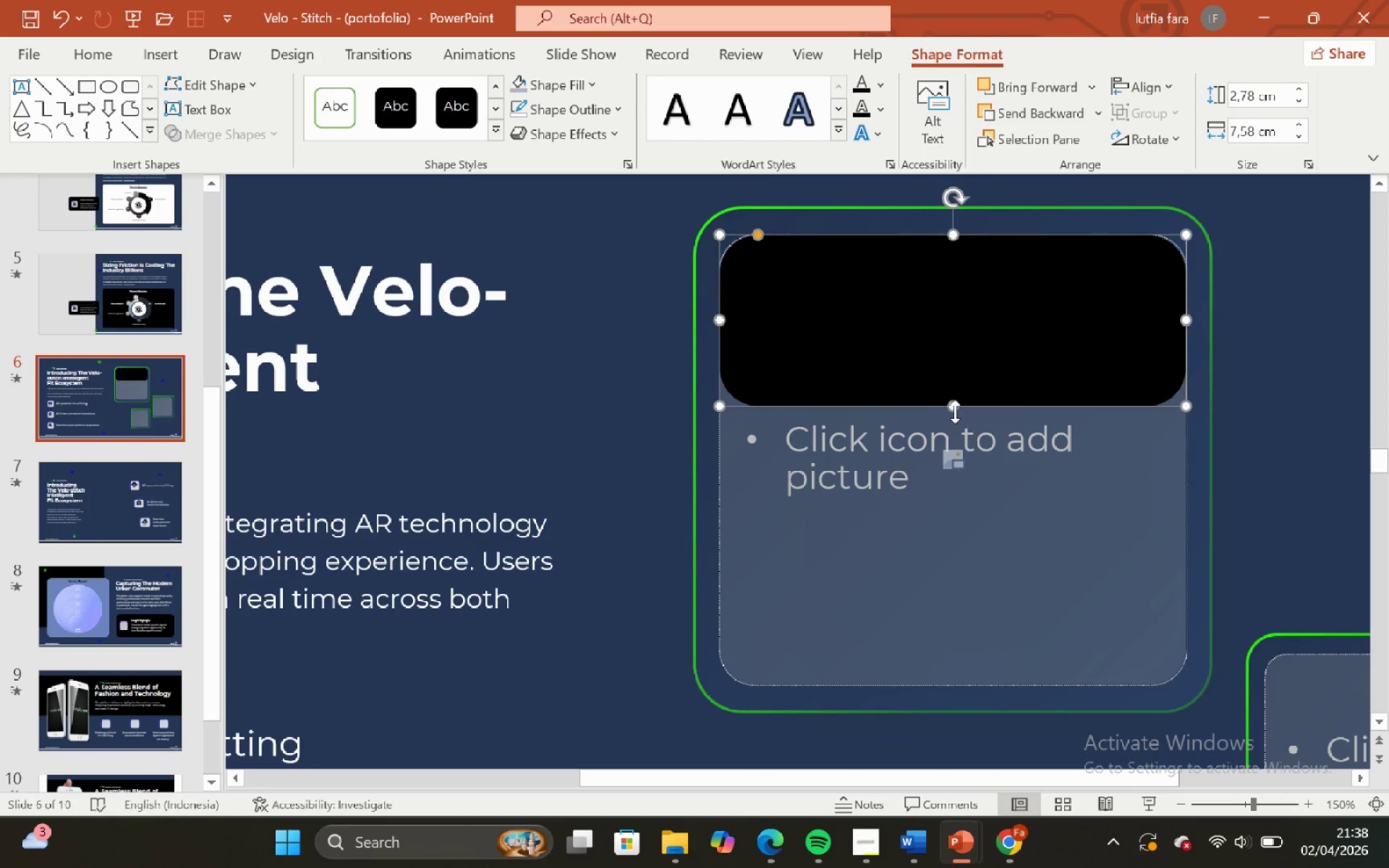 
left_click_drag(start_coordinate=[953, 409], to_coordinate=[991, 686])
 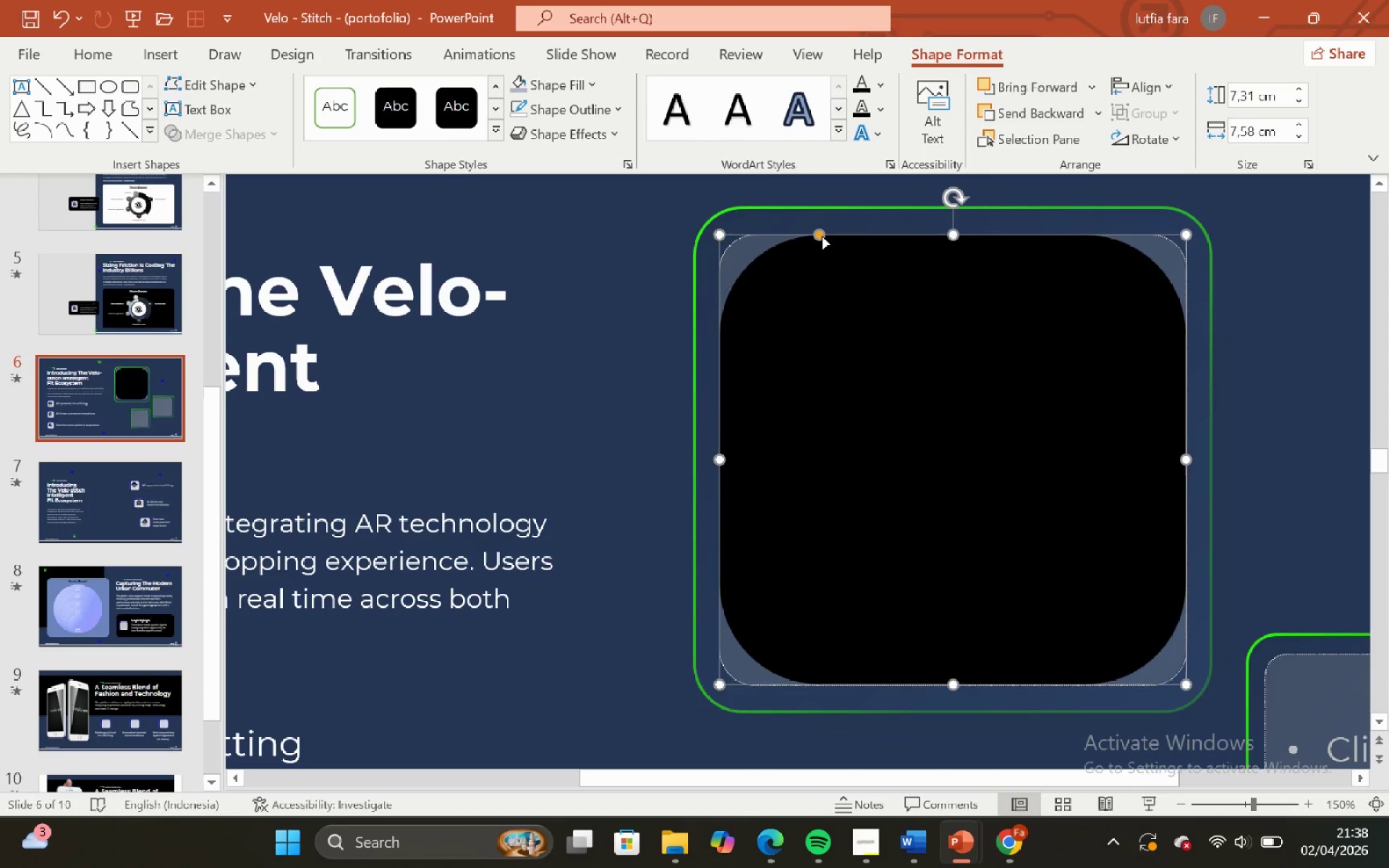 
left_click_drag(start_coordinate=[822, 234], to_coordinate=[757, 236])
 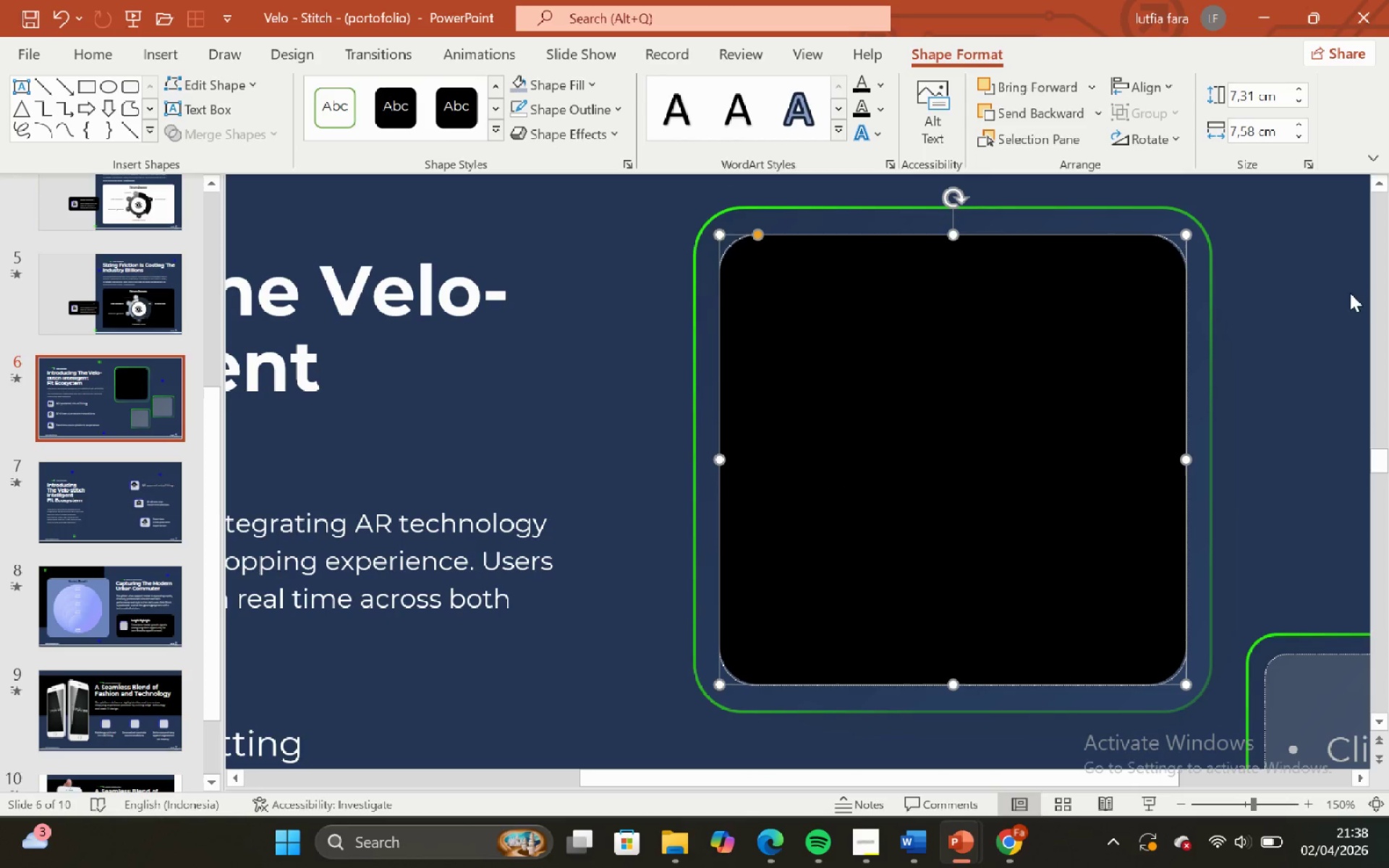 
left_click([1296, 278])
 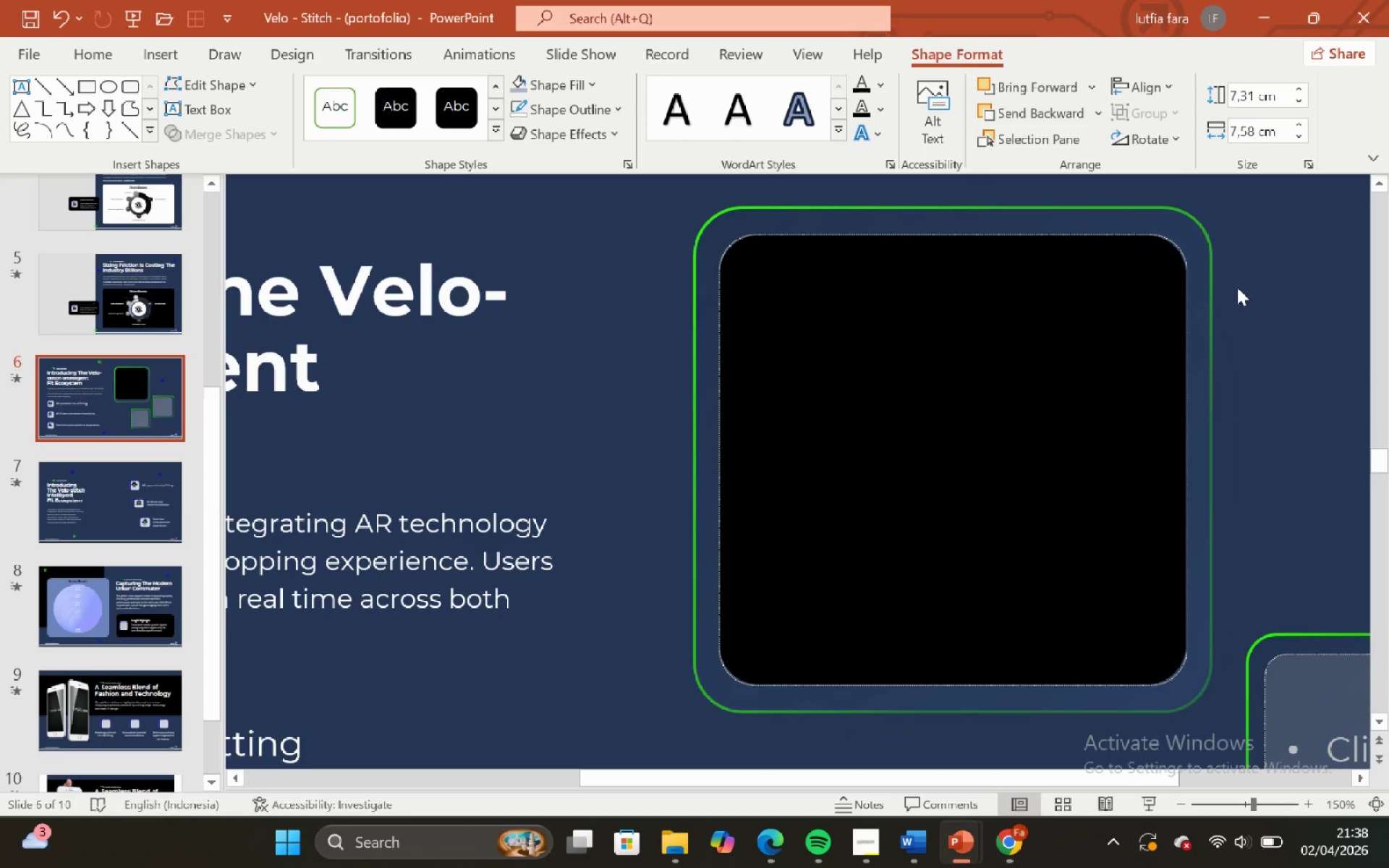 
hold_key(key=ShiftLeft, duration=0.67)
hold_key(key=ControlLeft, duration=0.62)
scroll: coordinate [926, 390], scroll_direction: down, amount: 4.0
 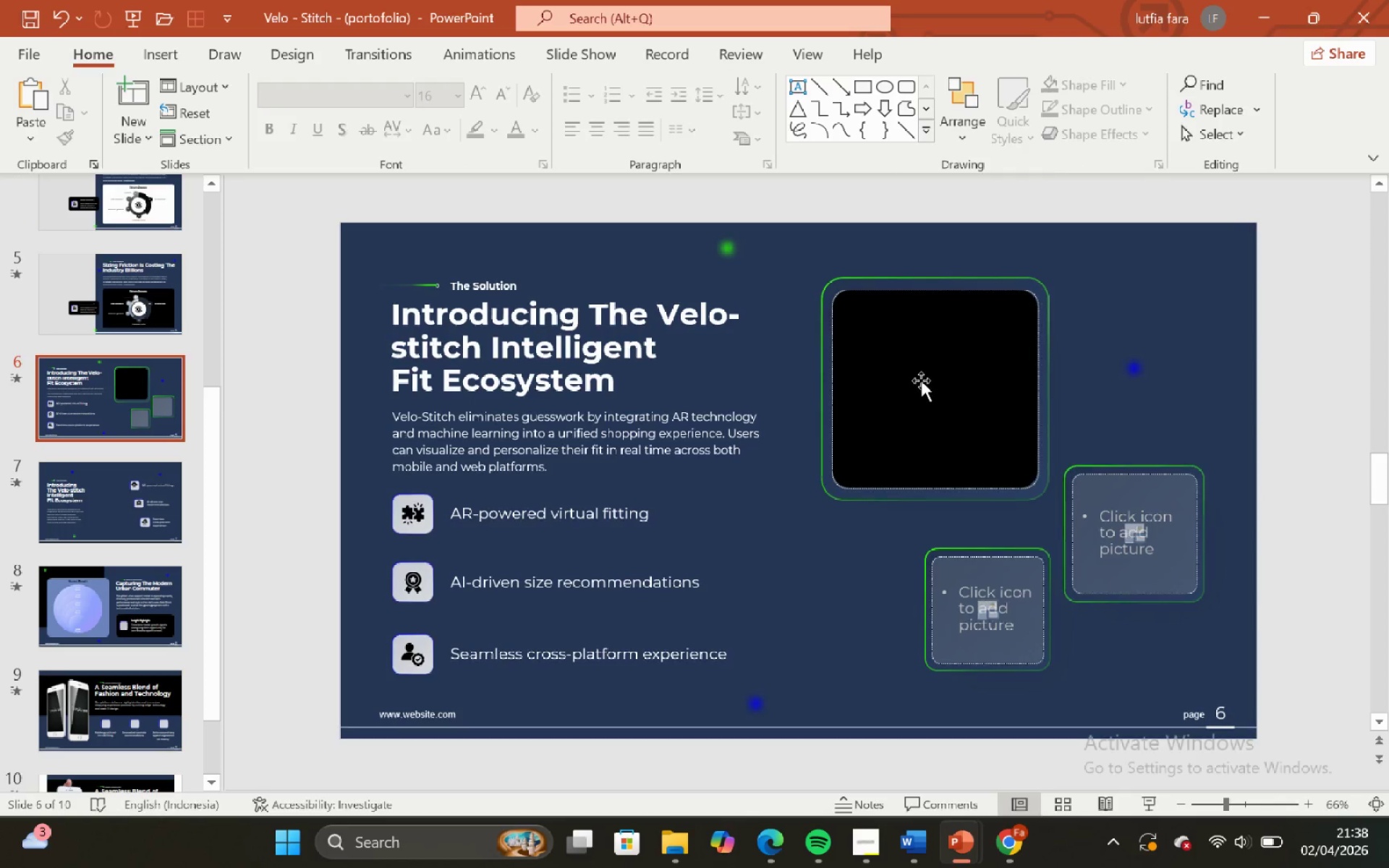 
left_click([919, 375])
 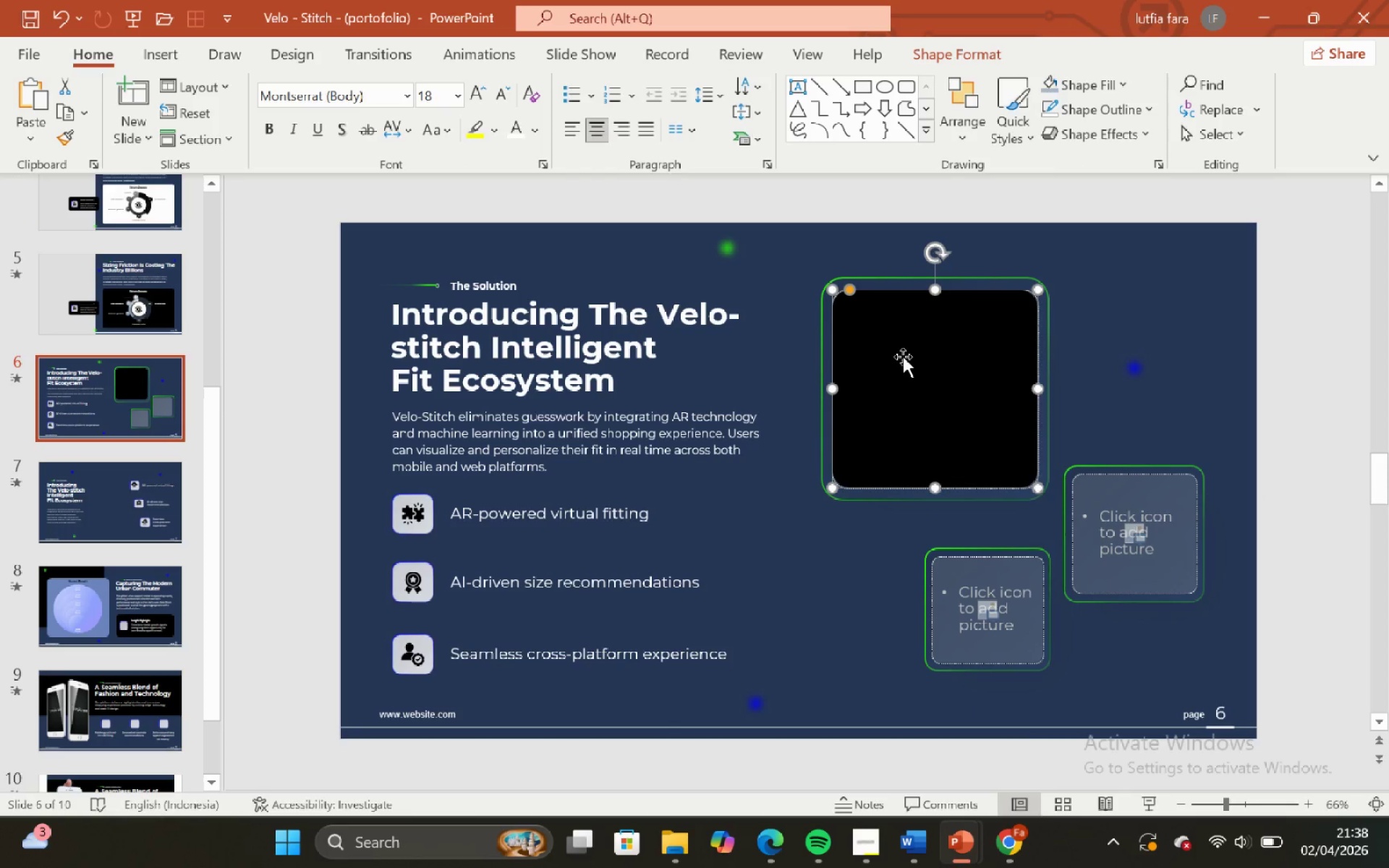 
hold_key(key=ControlLeft, duration=1.31)
hold_key(key=ShiftLeft, duration=1.3)
left_click_drag(start_coordinate=[903, 357], to_coordinate=[1040, 578])
 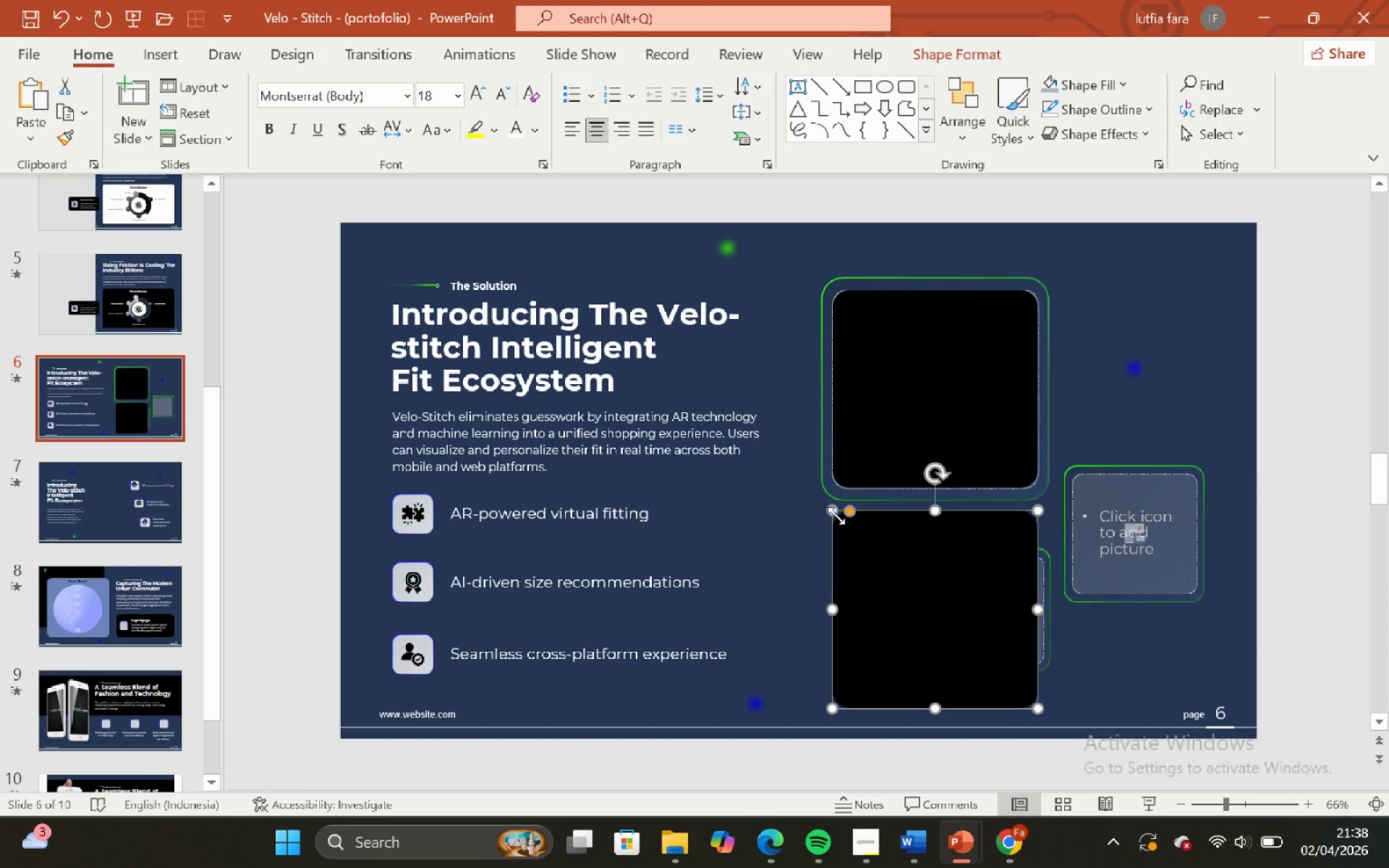 
left_click_drag(start_coordinate=[836, 515], to_coordinate=[925, 603])
 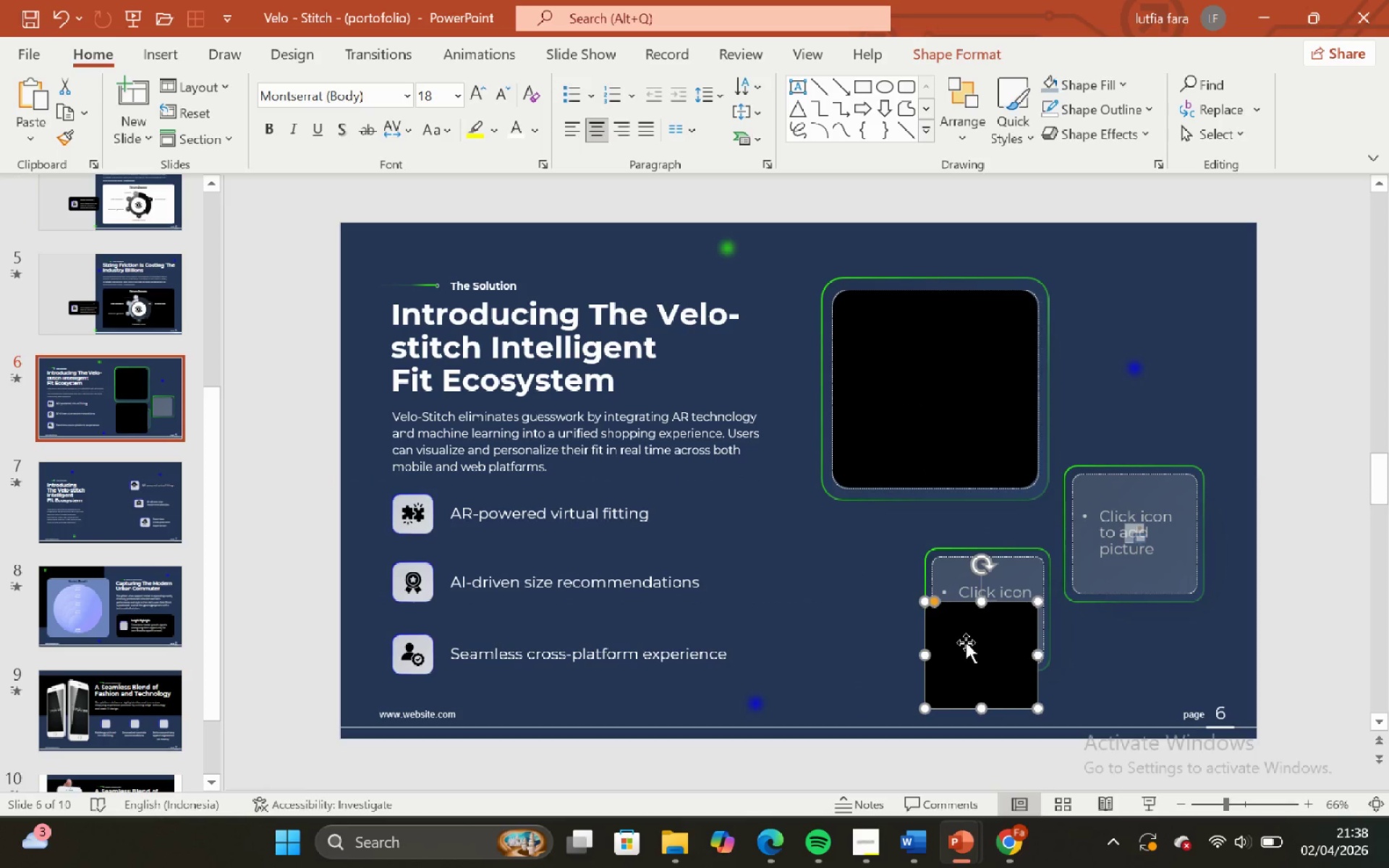 
left_click_drag(start_coordinate=[971, 650], to_coordinate=[1128, 527])
 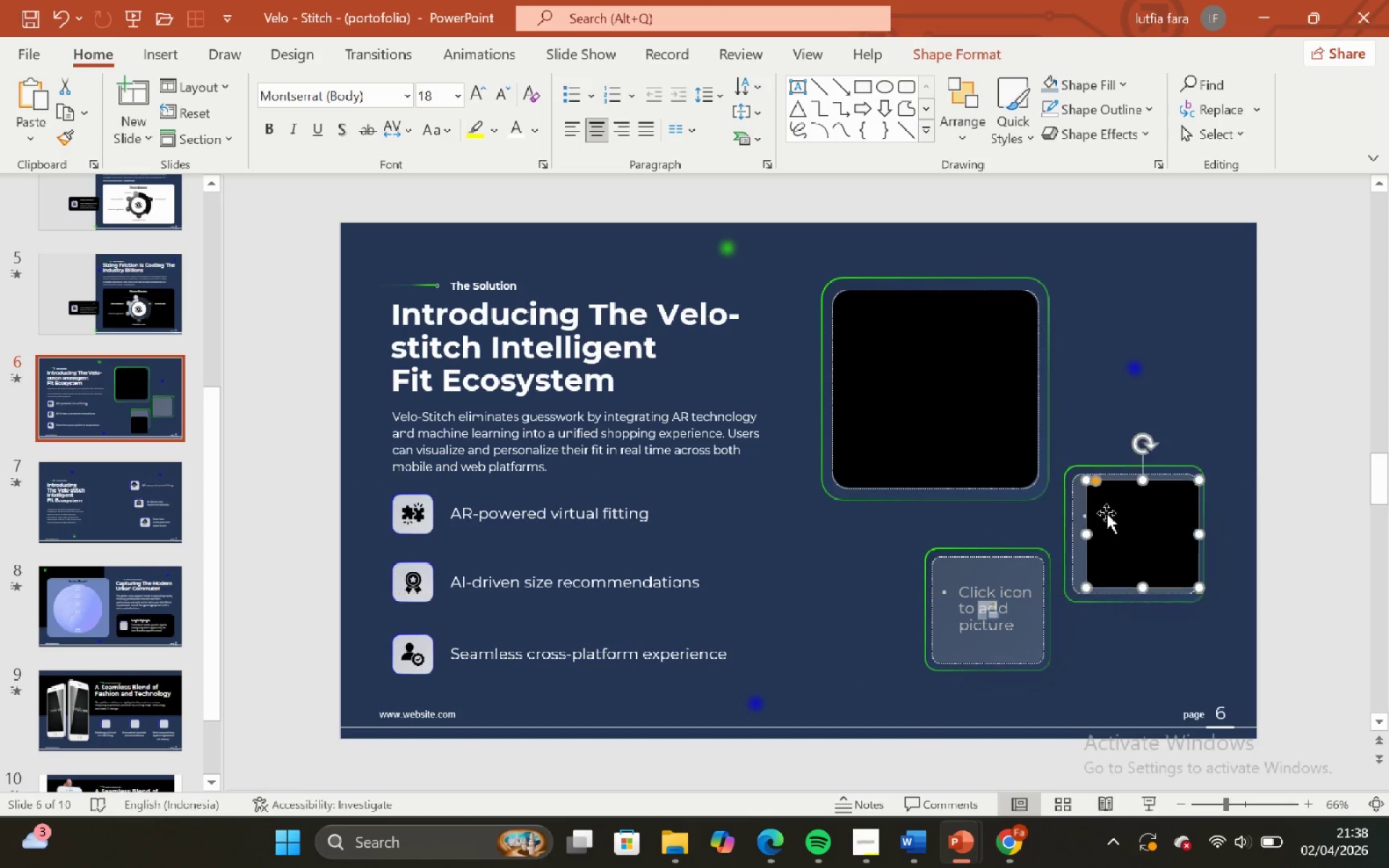 
hold_key(key=ShiftLeft, duration=1.59)
hold_key(key=ControlLeft, duration=1.5)
scroll: coordinate [1082, 483], scroll_direction: up, amount: 8.0
 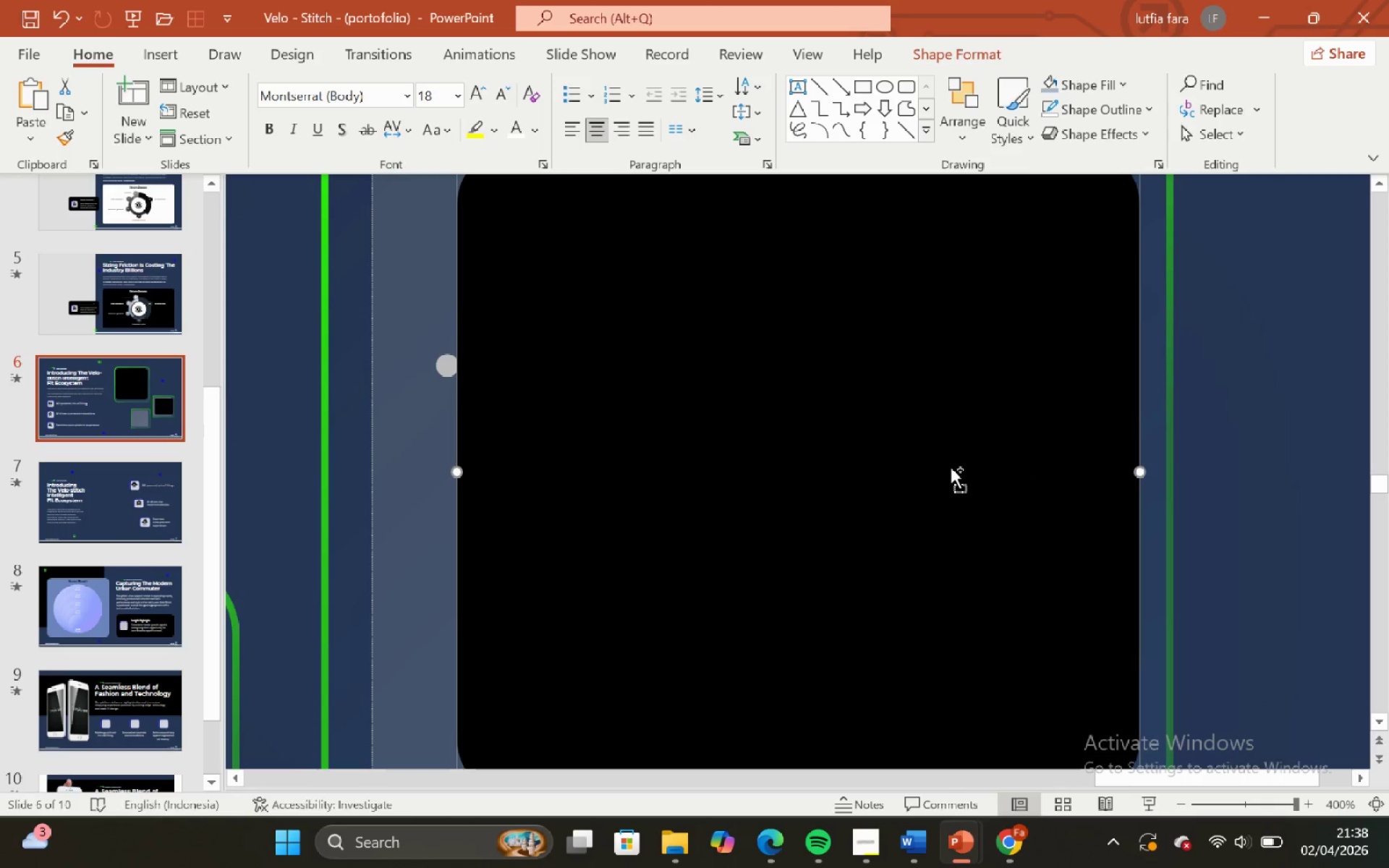 
key(Control+Shift+ControlLeft)
 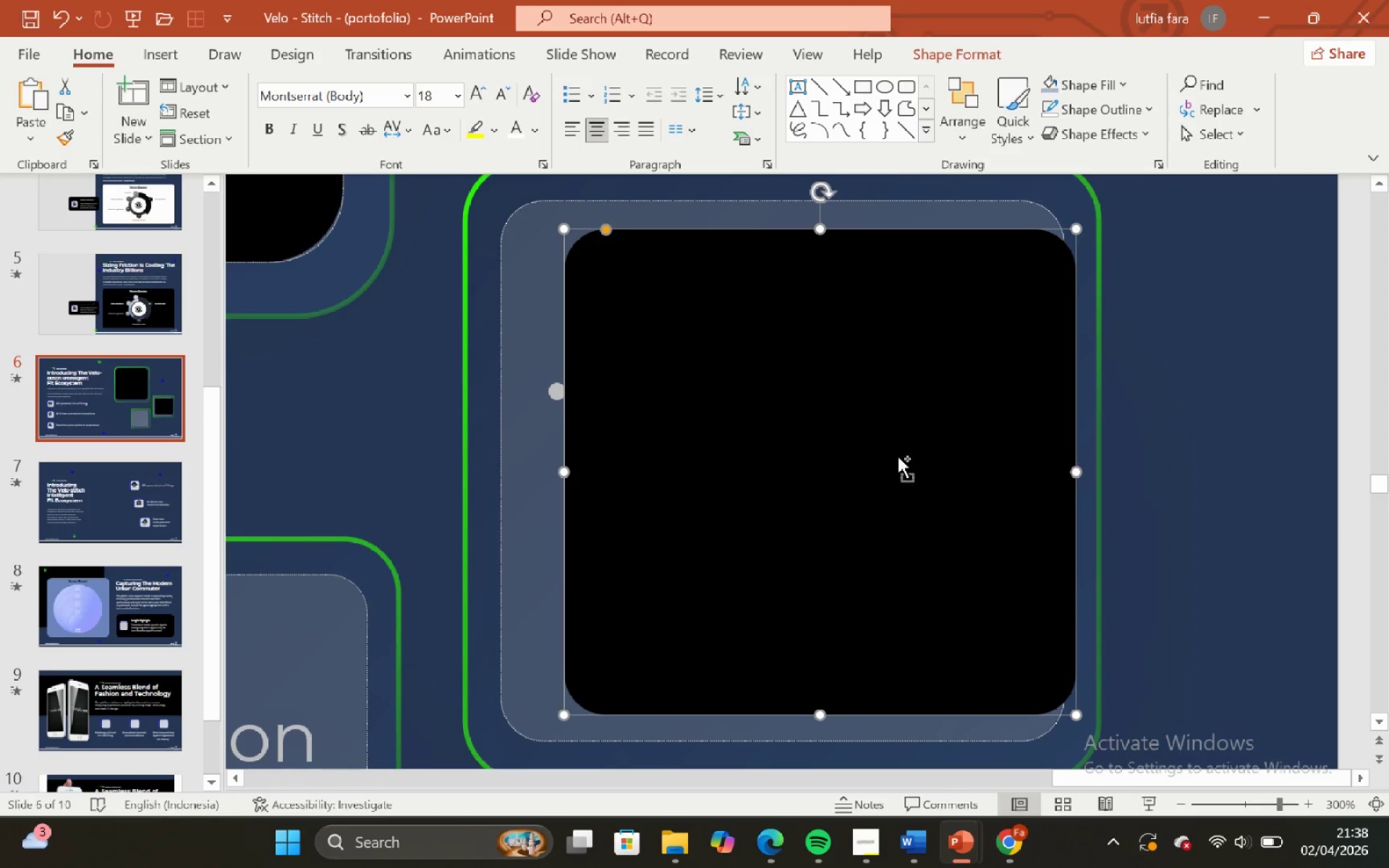 
key(Control+Shift+ControlLeft)
 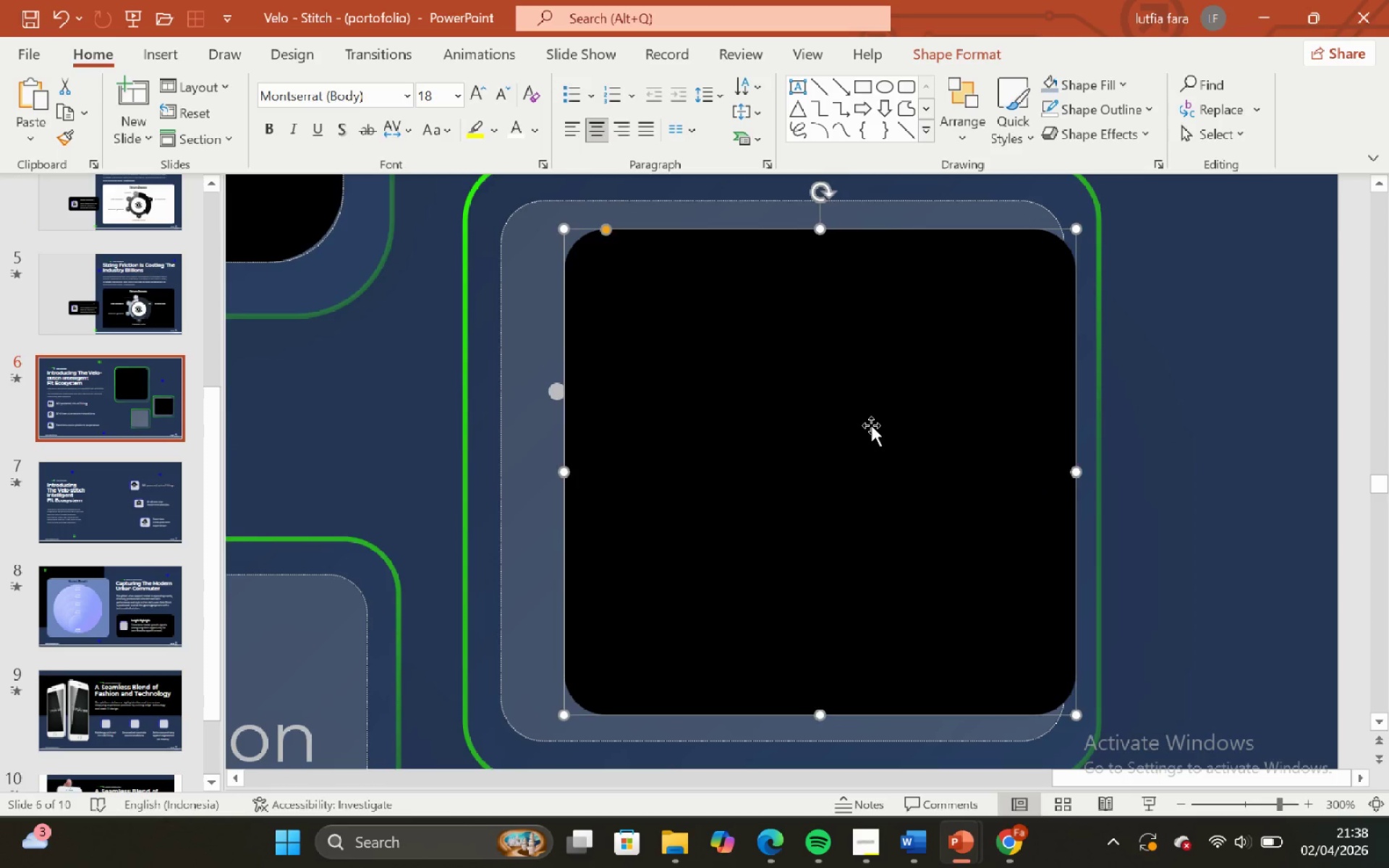 
scroll: coordinate [950, 467], scroll_direction: none, amount: 0.0
 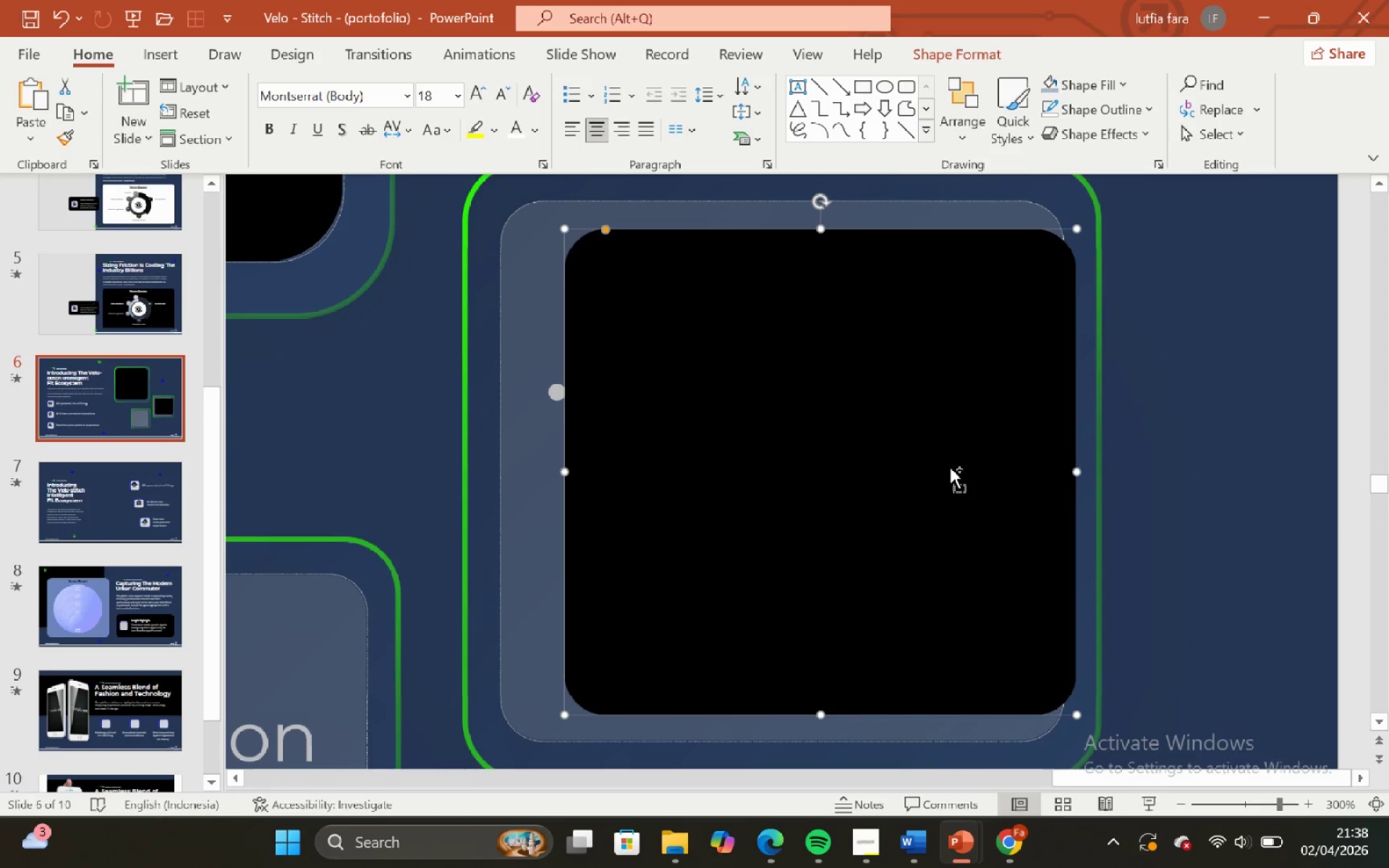 
left_click_drag(start_coordinate=[870, 425], to_coordinate=[807, 401])
 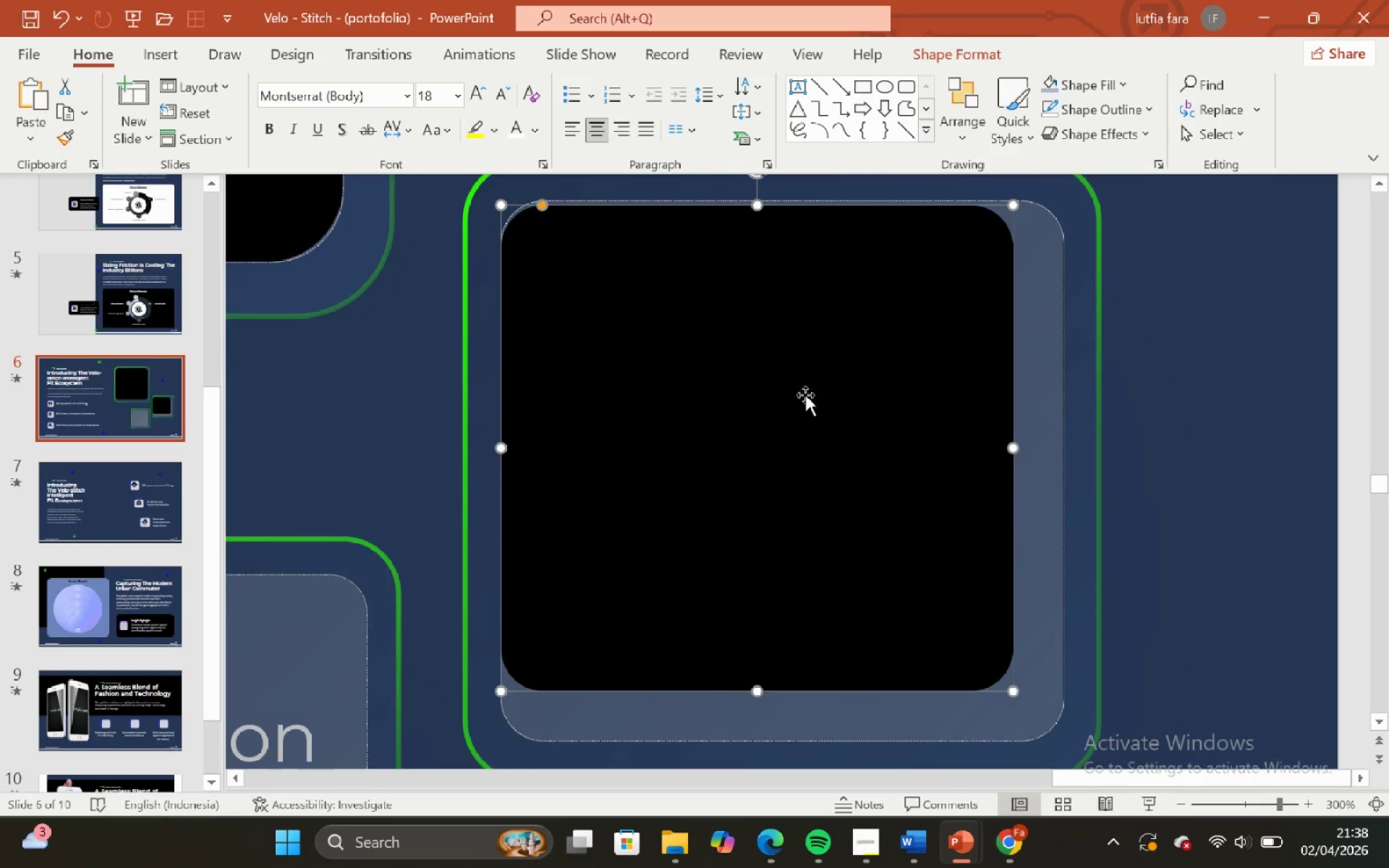 
key(ArrowUp)
 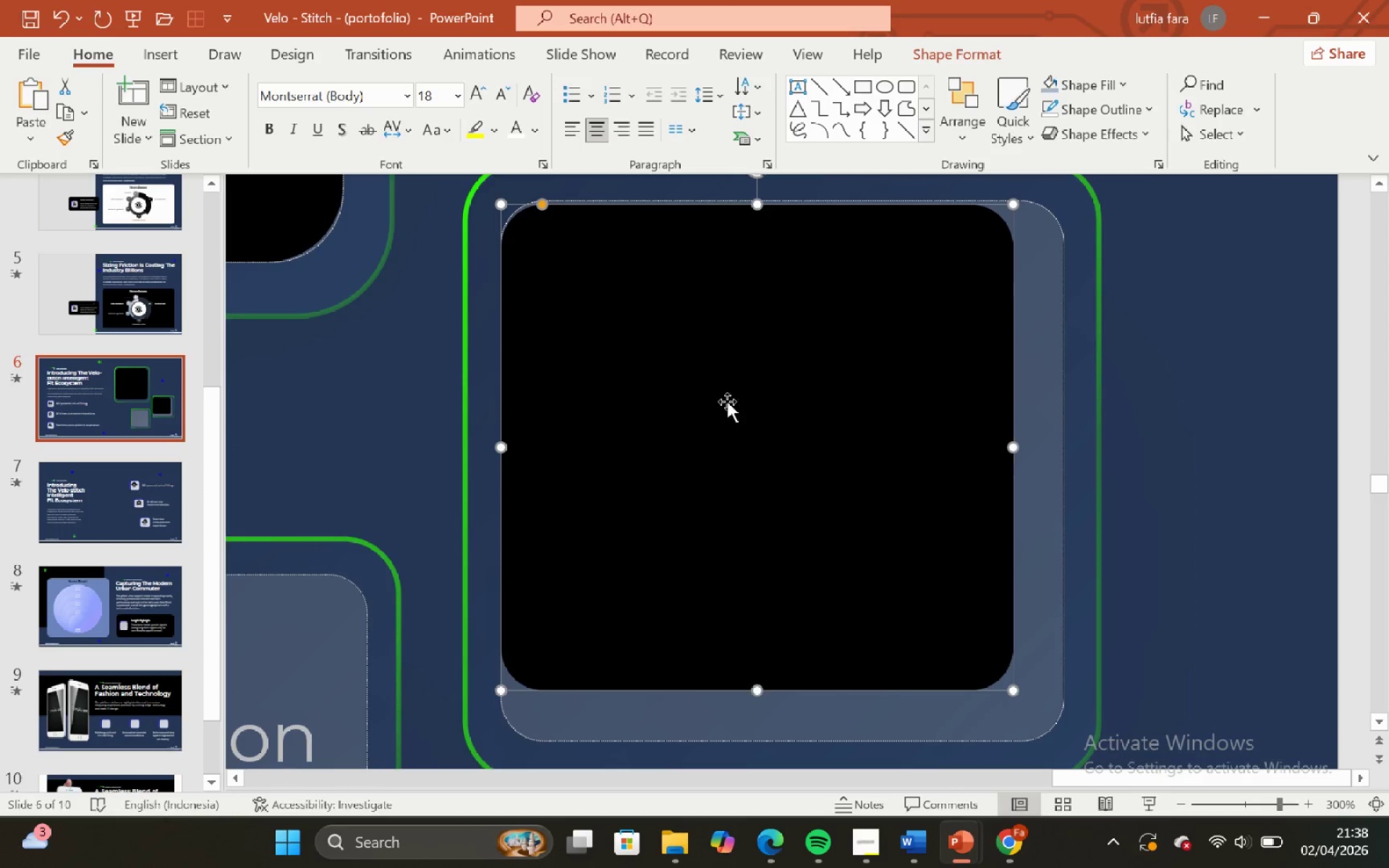 
key(ArrowUp)
 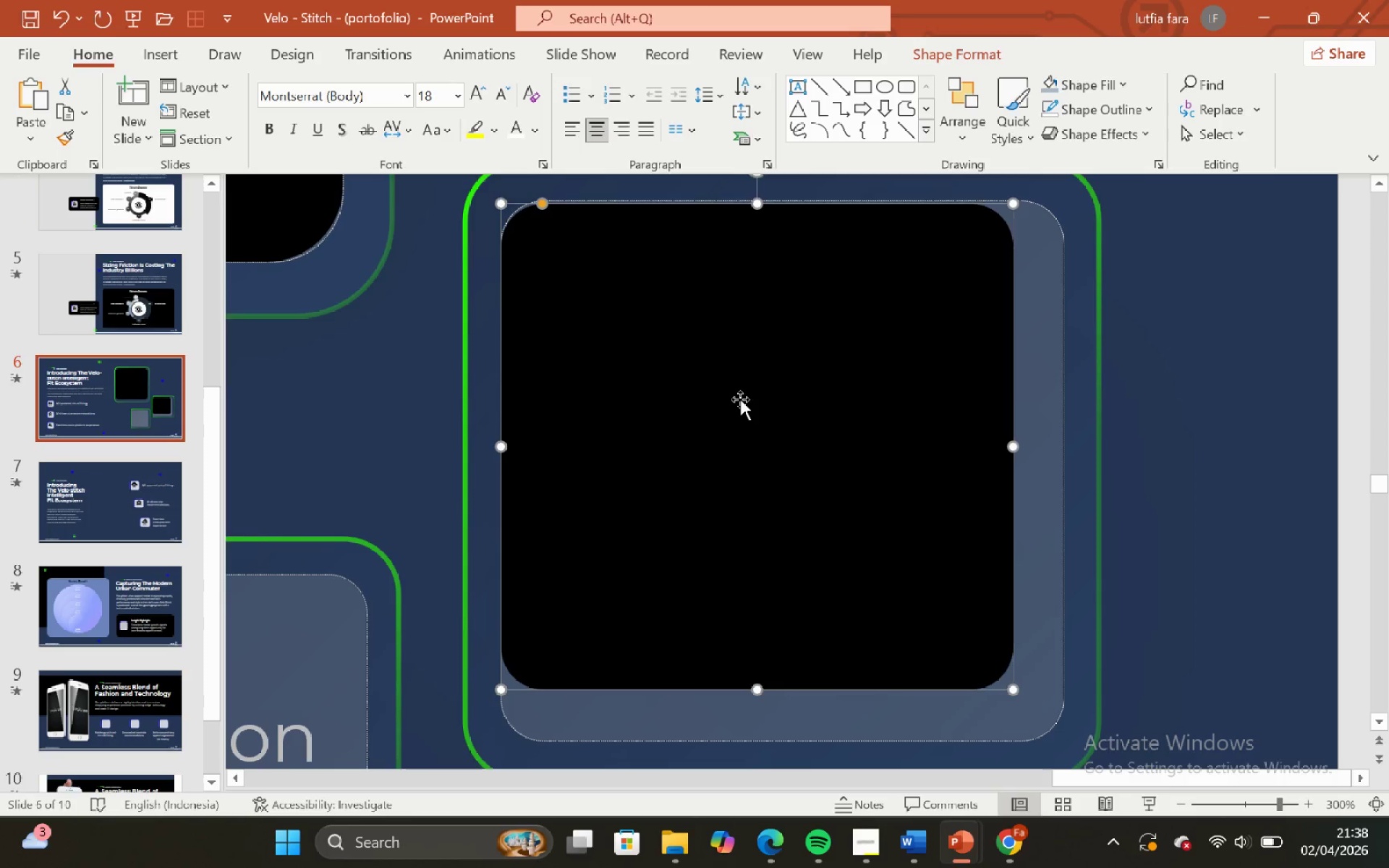 
key(ArrowUp)
 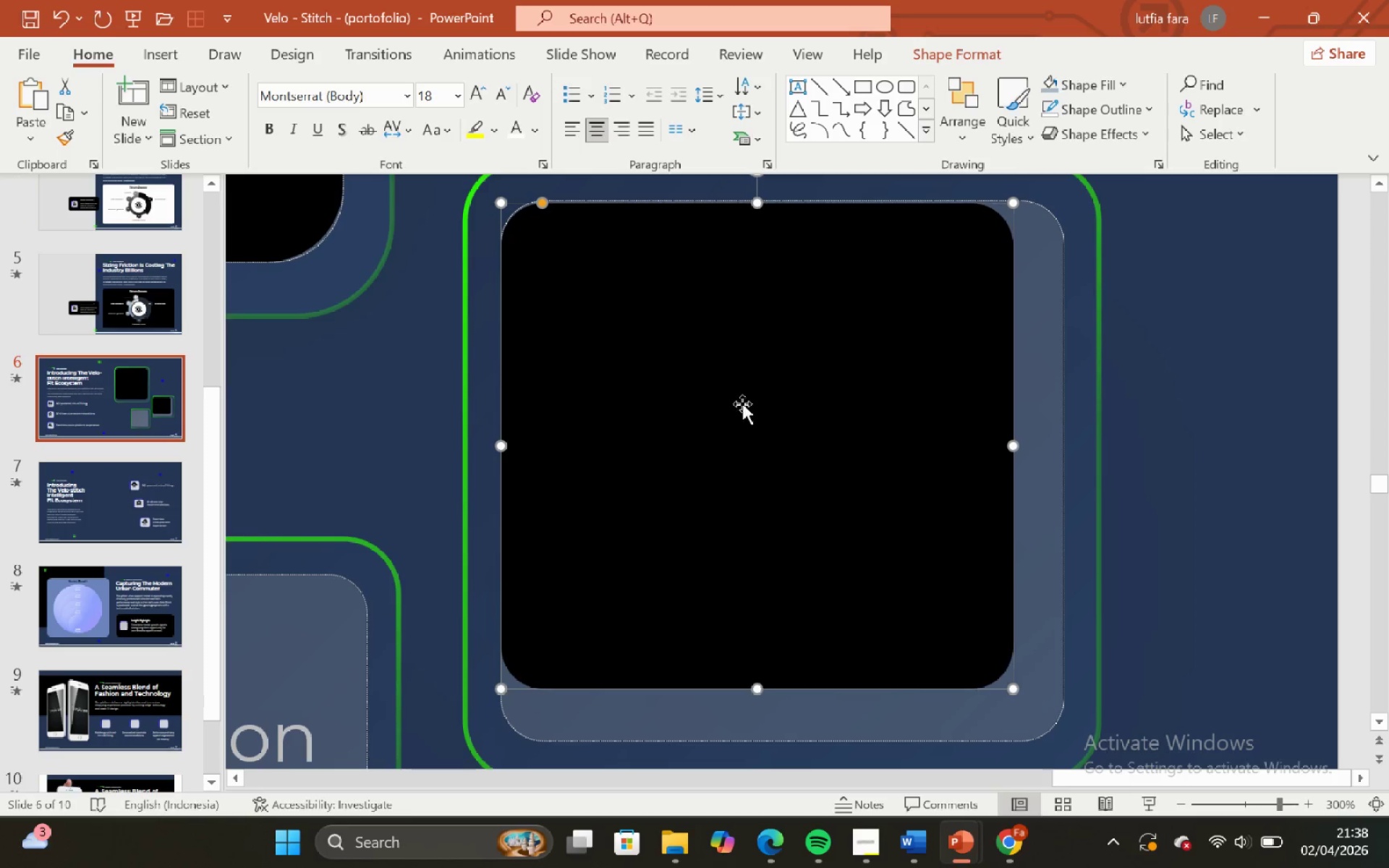 
key(ArrowUp)
 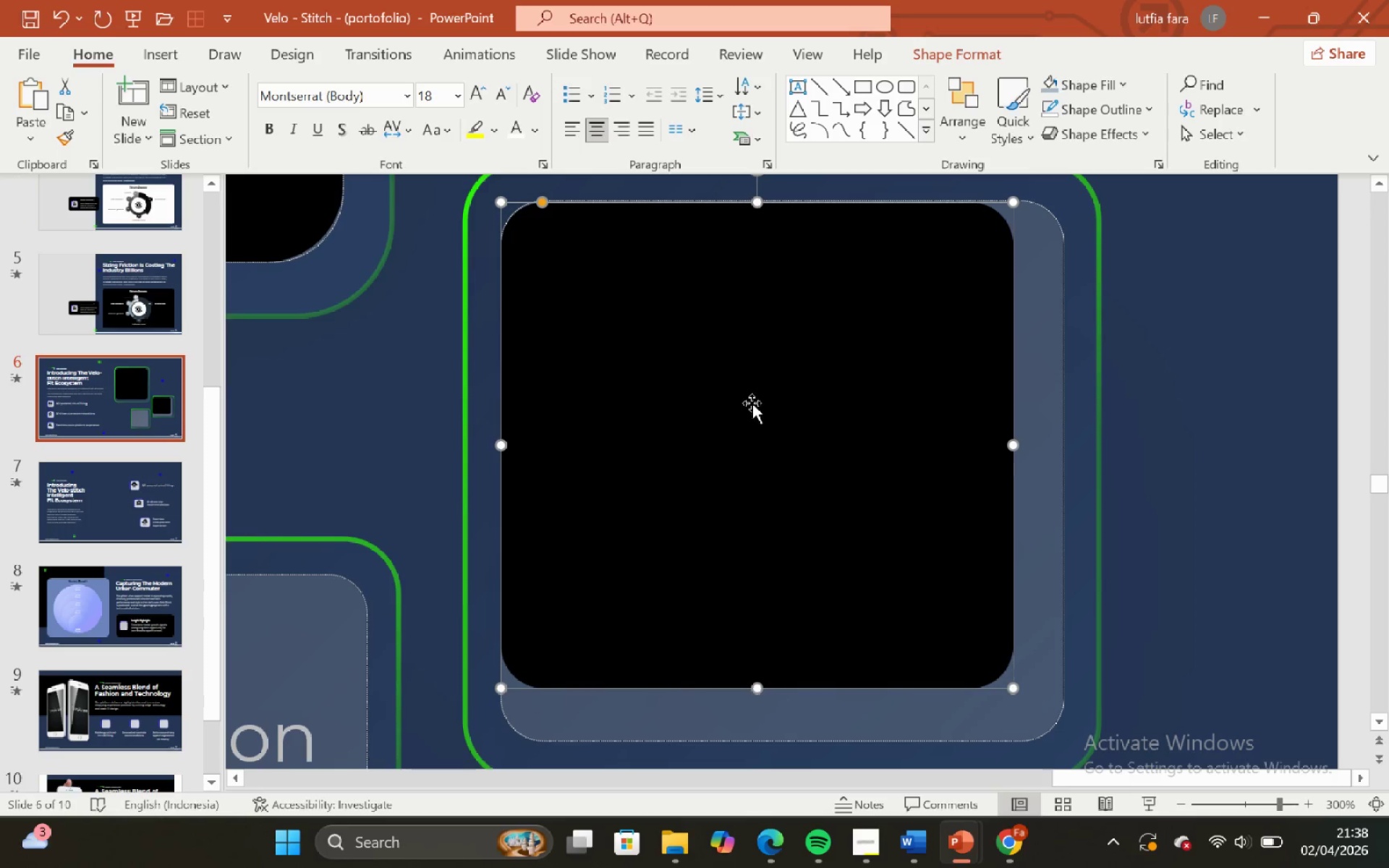 
key(ArrowUp)
 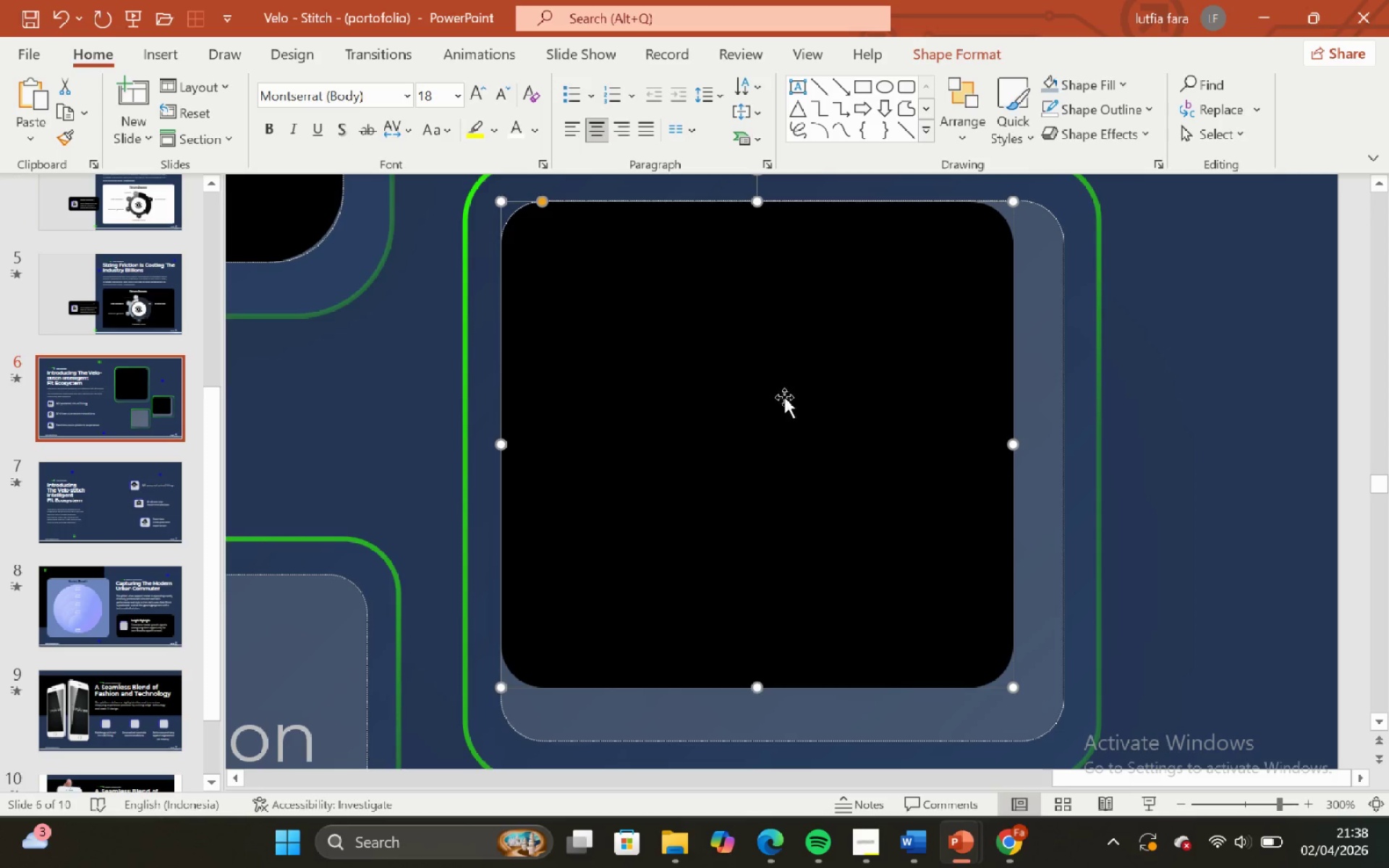 
key(ArrowUp)
 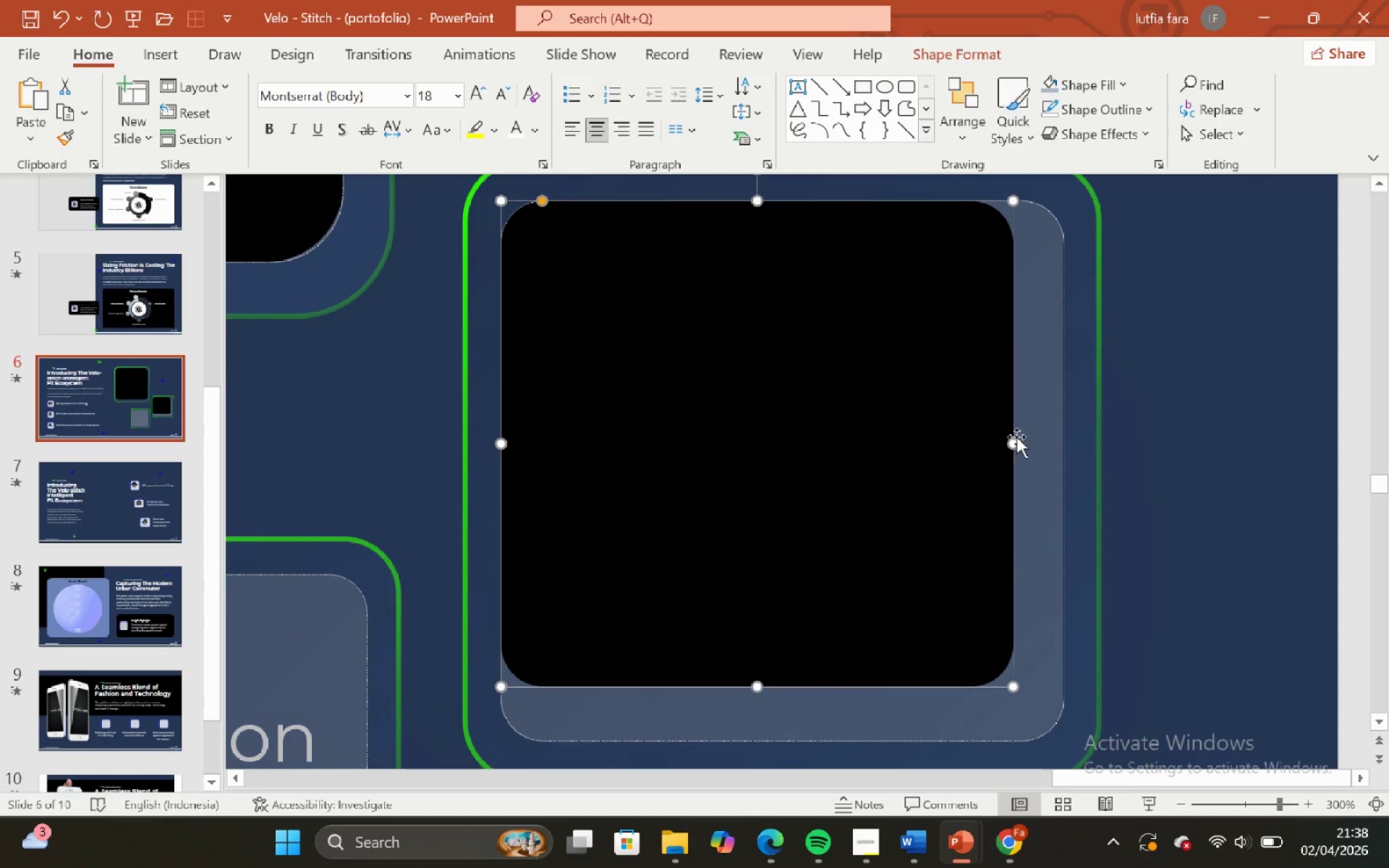 
left_click_drag(start_coordinate=[1011, 443], to_coordinate=[1061, 438])
 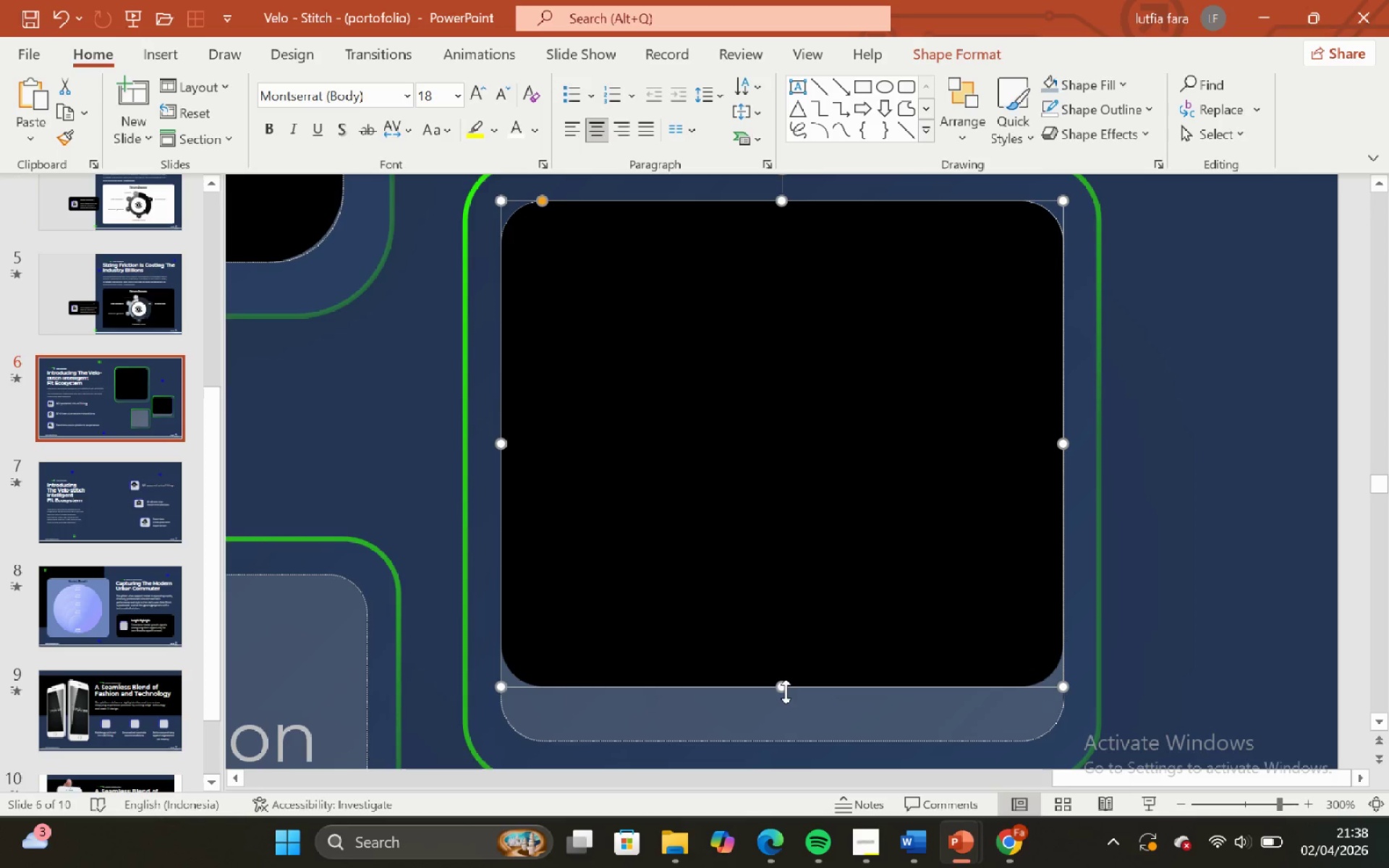 
left_click_drag(start_coordinate=[782, 692], to_coordinate=[795, 740])
 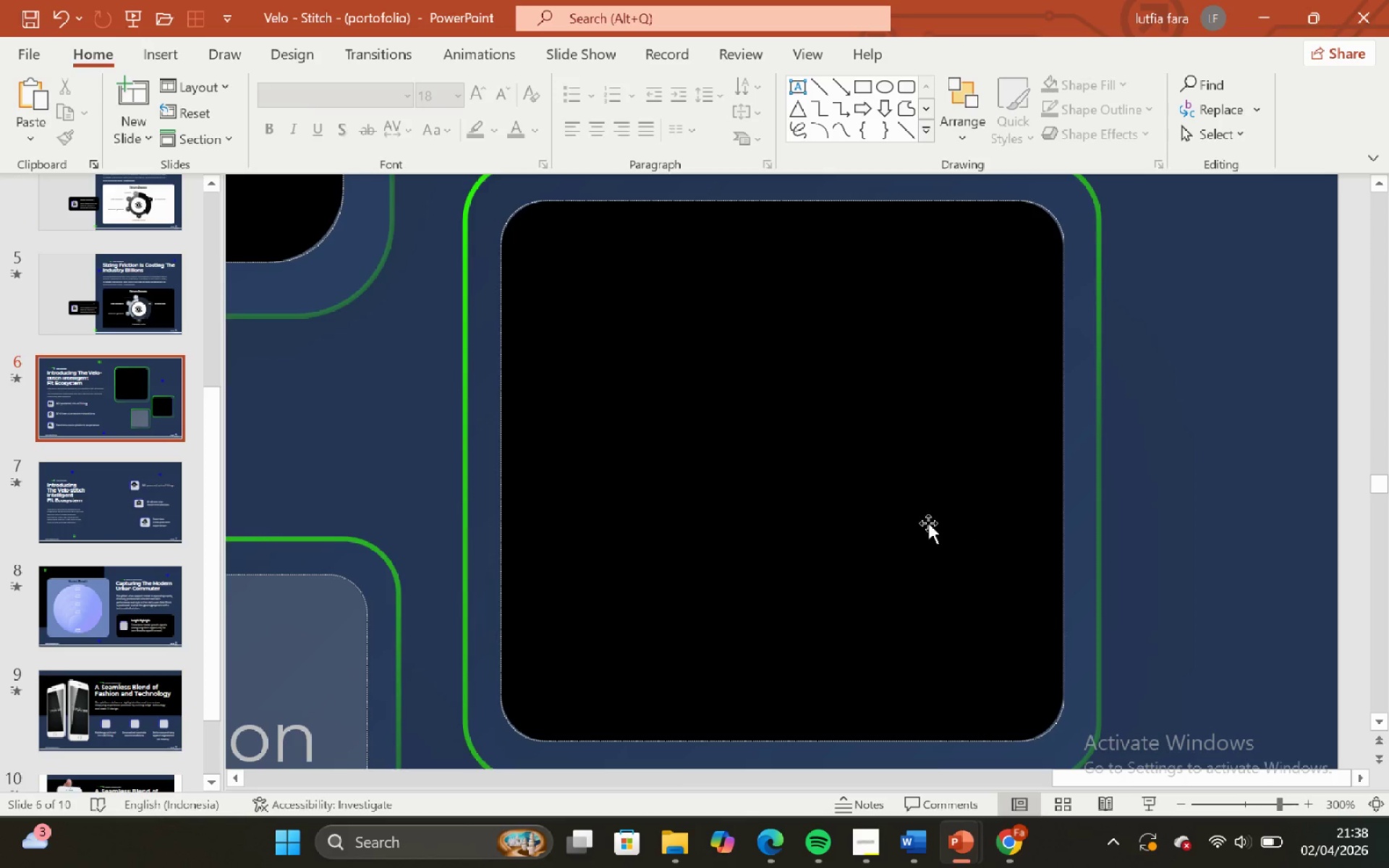 
double_click([872, 493])
 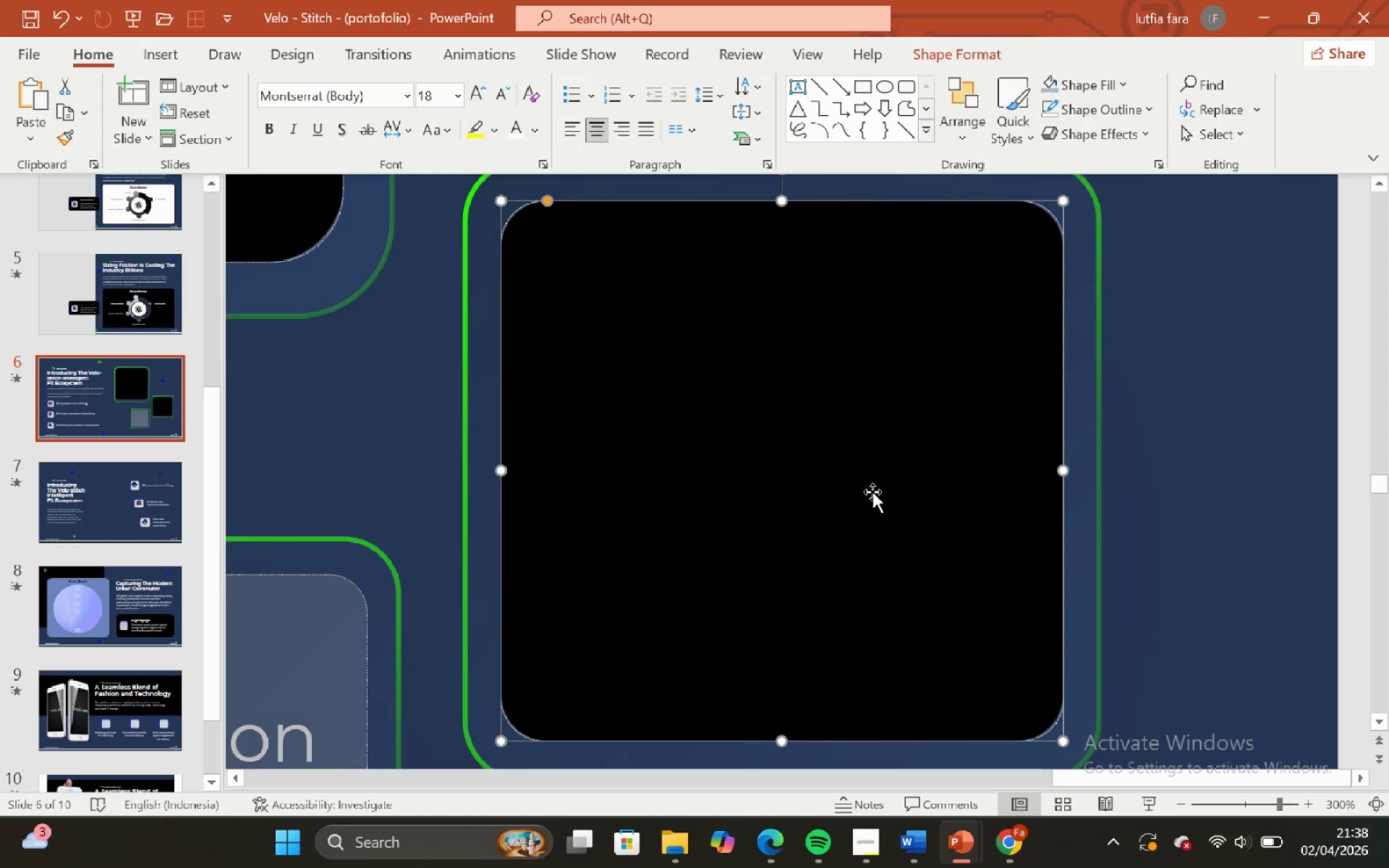 
hold_key(key=ControlLeft, duration=0.62)
hold_key(key=ShiftLeft, duration=0.56)
scroll: coordinate [872, 491], scroll_direction: down, amount: 5.0
 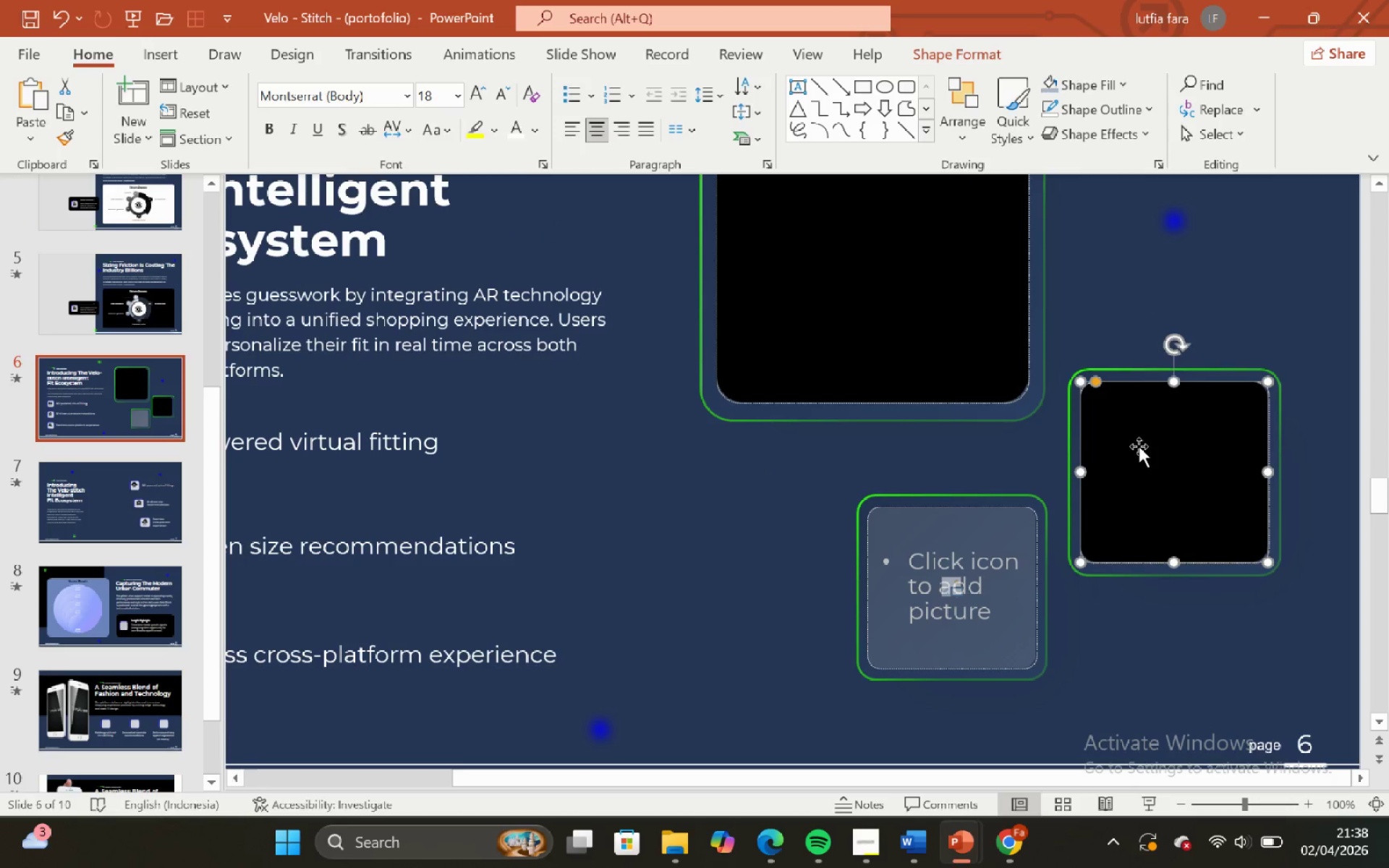 
hold_key(key=ShiftLeft, duration=1.44)
hold_key(key=ControlLeft, duration=1.44)
left_click_drag(start_coordinate=[1139, 446], to_coordinate=[1143, 583])
 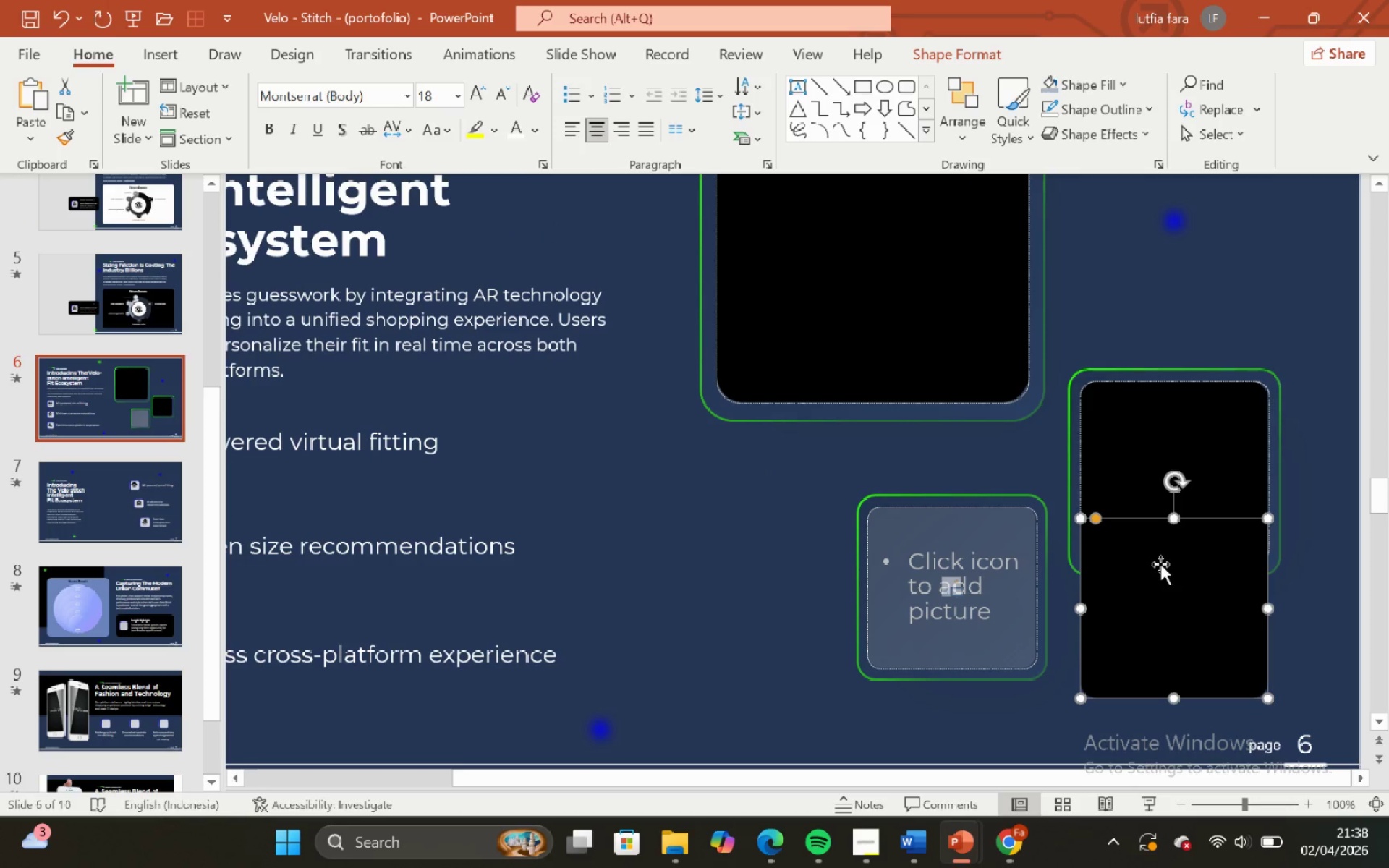 
left_click_drag(start_coordinate=[1160, 564], to_coordinate=[942, 566])
 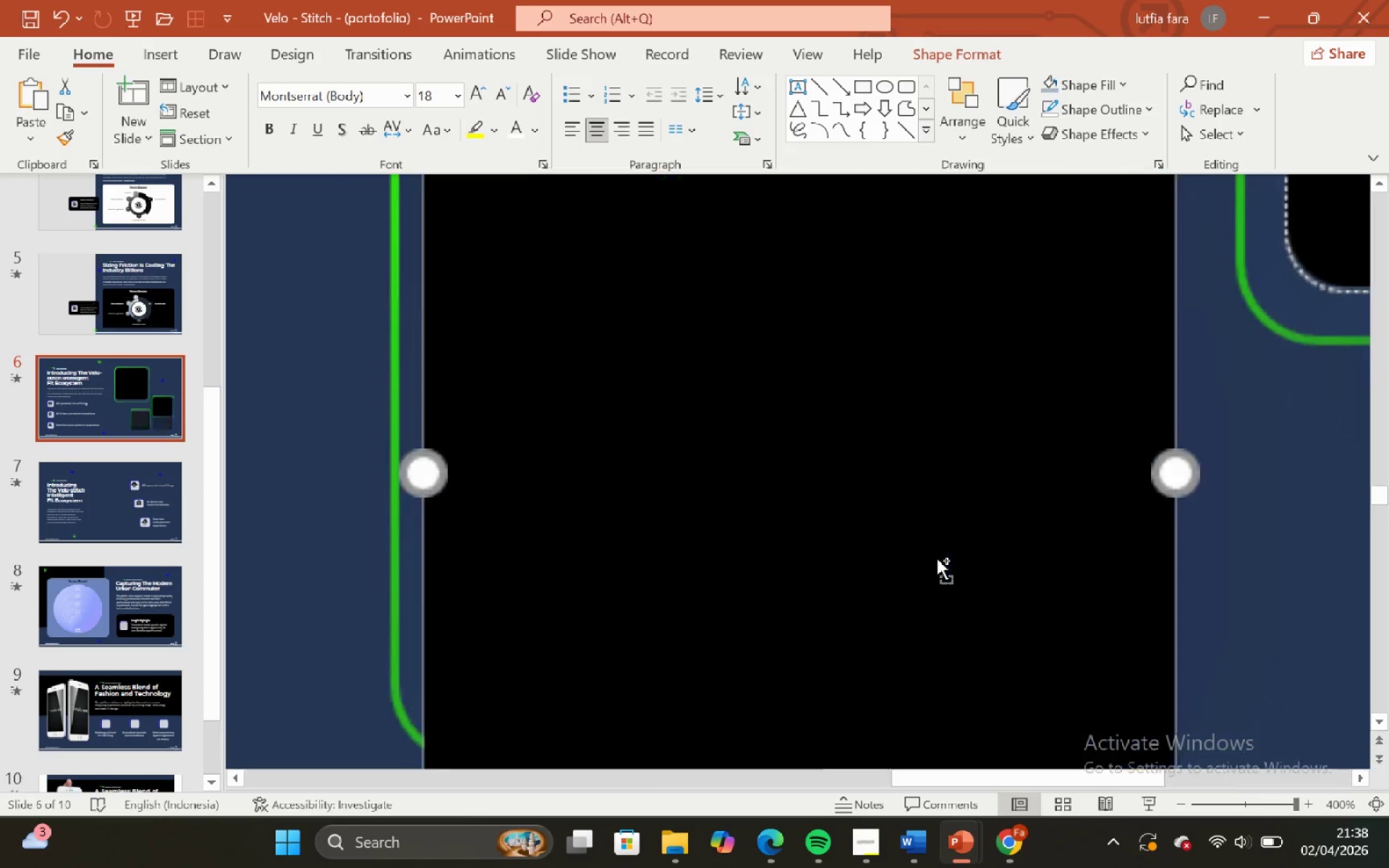 
hold_key(key=ShiftLeft, duration=0.69)
 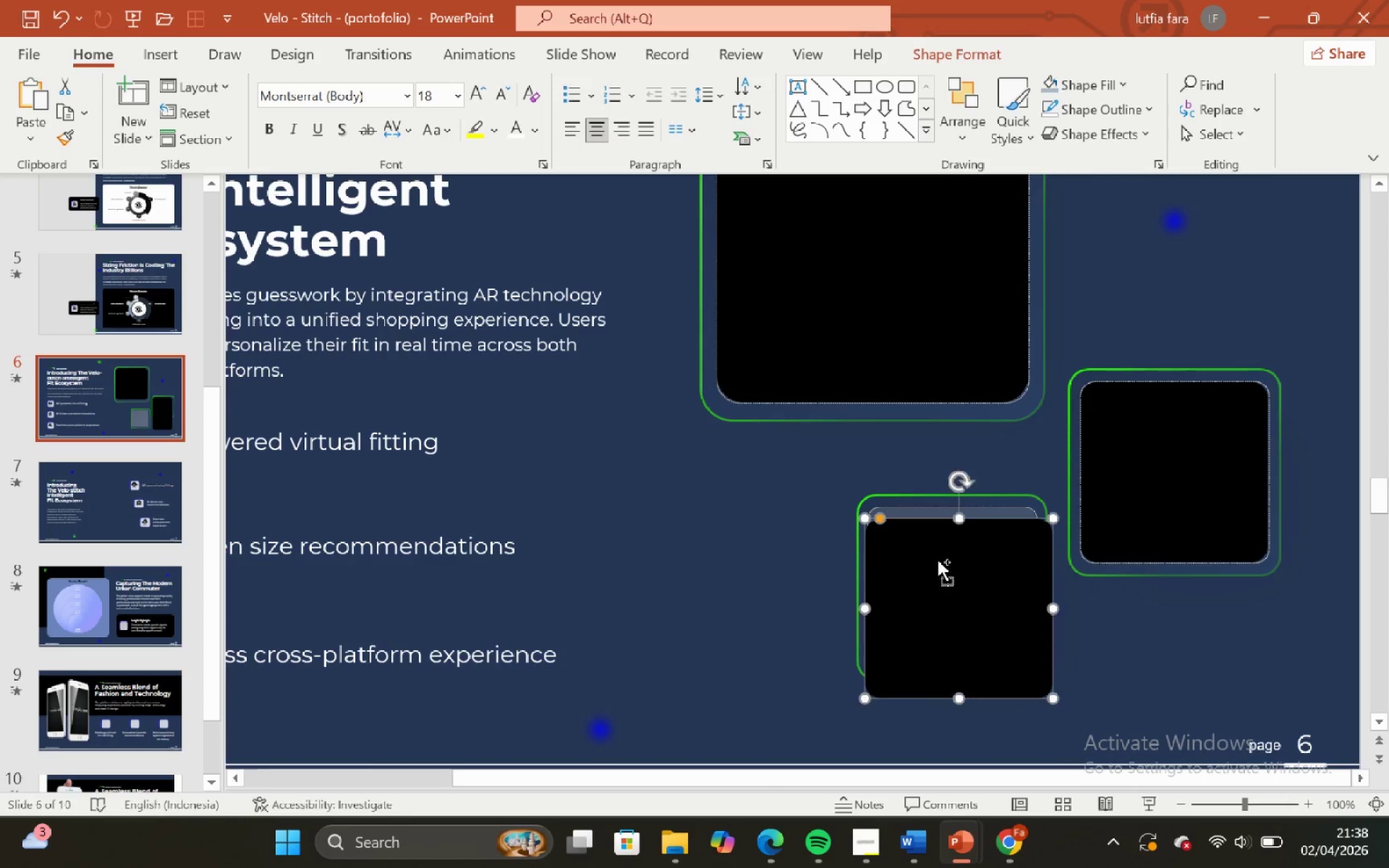 
hold_key(key=ShiftLeft, duration=1.24)
hold_key(key=ControlLeft, duration=1.14)
scroll: coordinate [930, 550], scroll_direction: up, amount: 3.0
 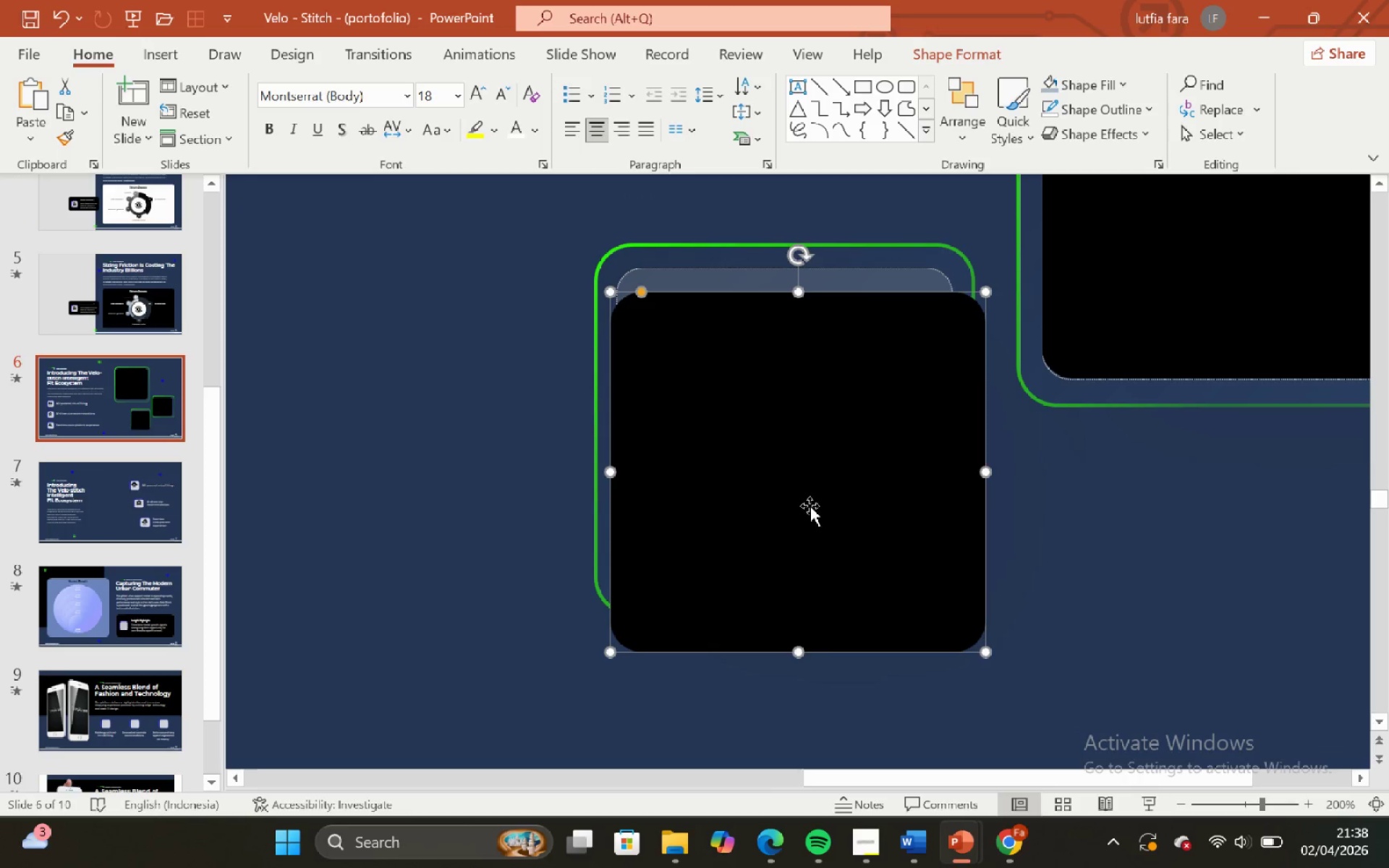 
left_click_drag(start_coordinate=[808, 504], to_coordinate=[812, 479])
 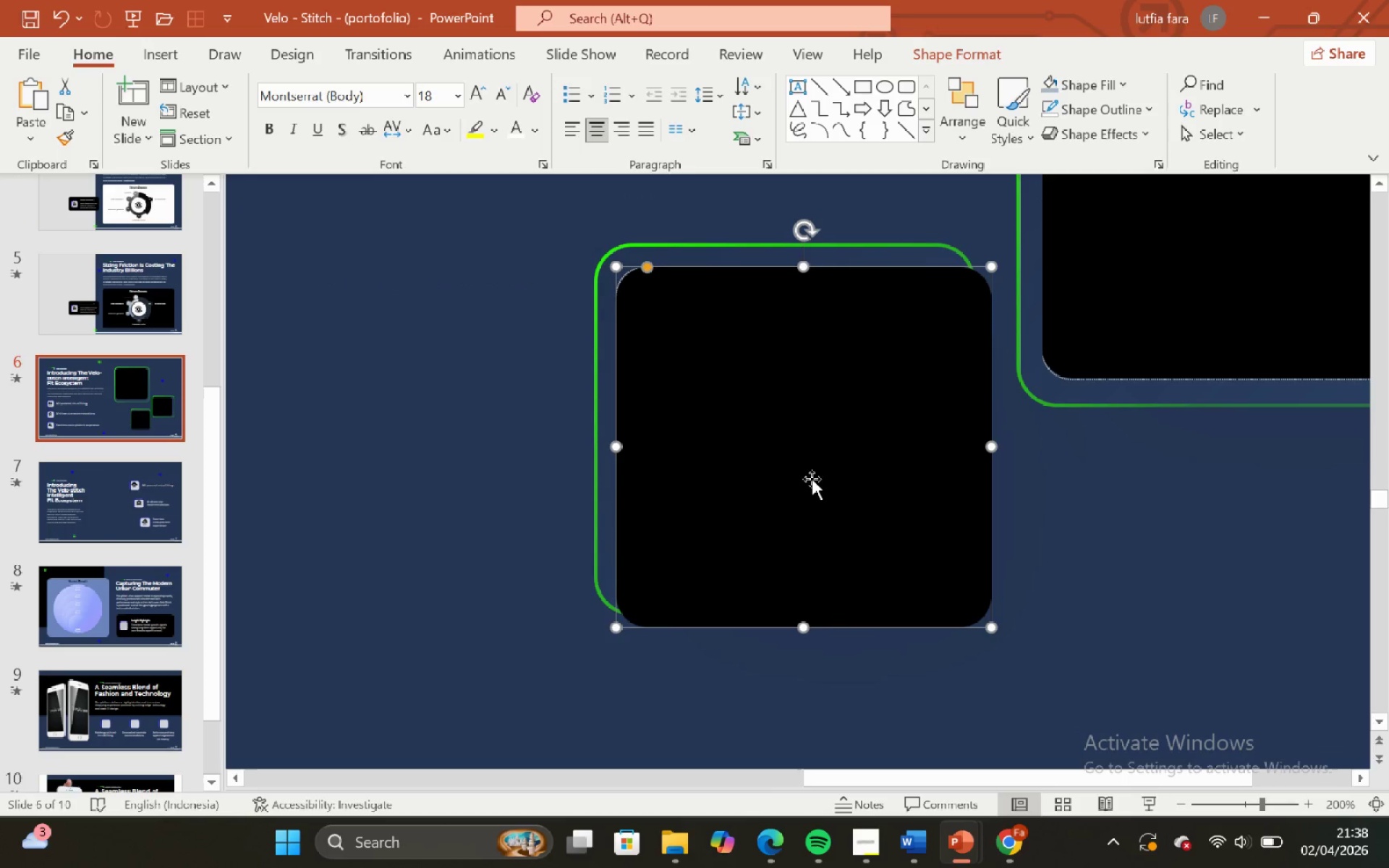 
hold_key(key=ShiftLeft, duration=0.81)
 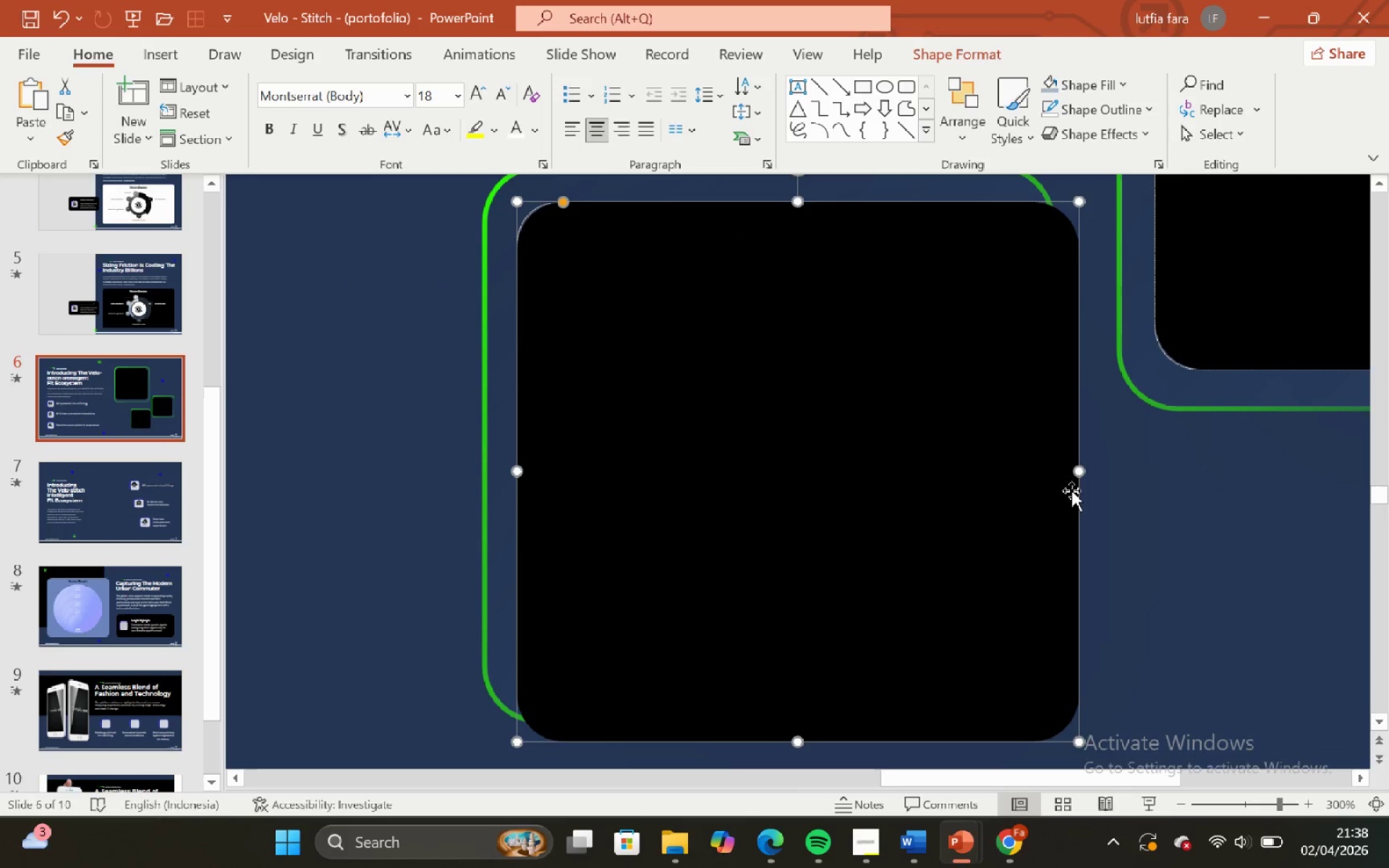 
hold_key(key=ControlLeft, duration=0.77)
 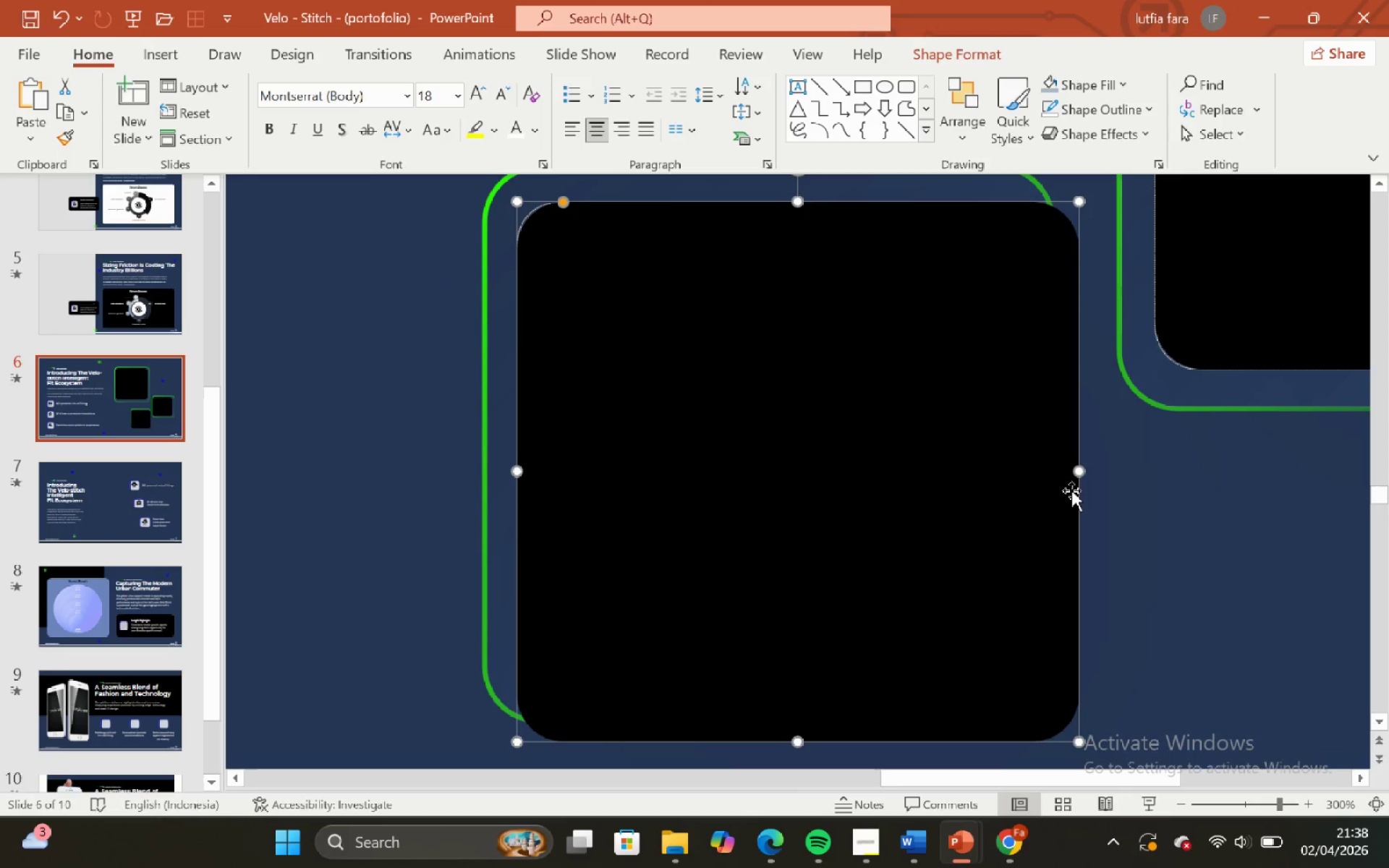 
hold_key(key=ControlLeft, duration=7.88)
 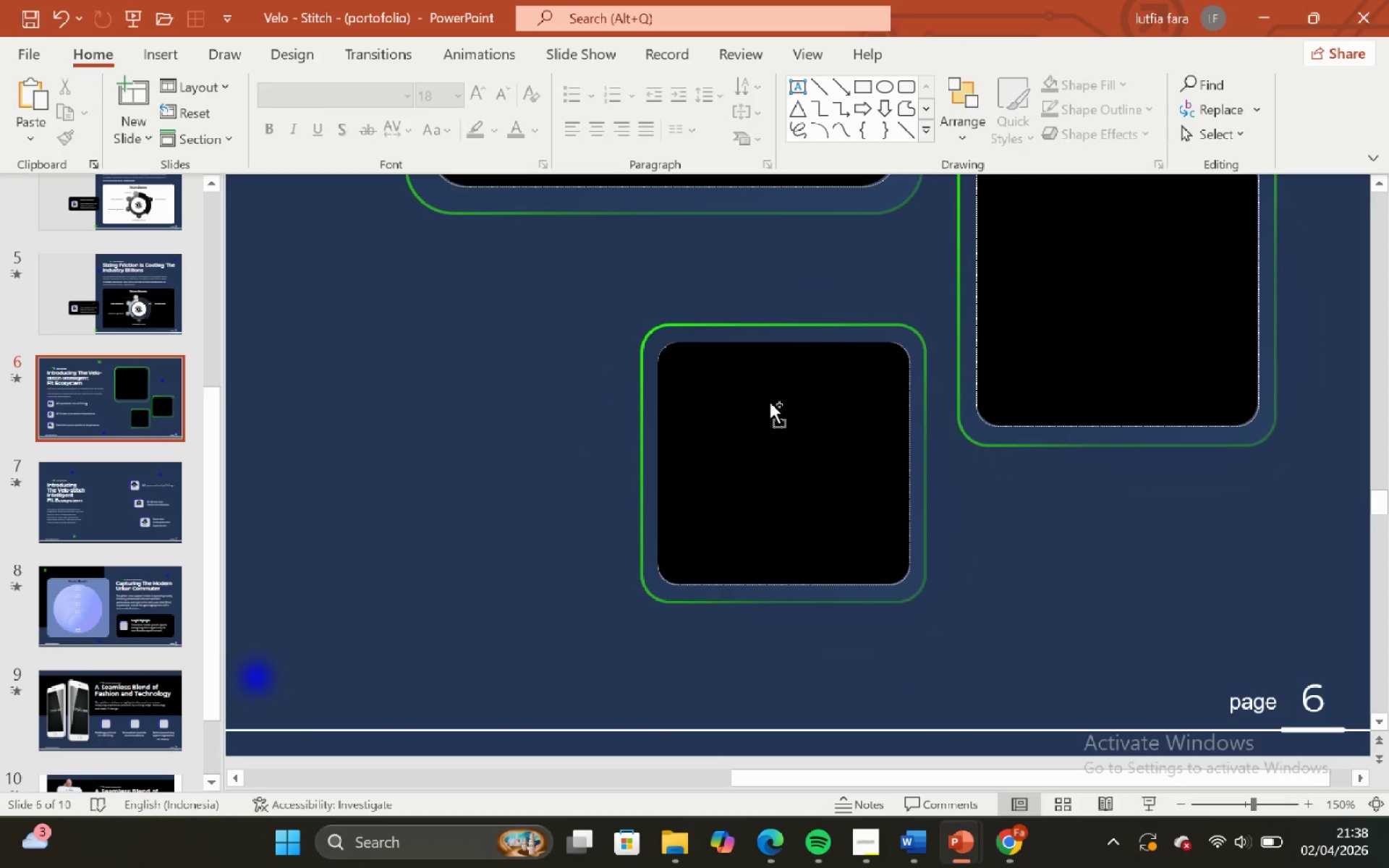 
scroll: coordinate [812, 479], scroll_direction: none, amount: 0.0
 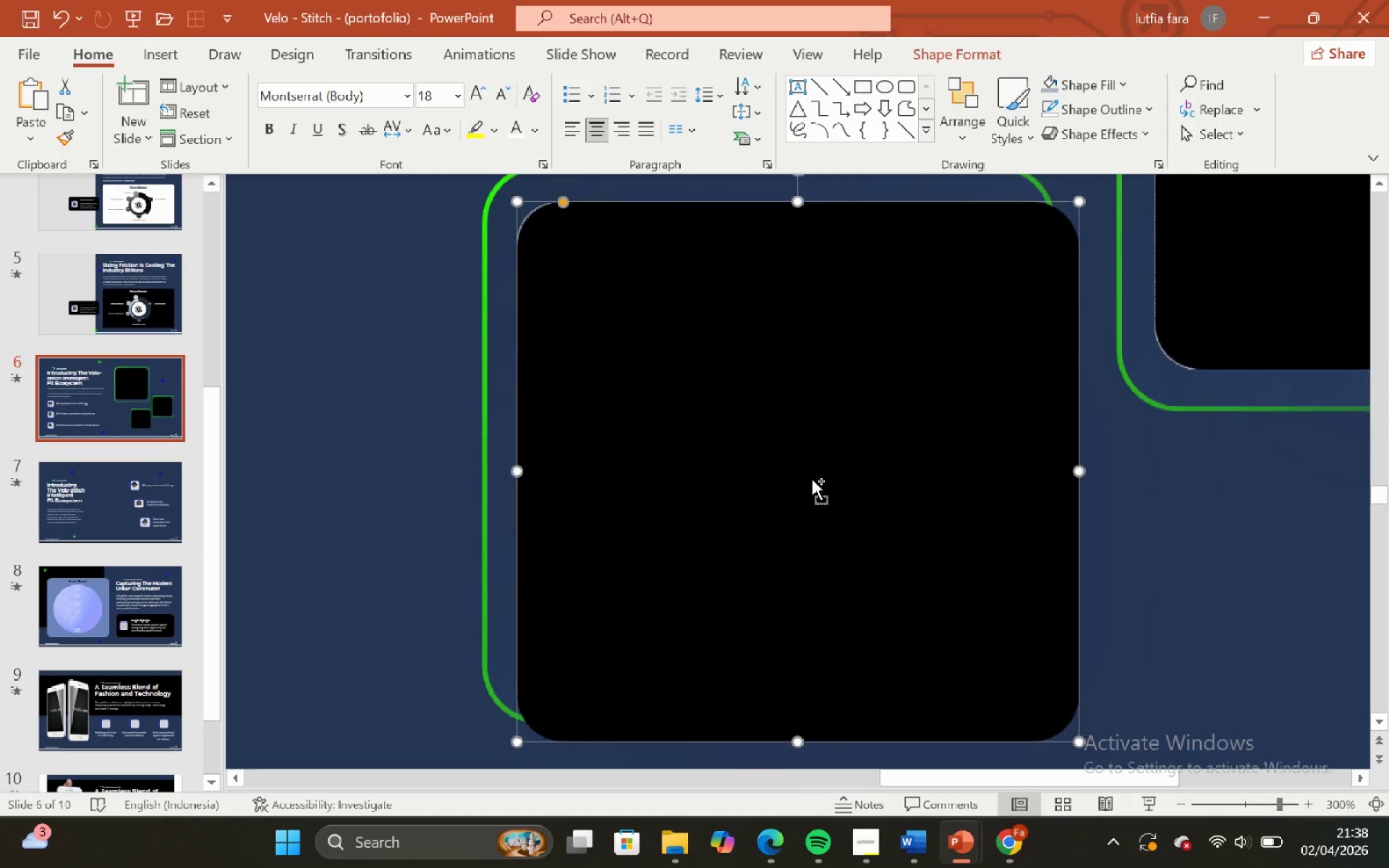 
left_click_drag(start_coordinate=[1079, 473], to_coordinate=[1024, 471])
 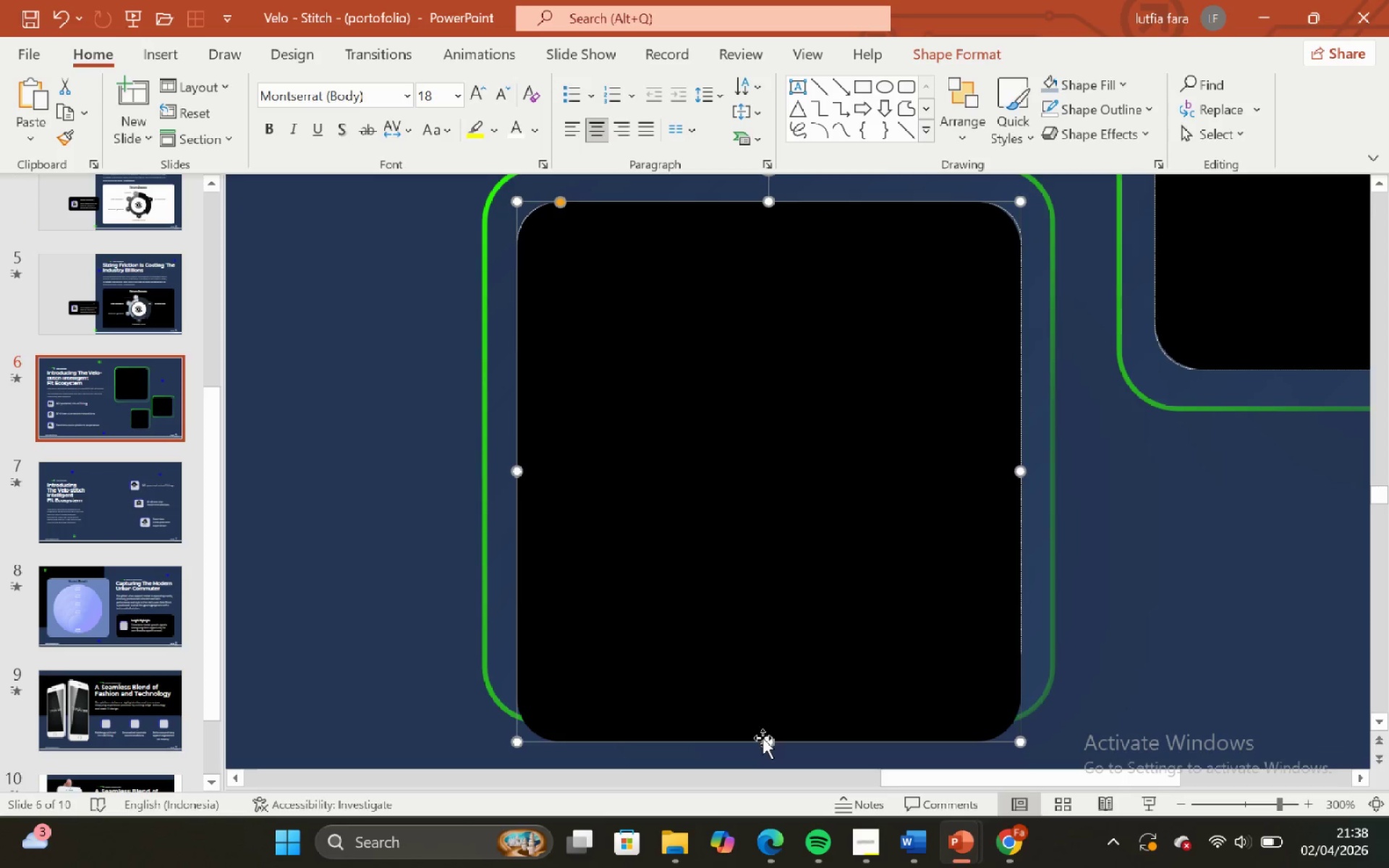 
left_click_drag(start_coordinate=[766, 739], to_coordinate=[757, 687])
 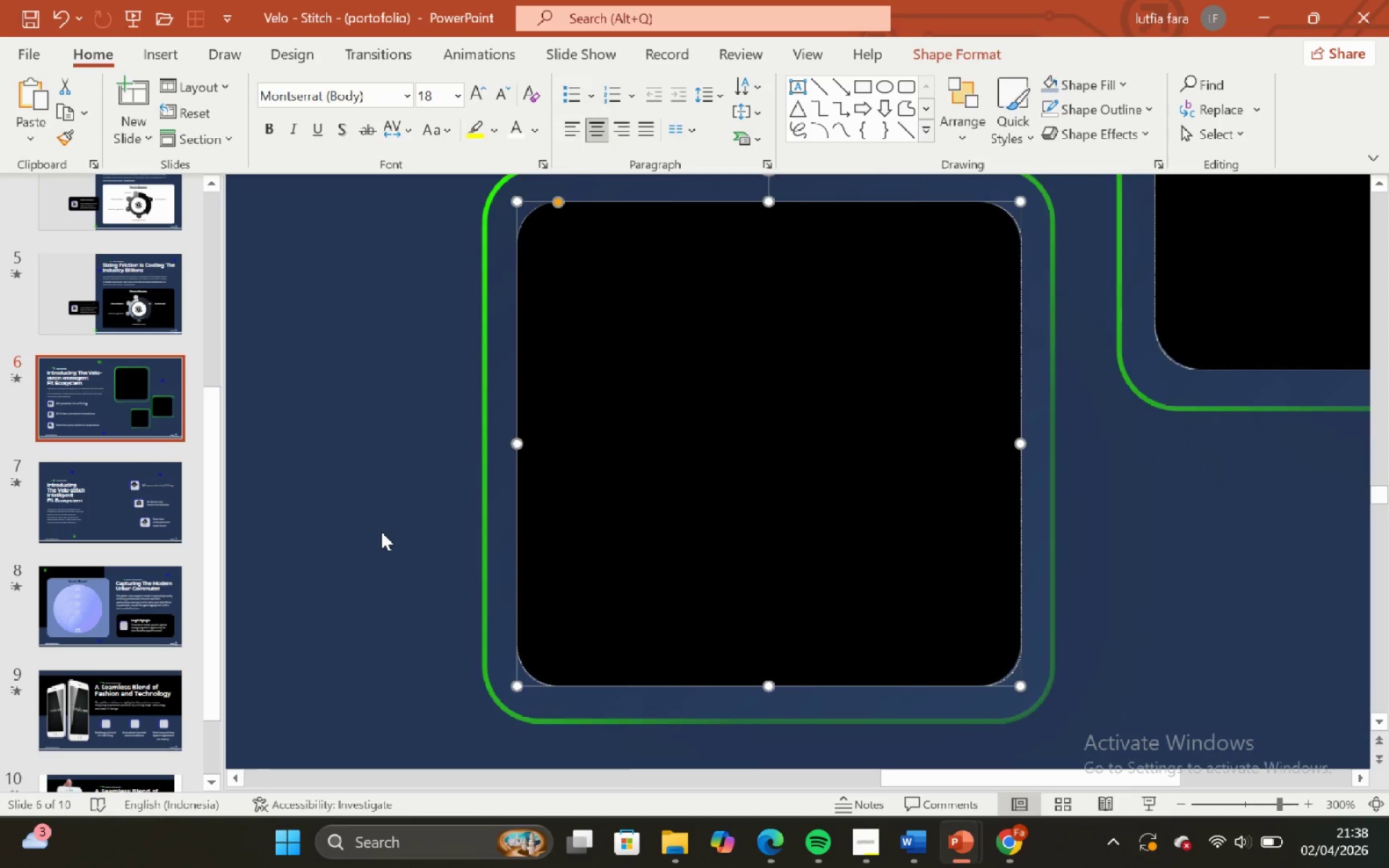 
hold_key(key=ShiftLeft, duration=1.52)
 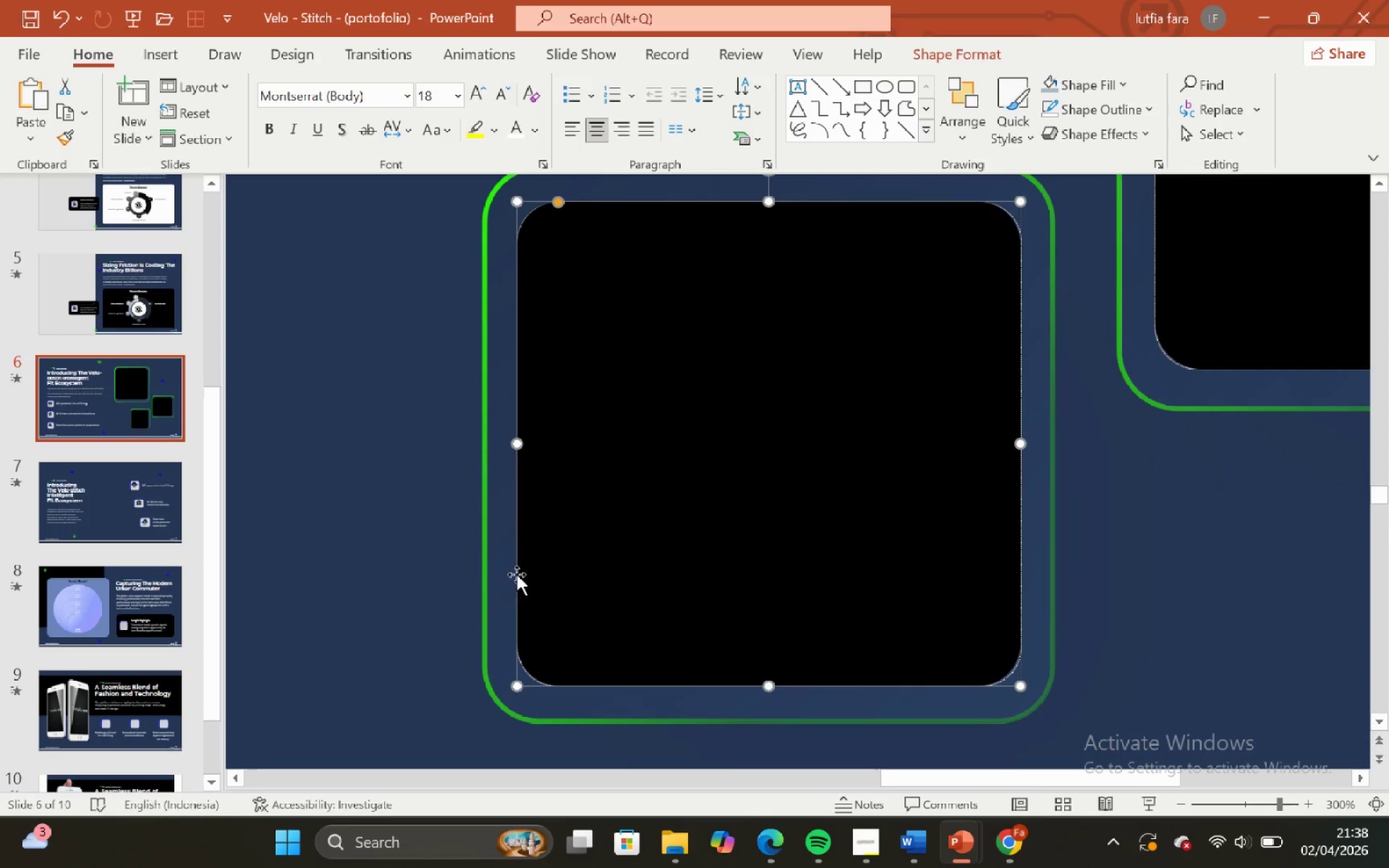 
hold_key(key=ShiftLeft, duration=0.39)
 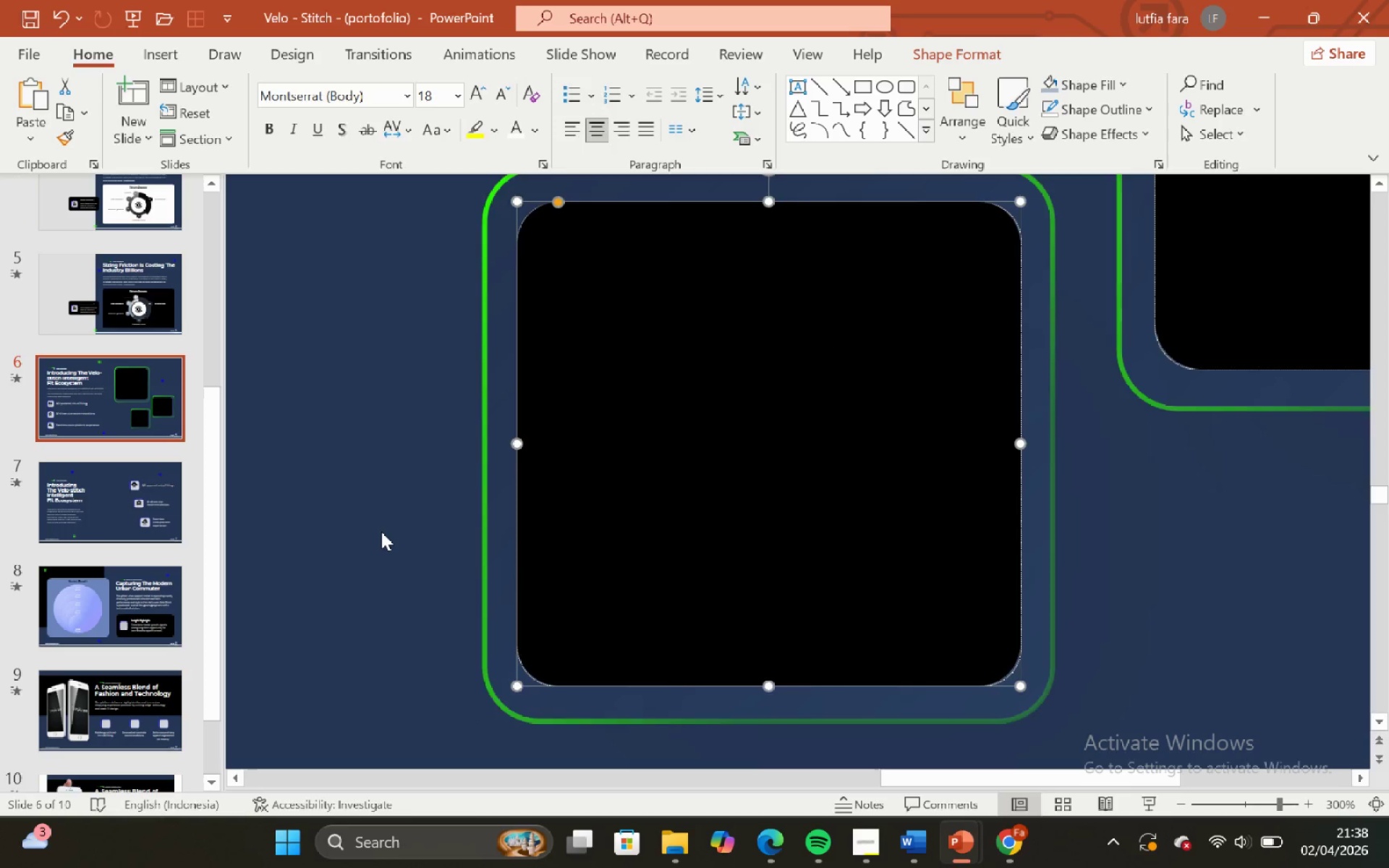 
left_click([381, 532])
 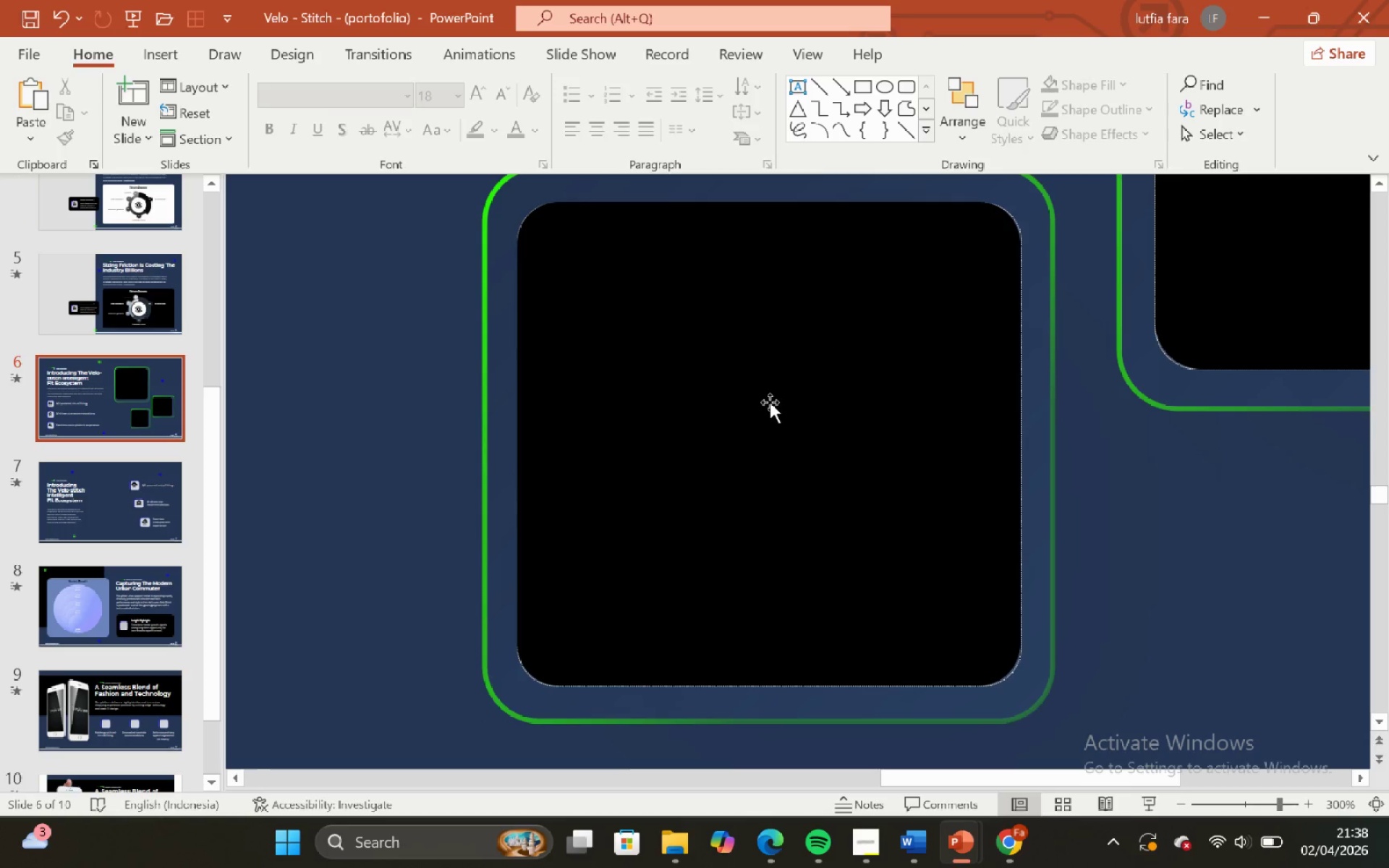 
hold_key(key=ShiftLeft, duration=0.89)
hold_key(key=ControlLeft, duration=0.75)
scroll: coordinate [770, 402], scroll_direction: down, amount: 1.0
 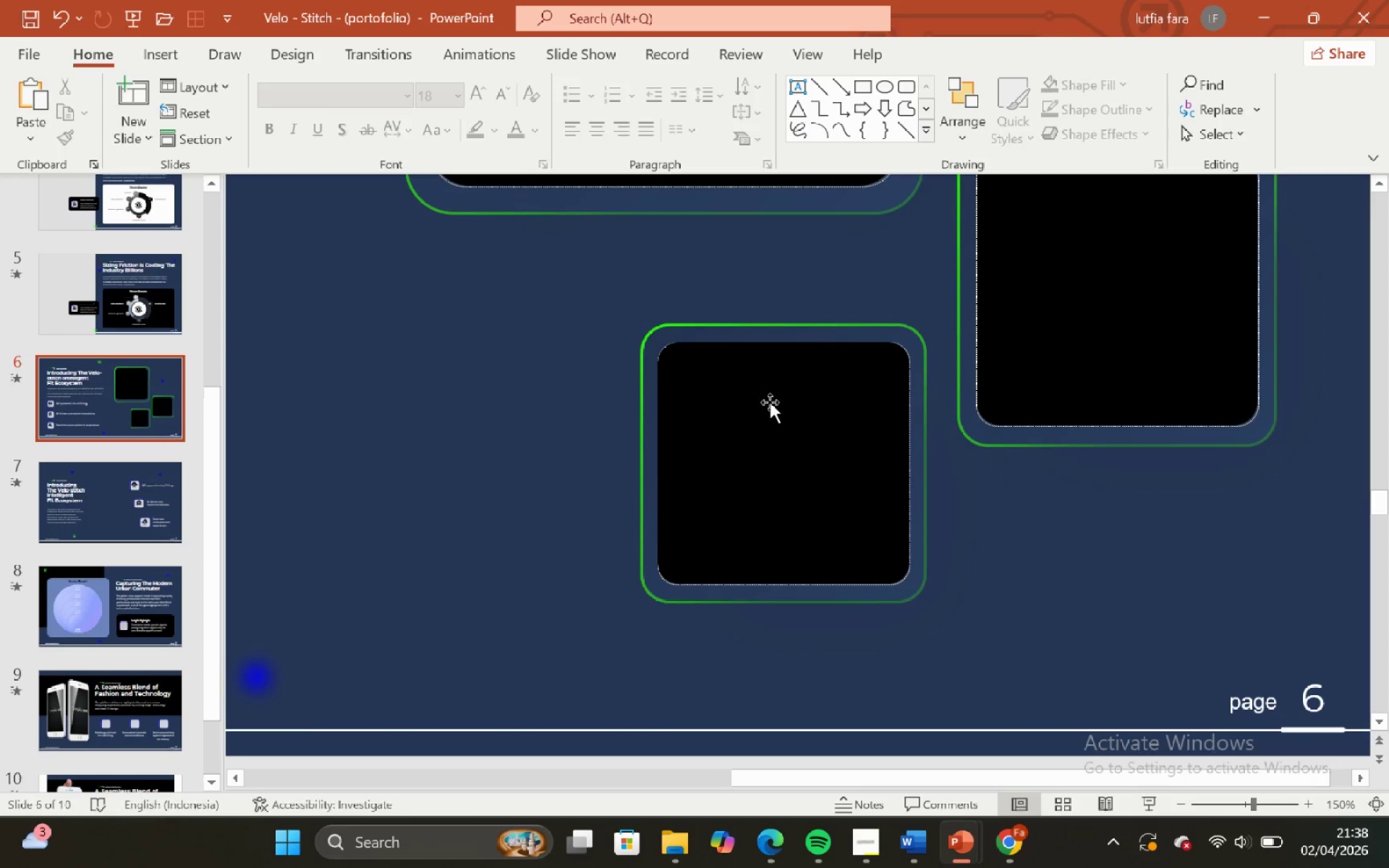 
hold_key(key=ControlLeft, duration=0.47)
 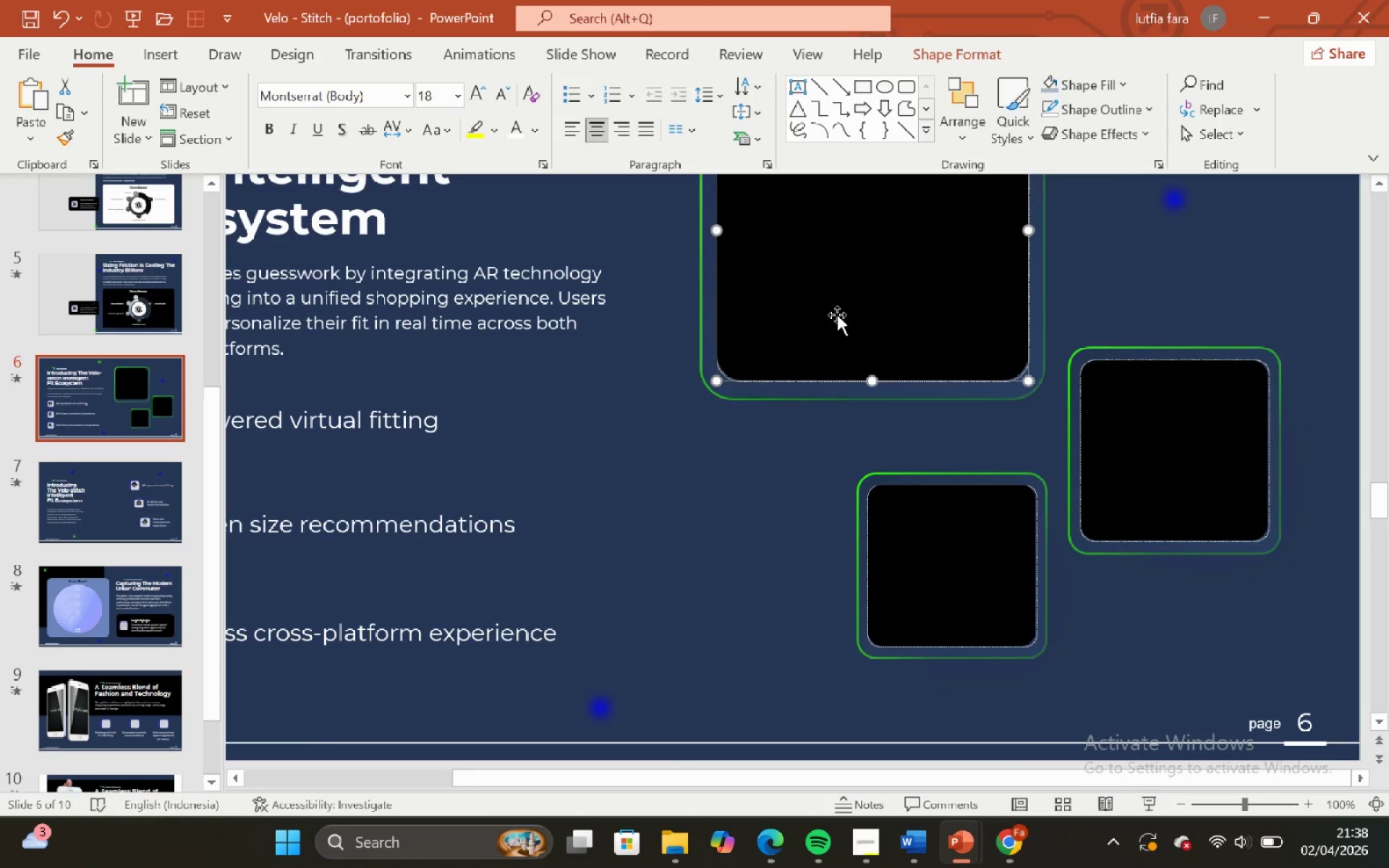 
hold_key(key=ShiftLeft, duration=0.5)
 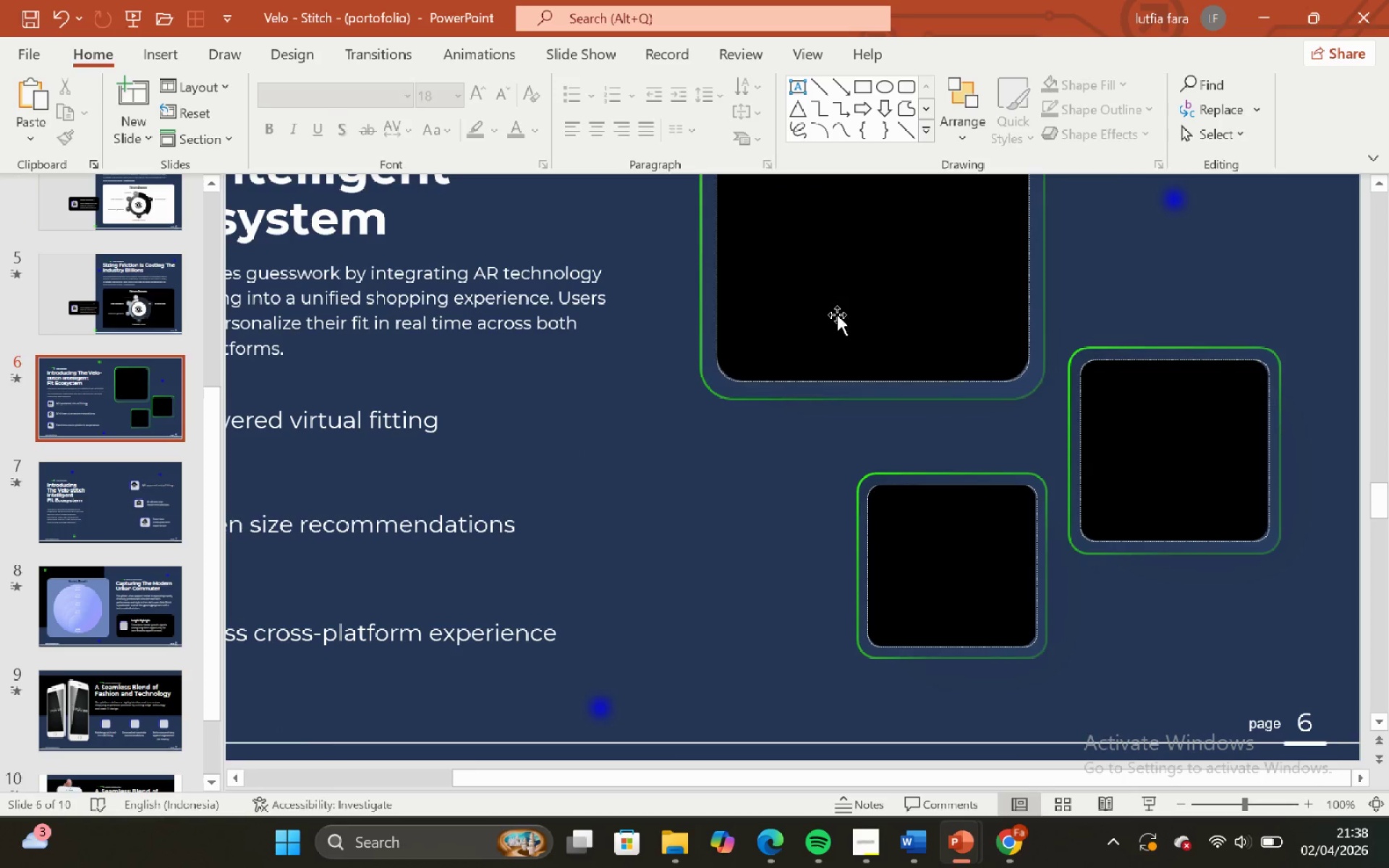 
hold_key(key=ShiftLeft, duration=1.5)
left_click([837, 315])
 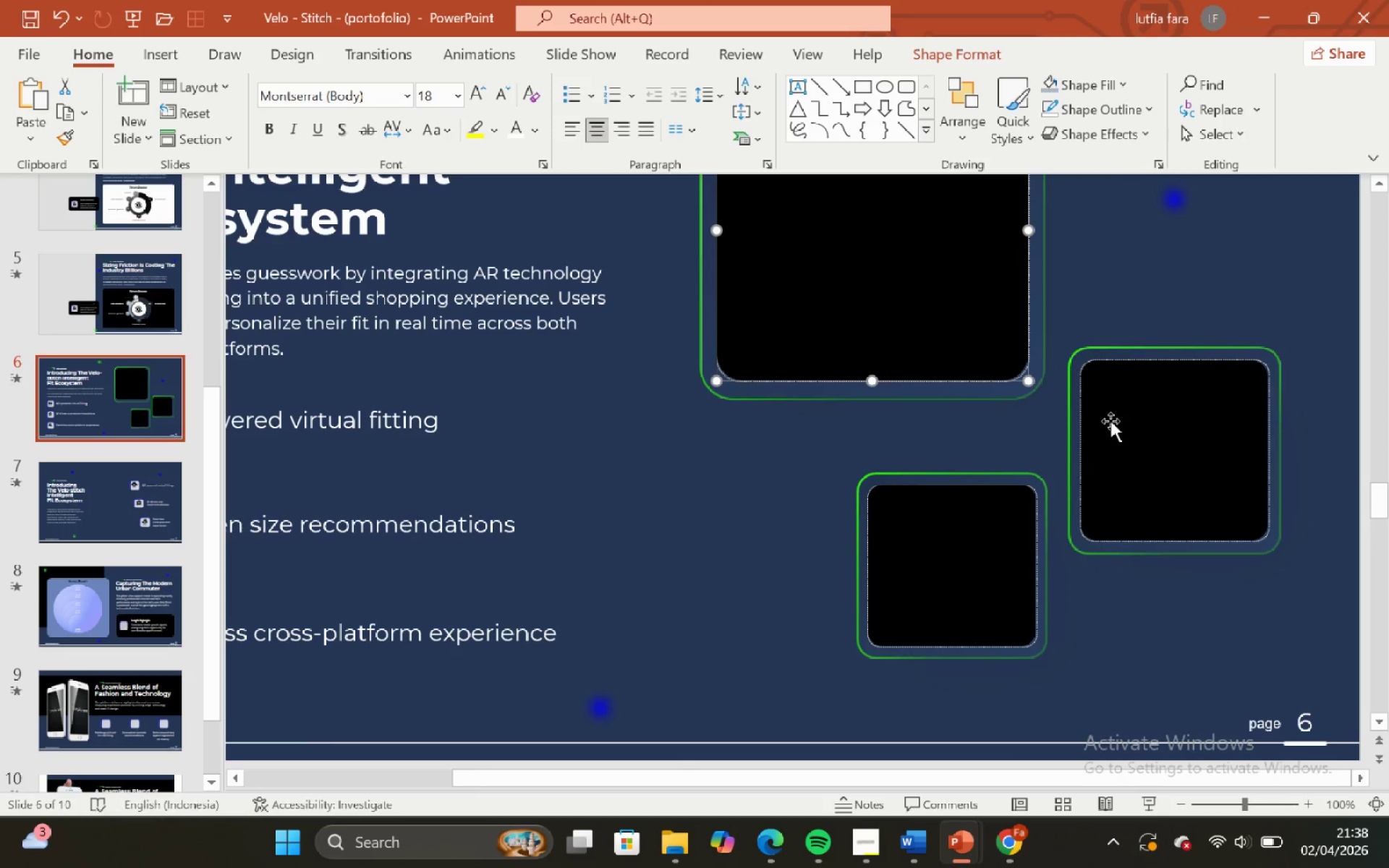 
left_click([1121, 414])
 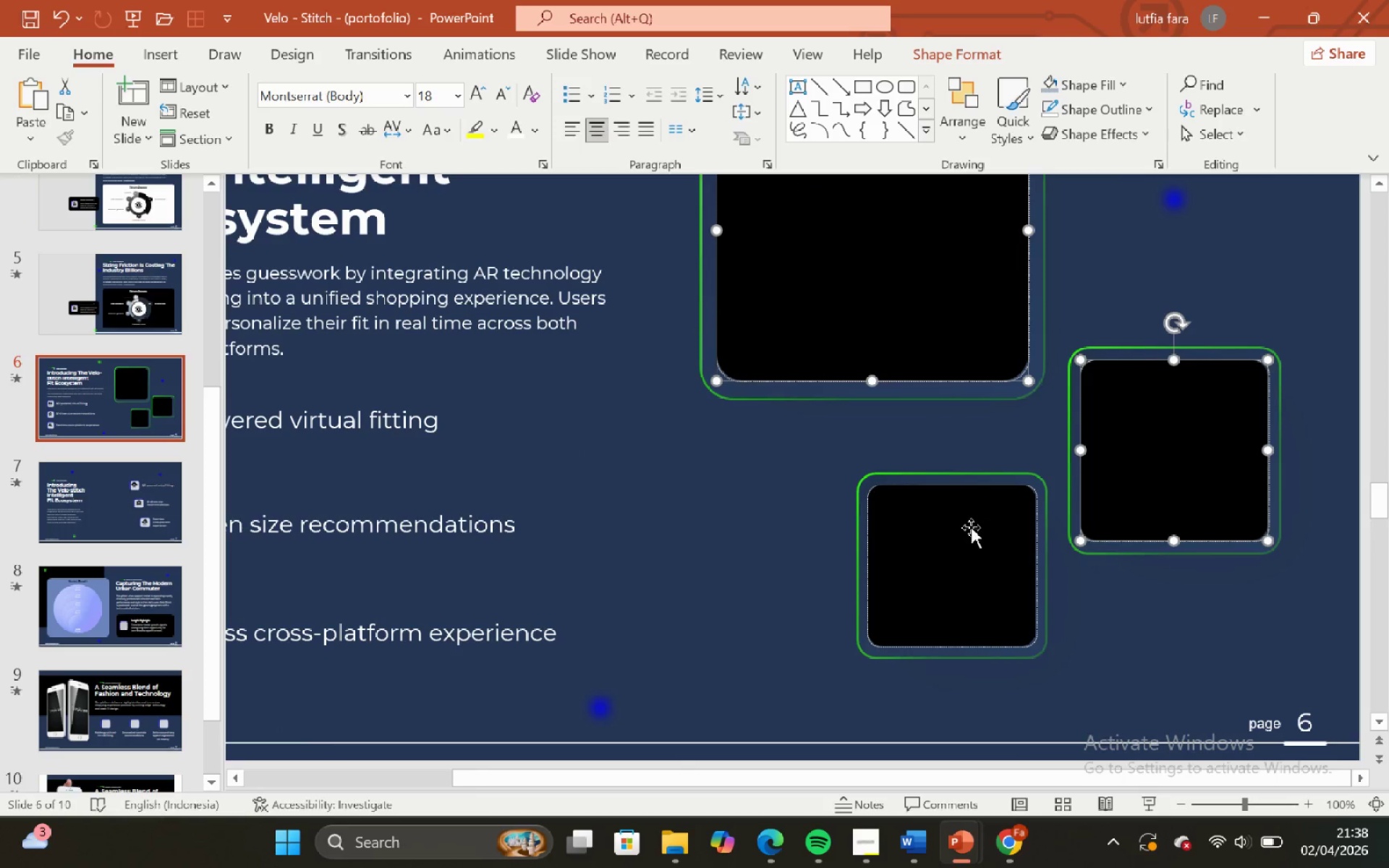 
left_click([960, 534])
 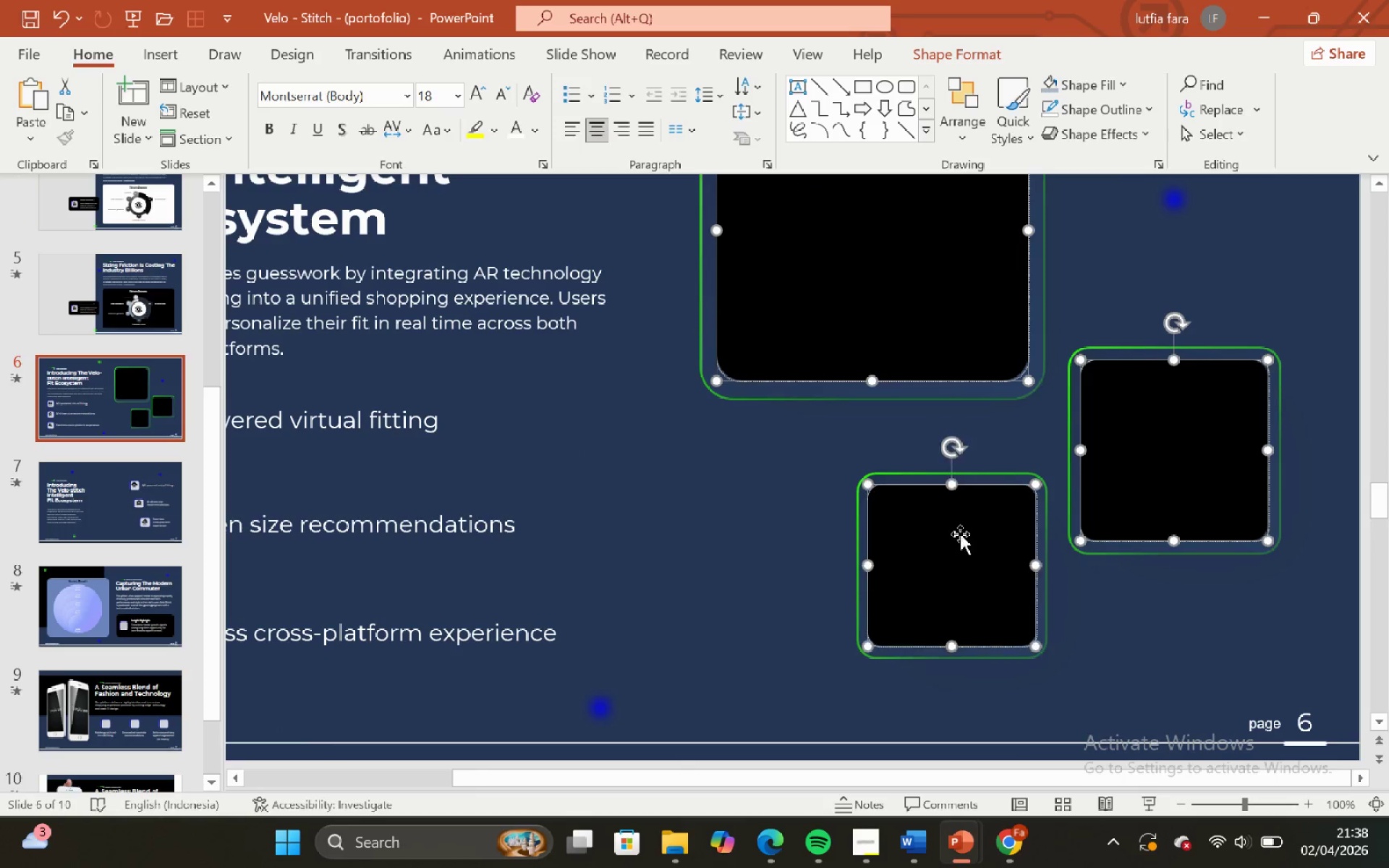 
key(Shift+ShiftLeft)
 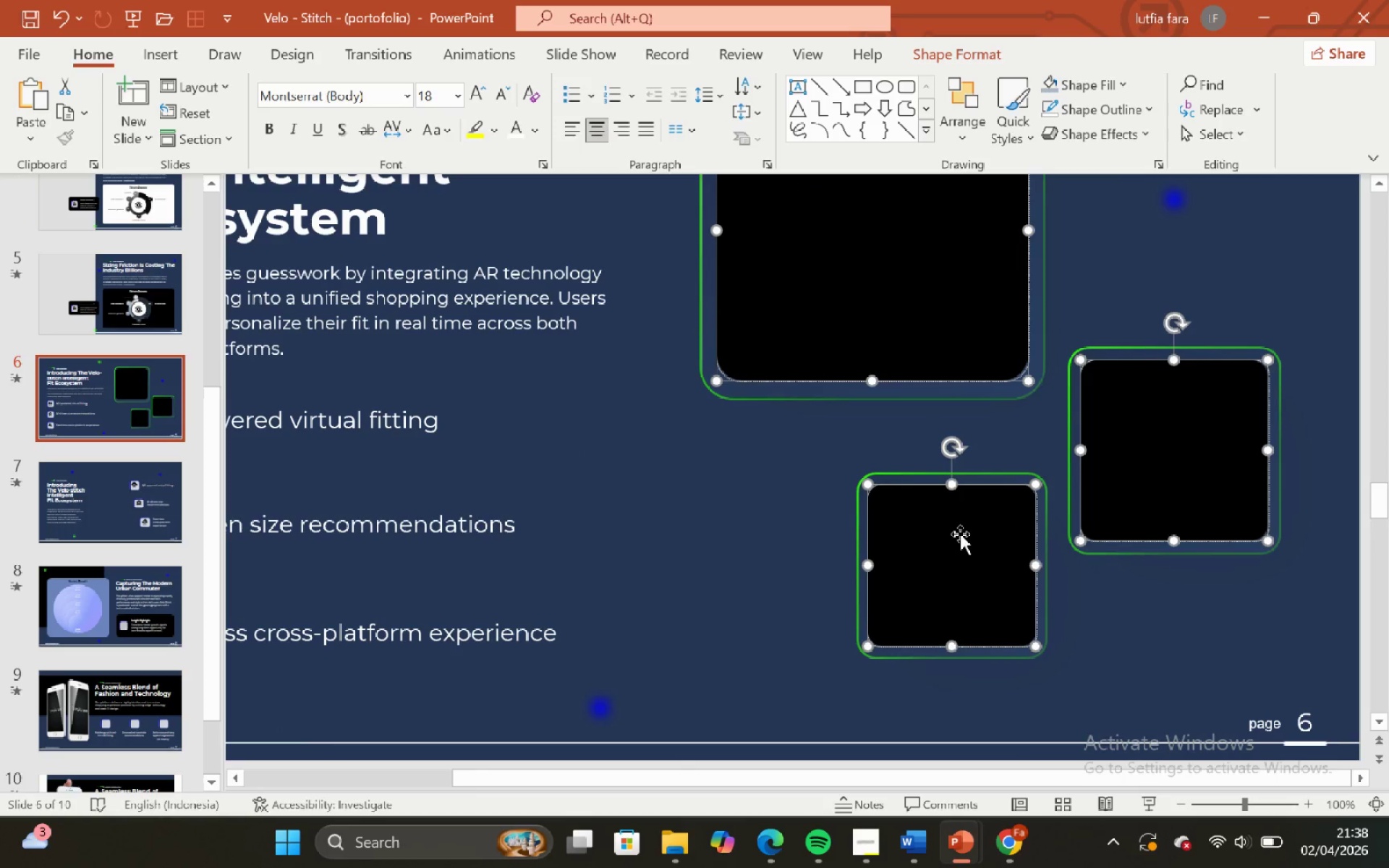 
key(Shift+ShiftLeft)
 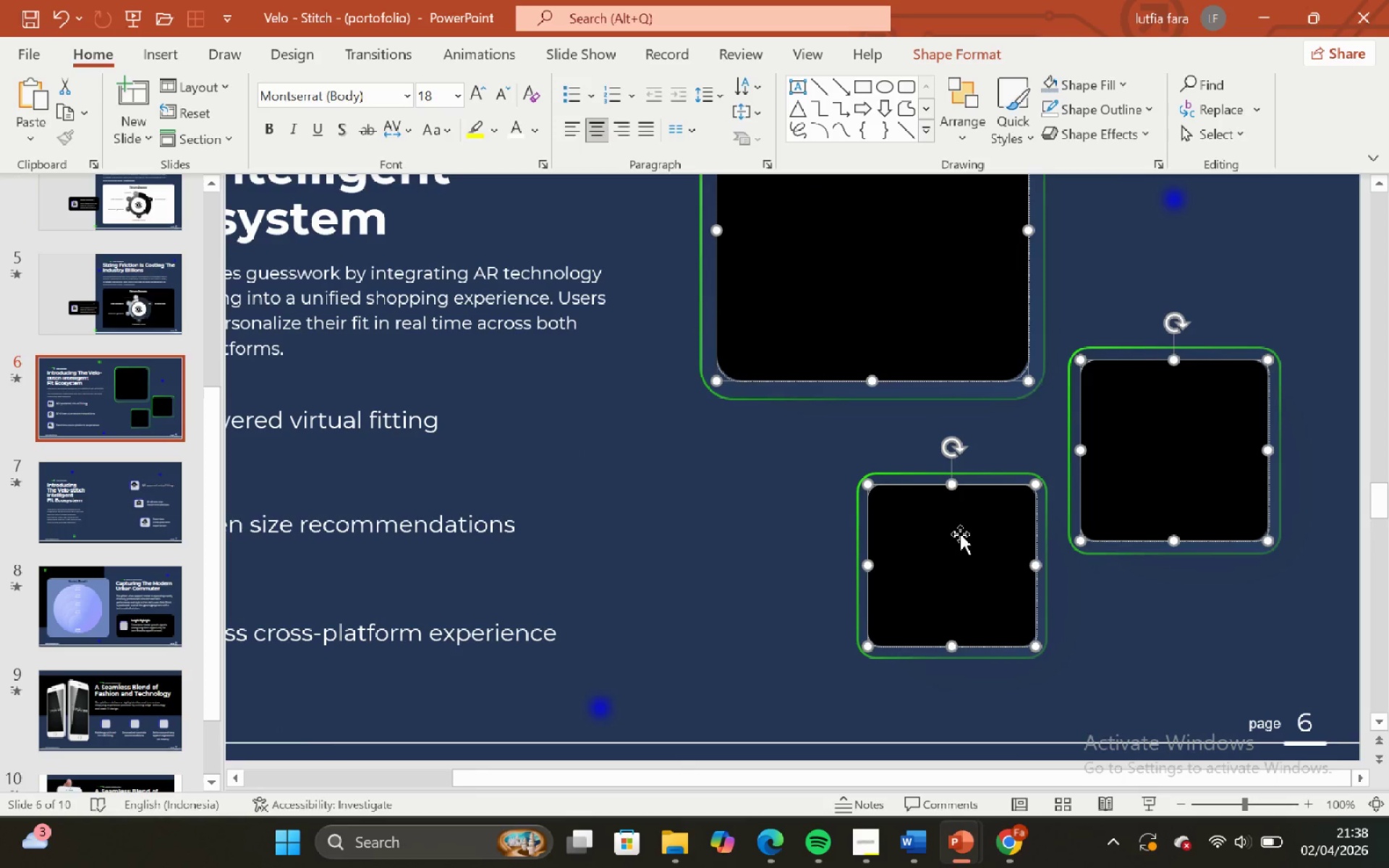 
key(Shift+ShiftLeft)
 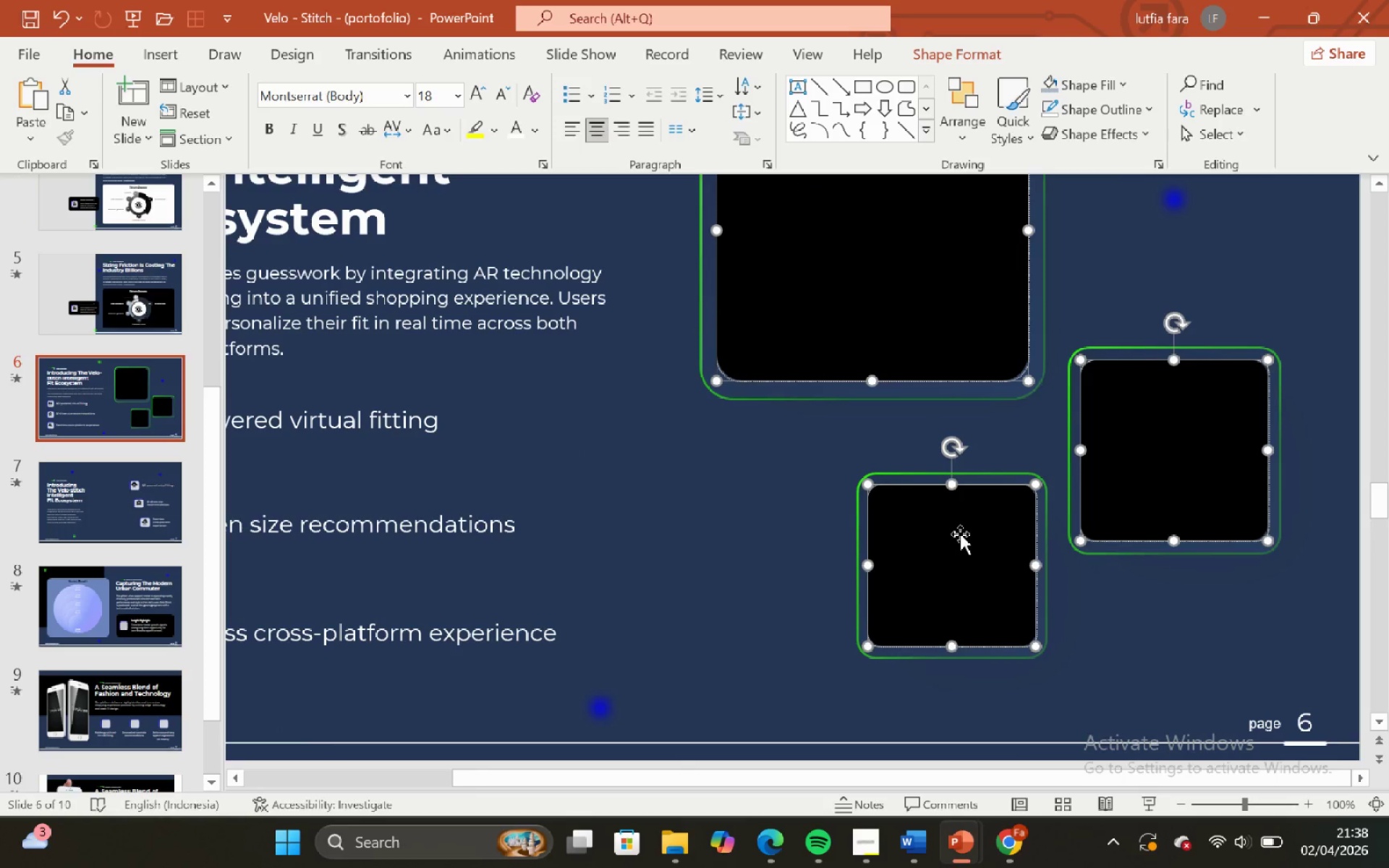 
key(Shift+ShiftLeft)
 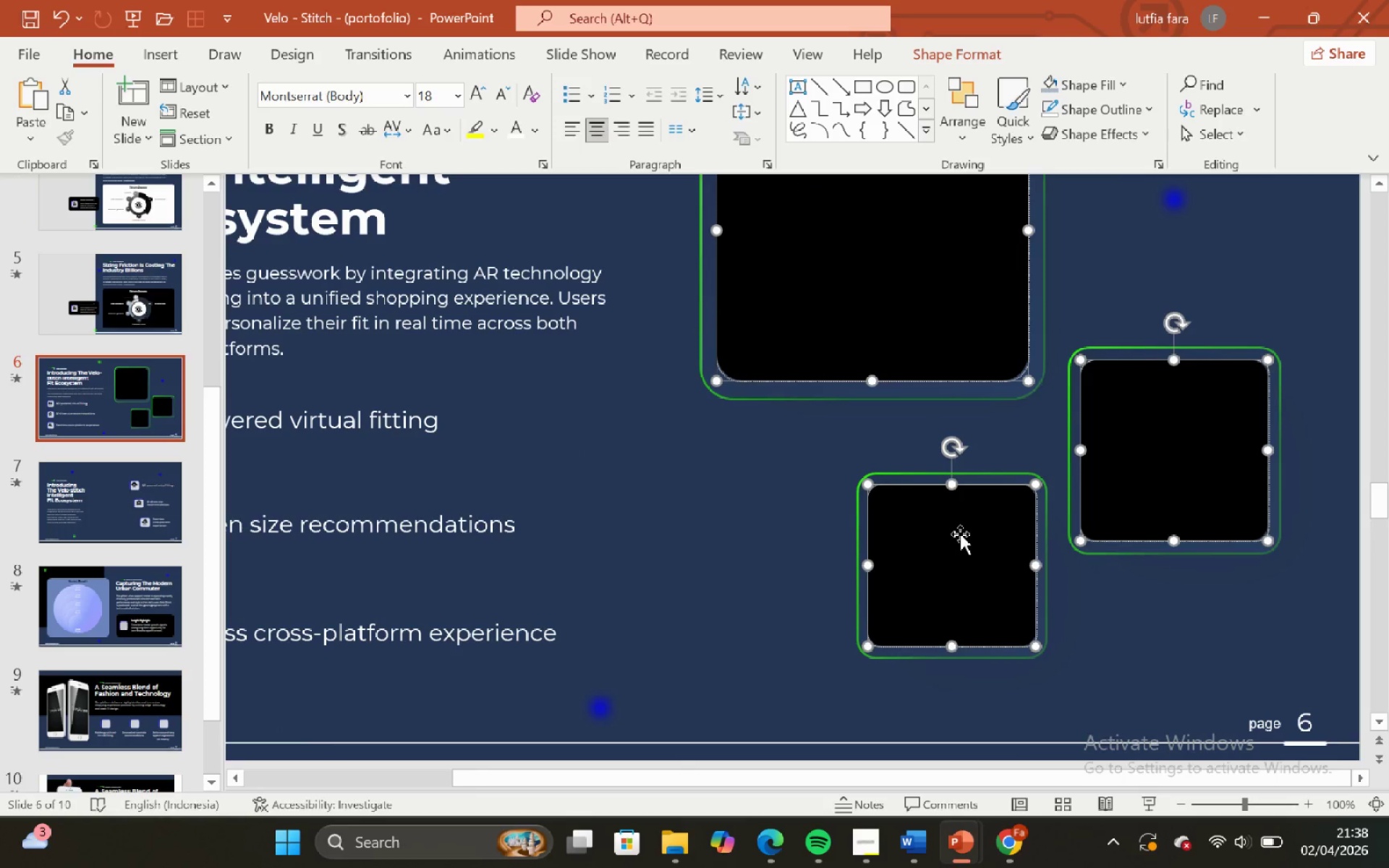 
key(Shift+ShiftLeft)
 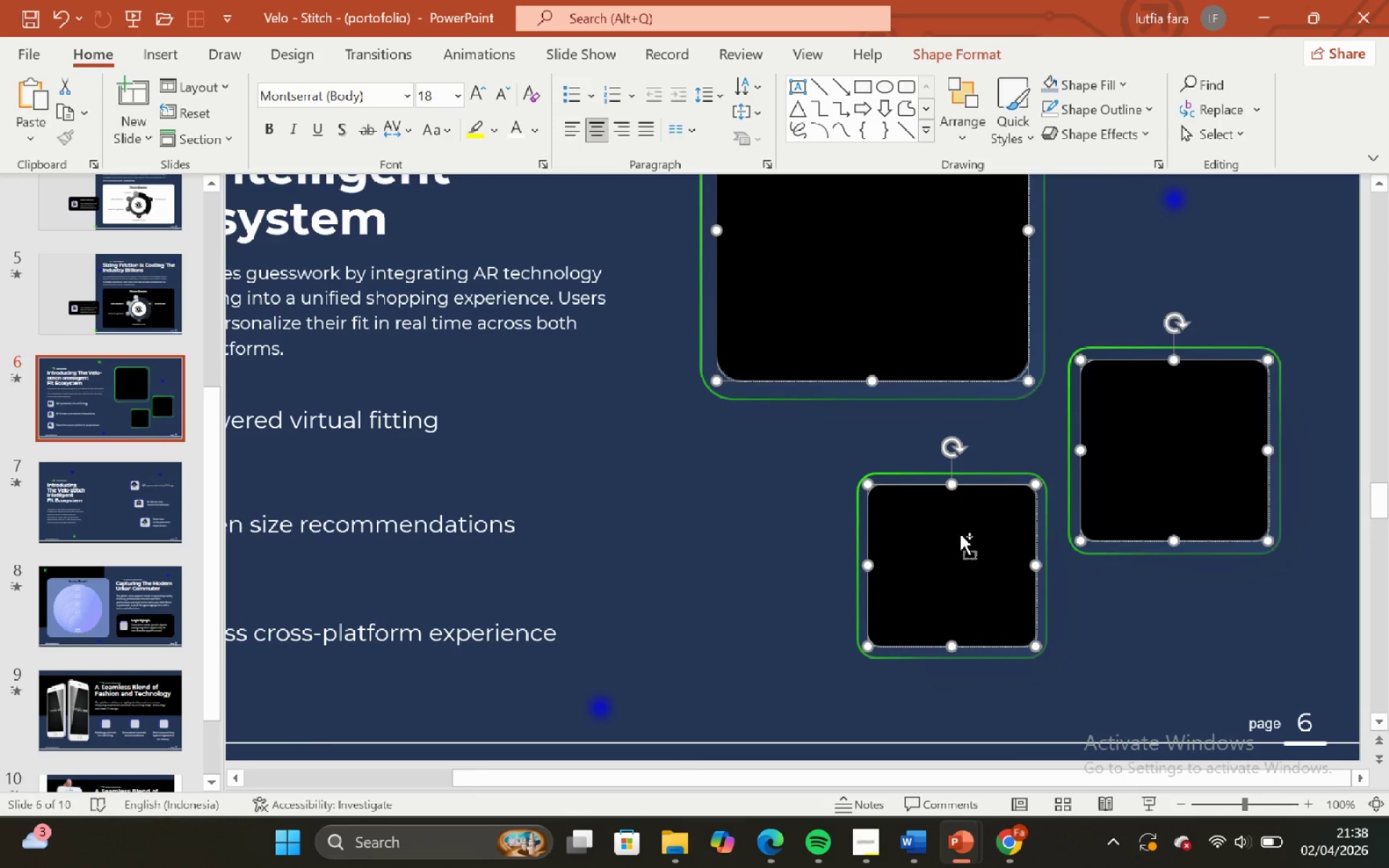 
key(Shift+ShiftLeft)
 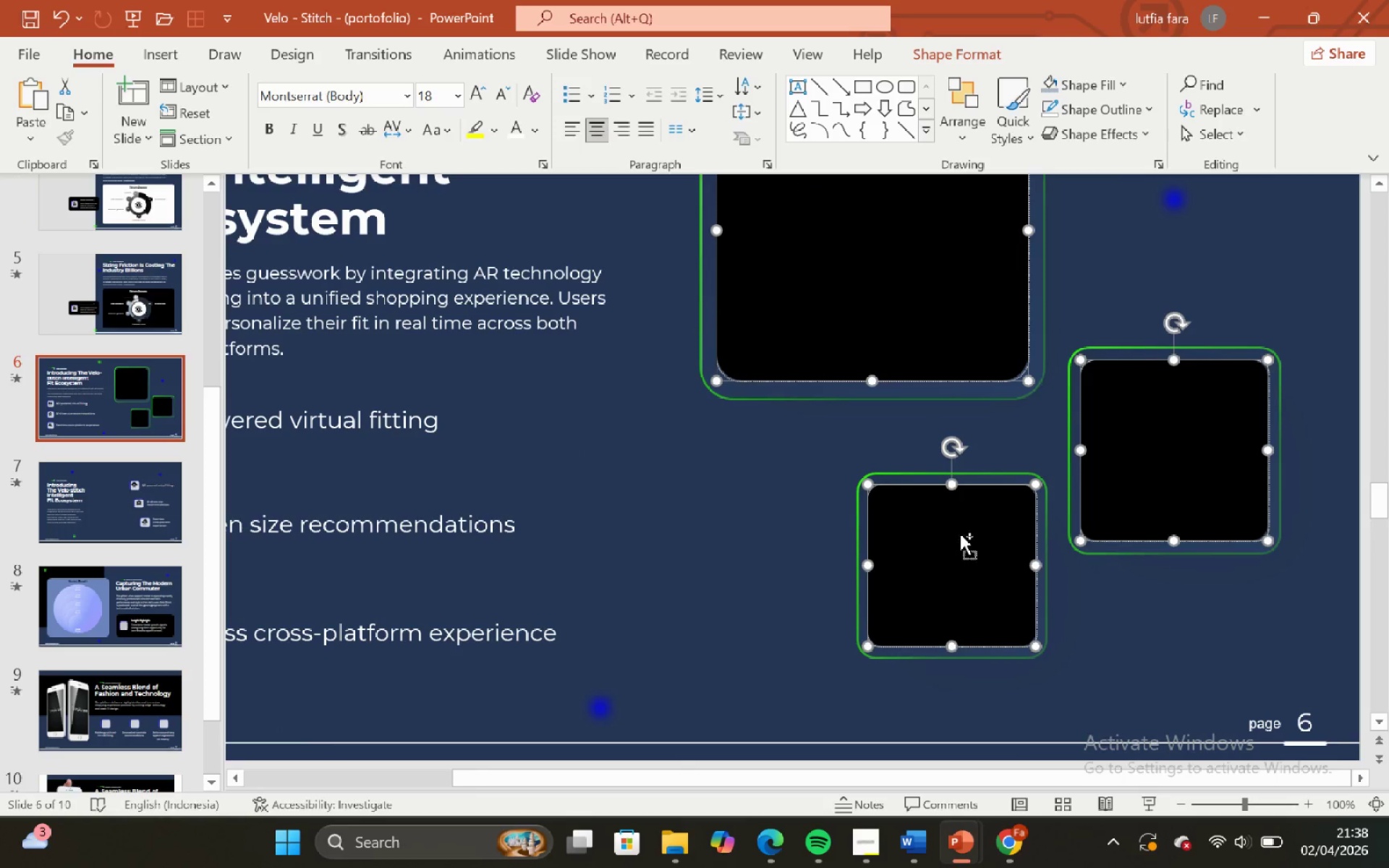 
key(Shift+ShiftLeft)
 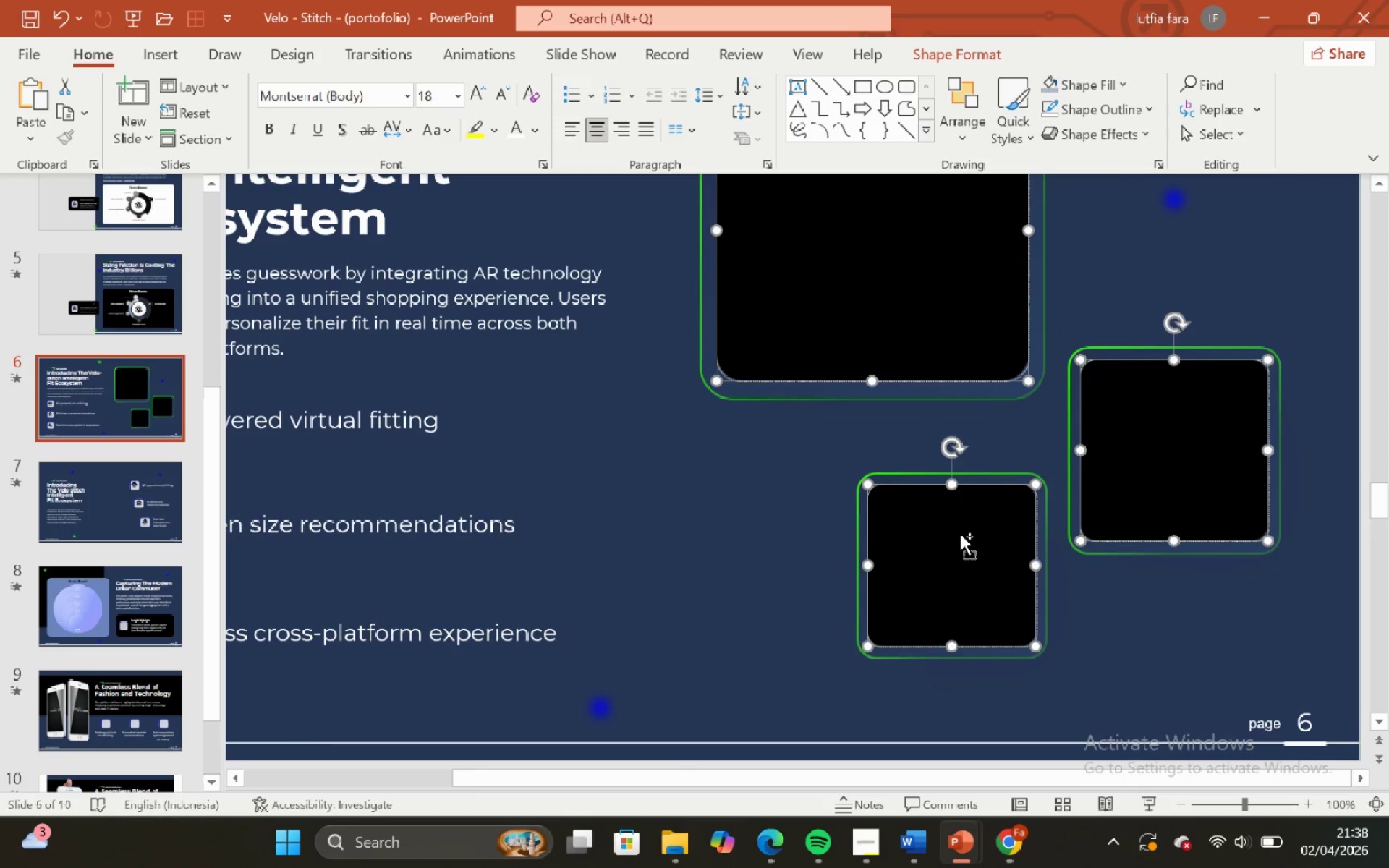 
key(Control+C)
 